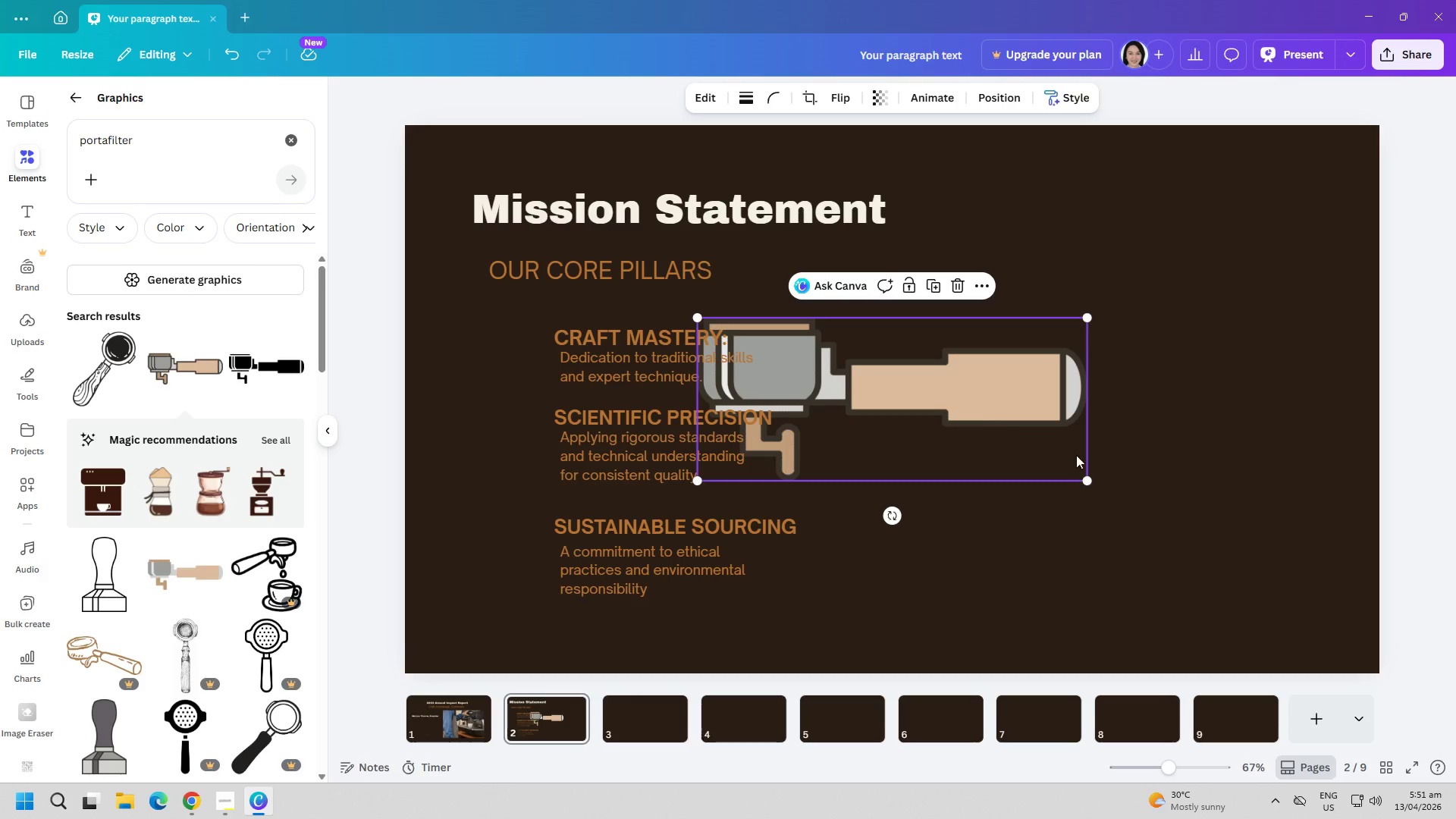 
left_click([986, 407])
 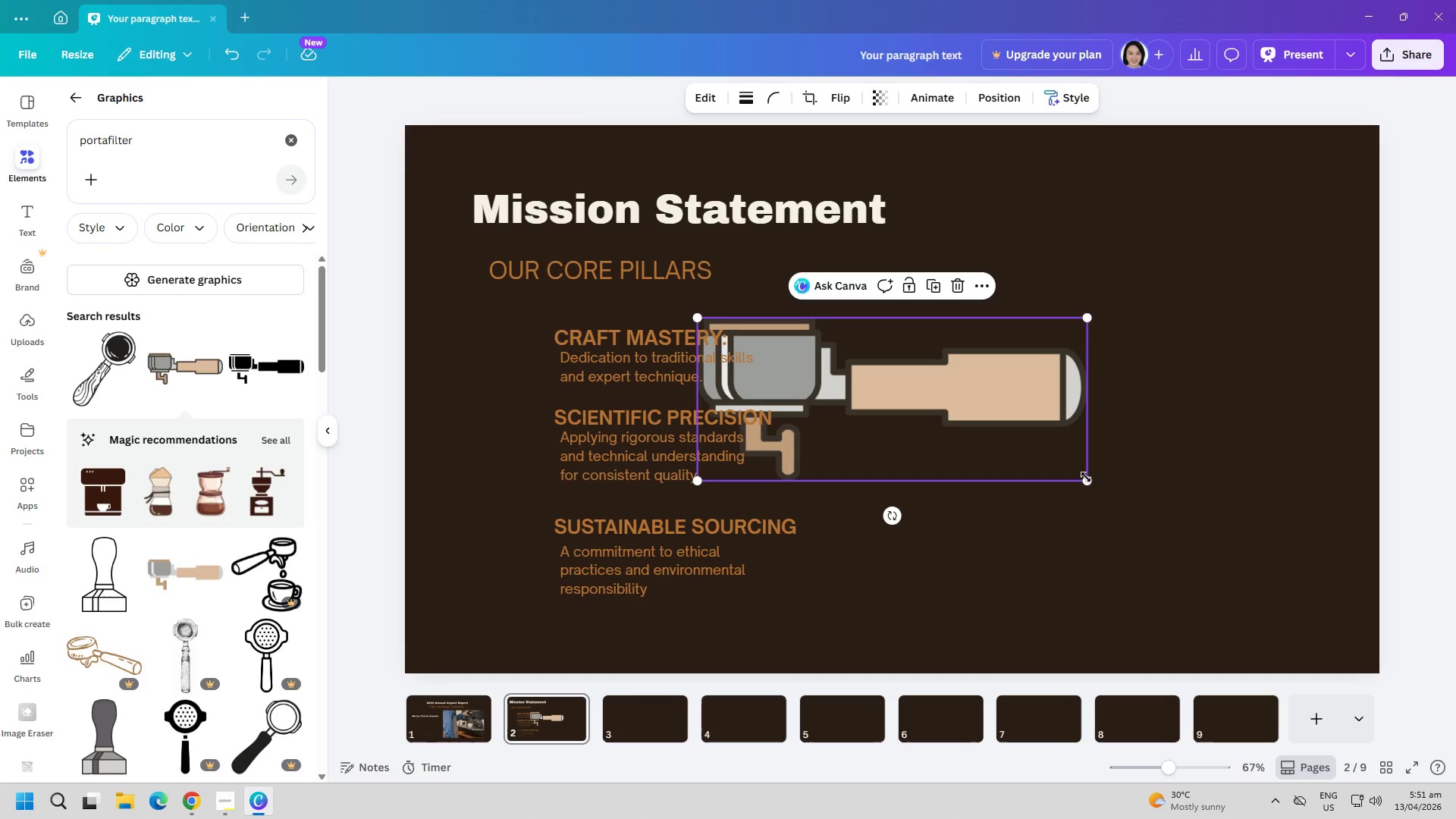 
left_click_drag(start_coordinate=[1087, 485], to_coordinate=[875, 369])
 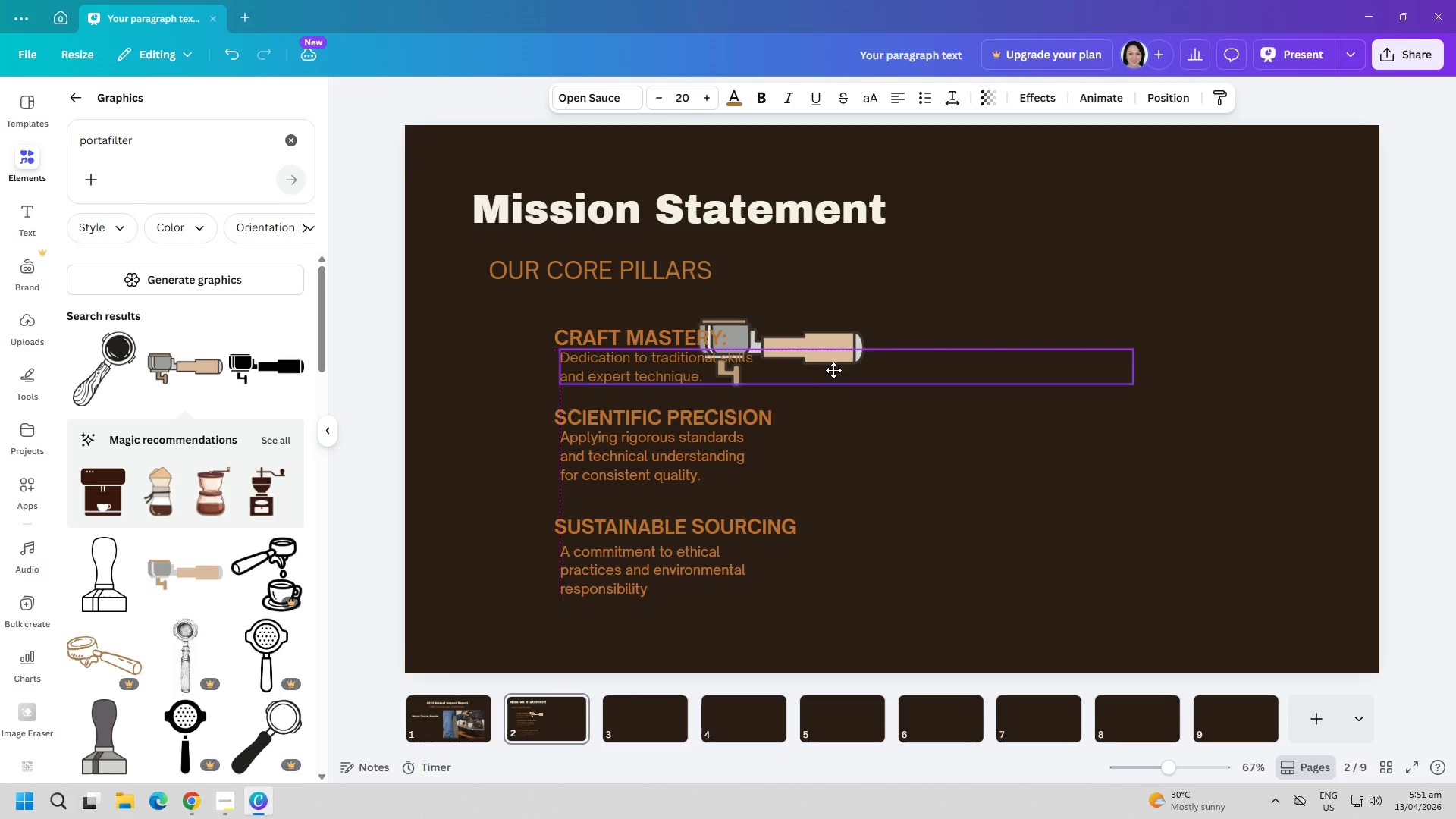 
left_click([982, 518])
 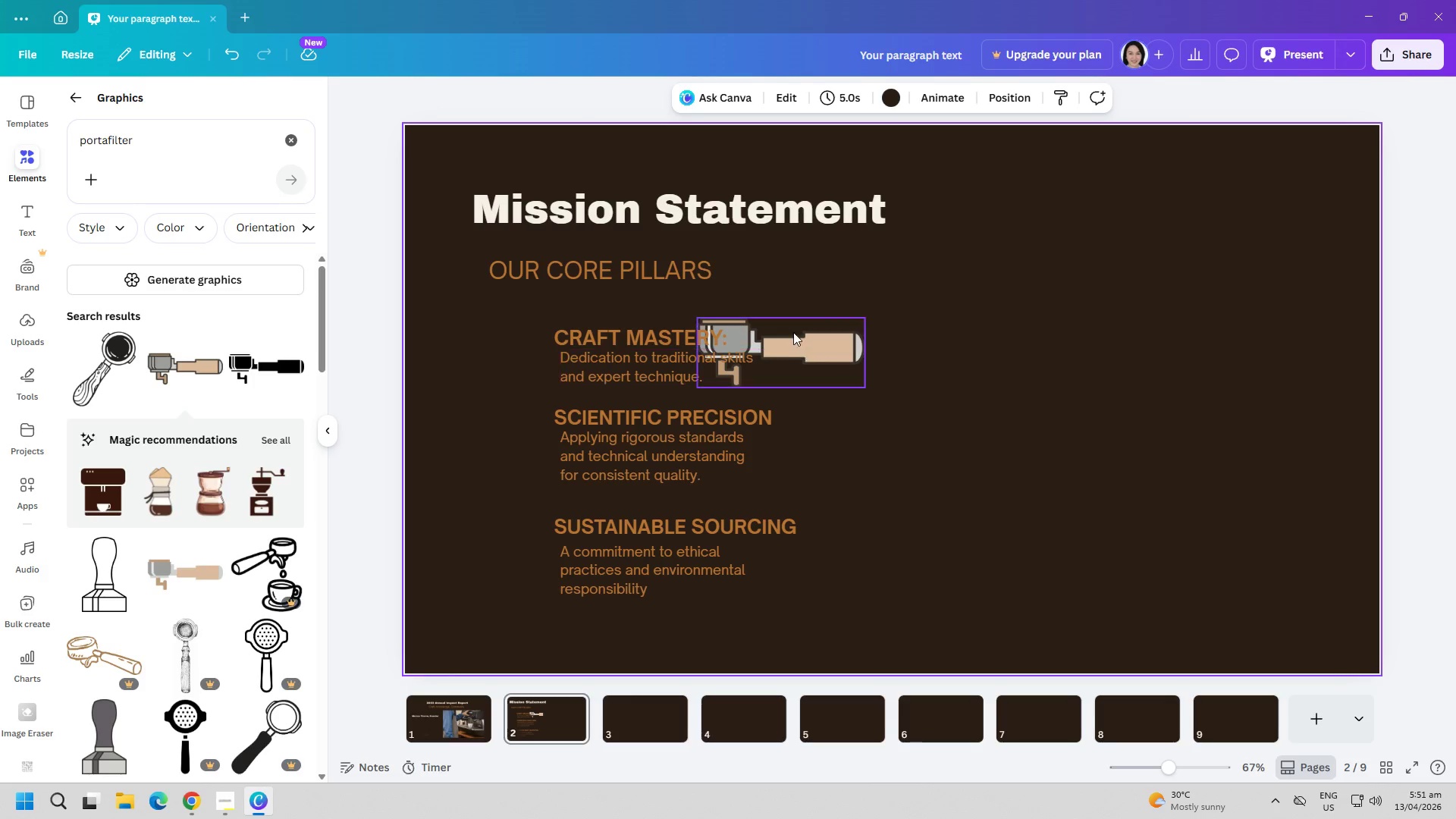 
left_click_drag(start_coordinate=[793, 331], to_coordinate=[542, 334])
 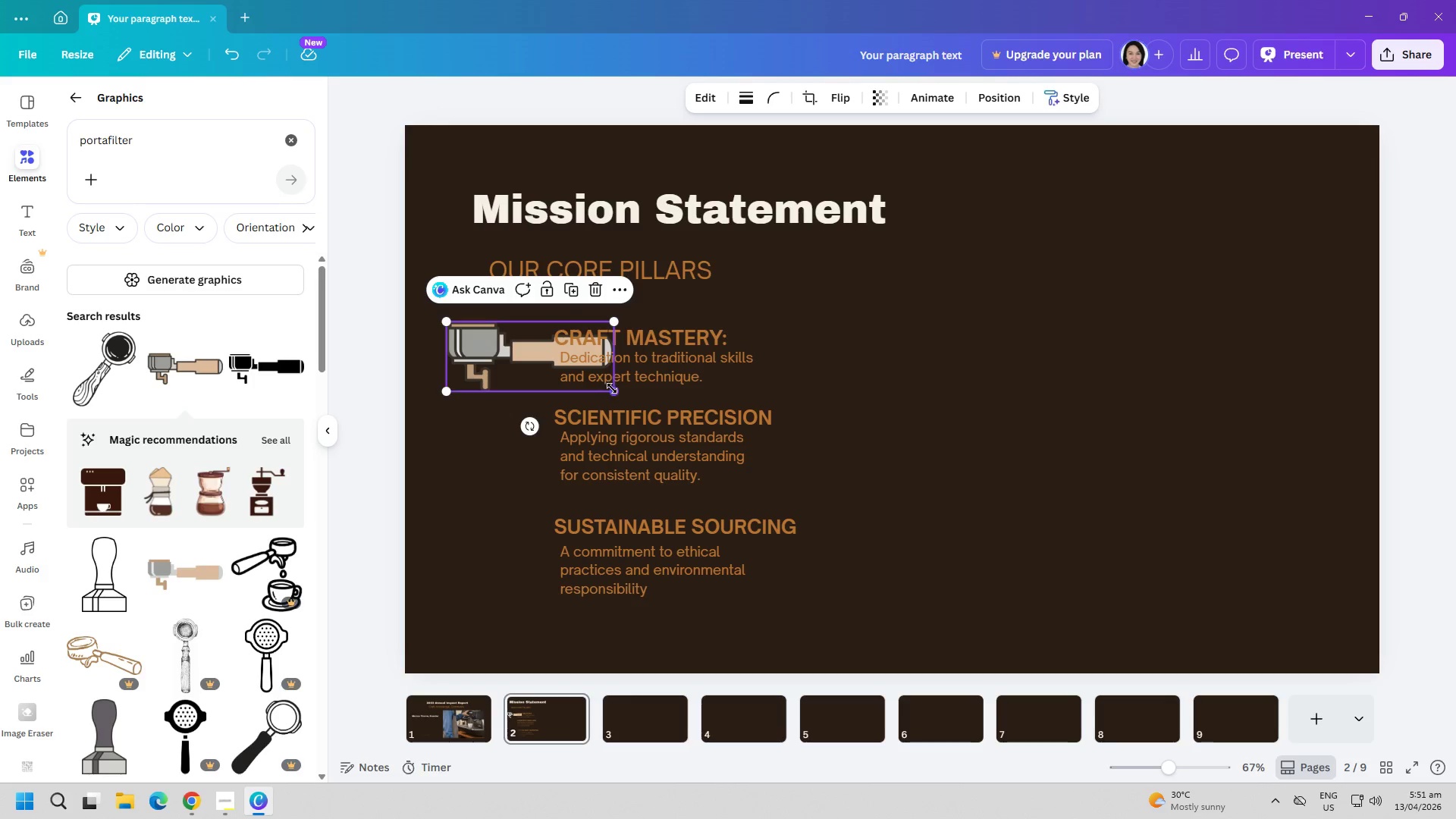 
left_click_drag(start_coordinate=[617, 390], to_coordinate=[523, 359])
 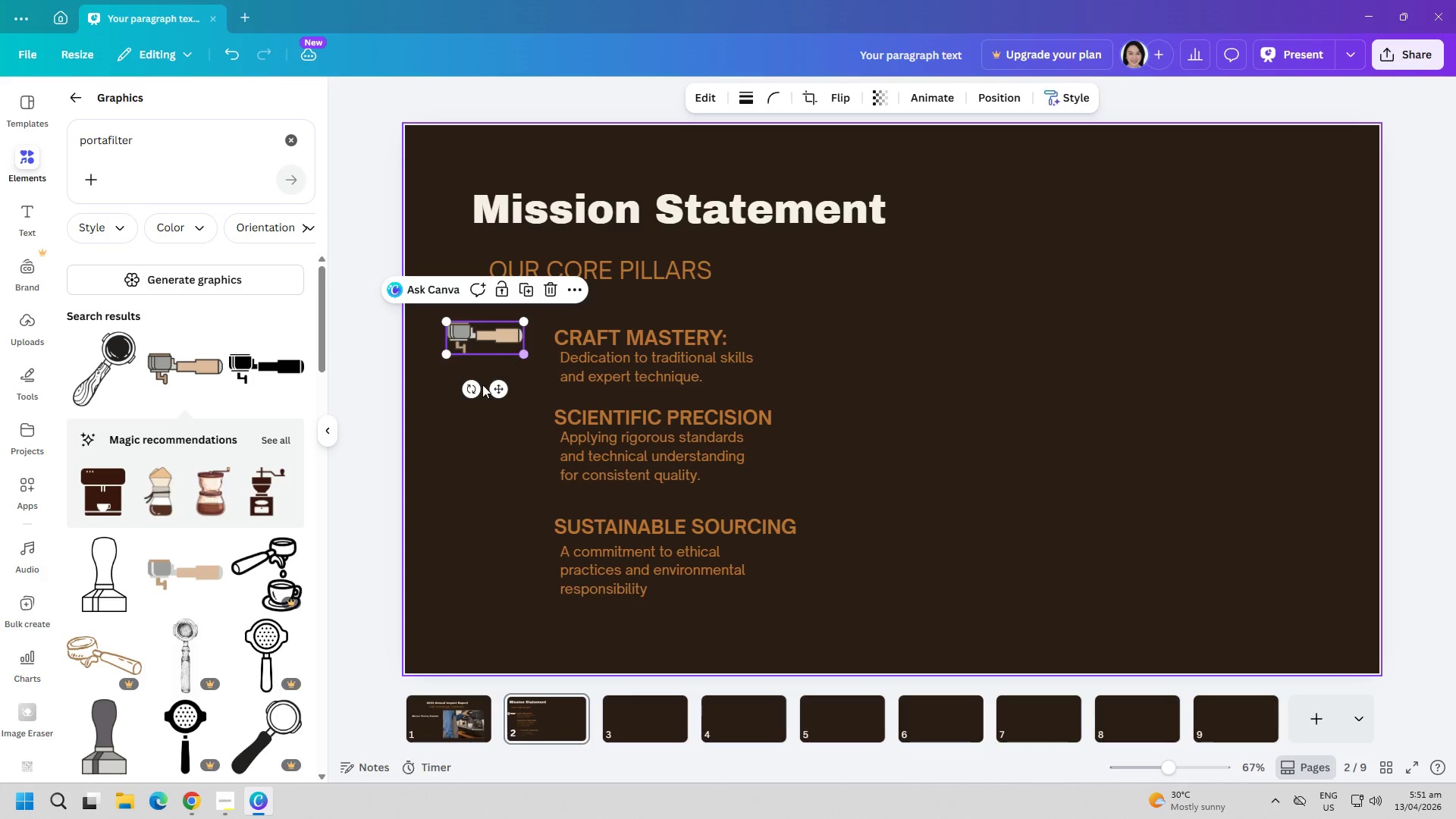 
left_click([475, 403])
 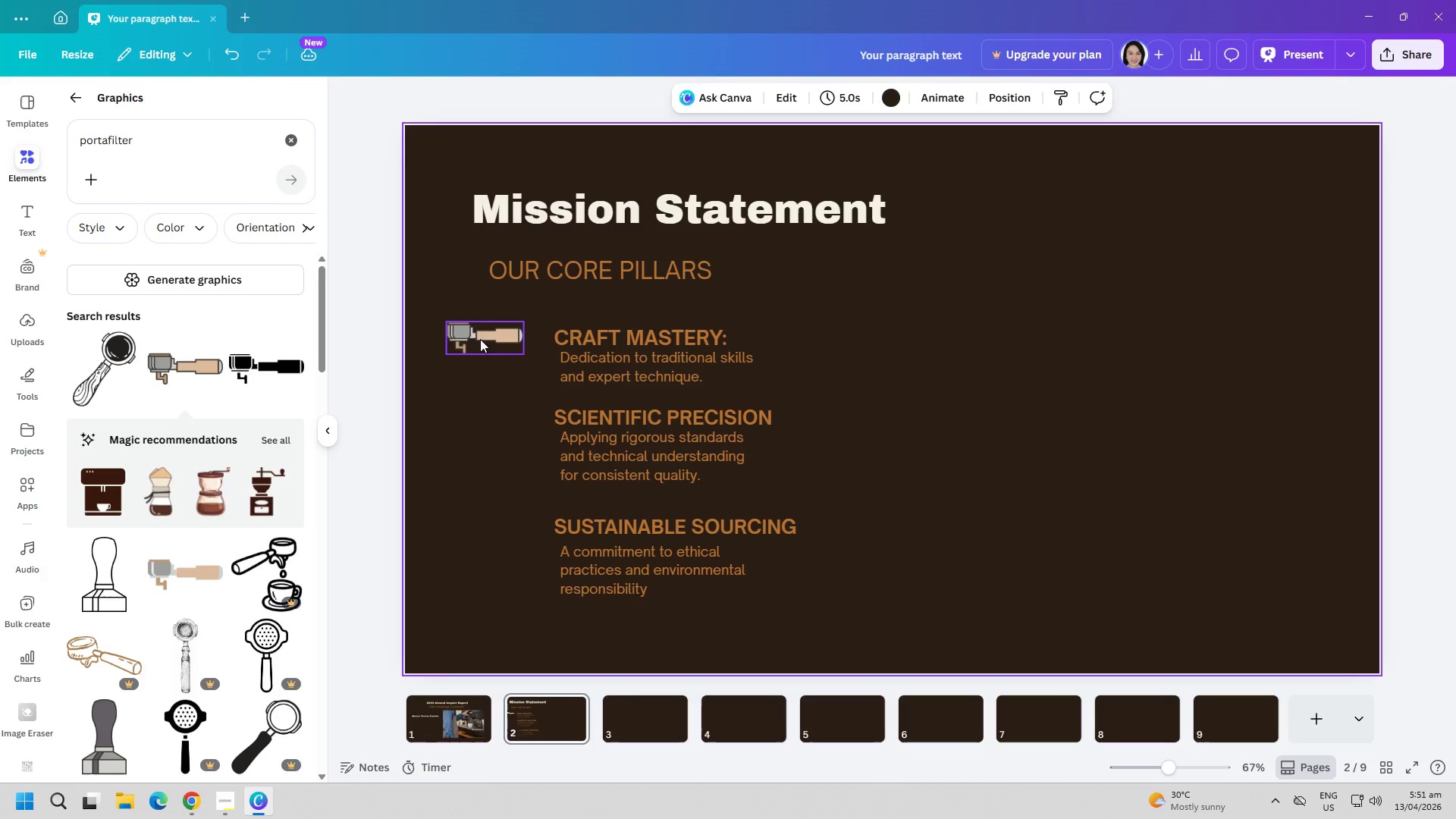 
left_click_drag(start_coordinate=[484, 325], to_coordinate=[503, 324])
 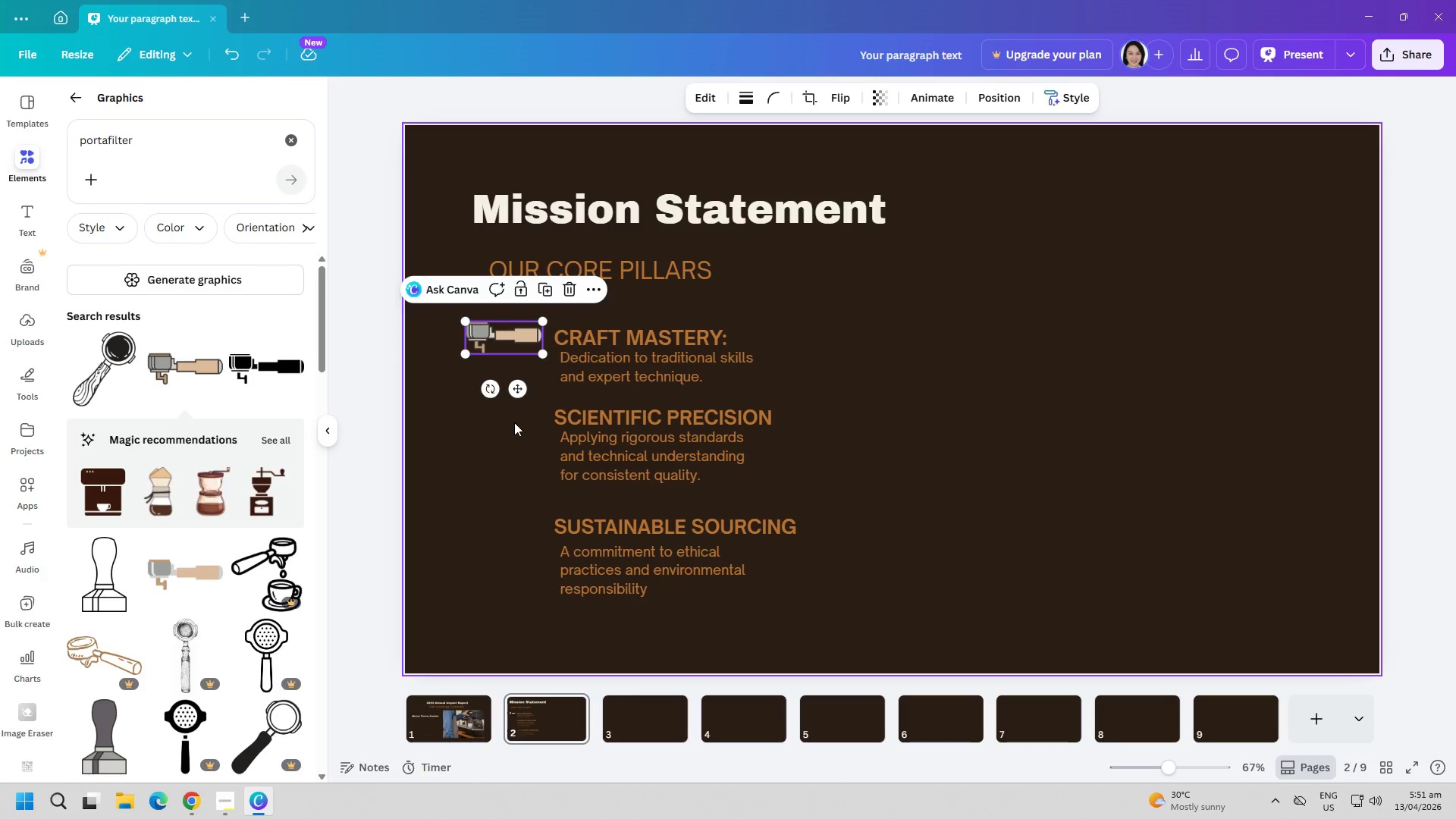 
left_click([514, 422])
 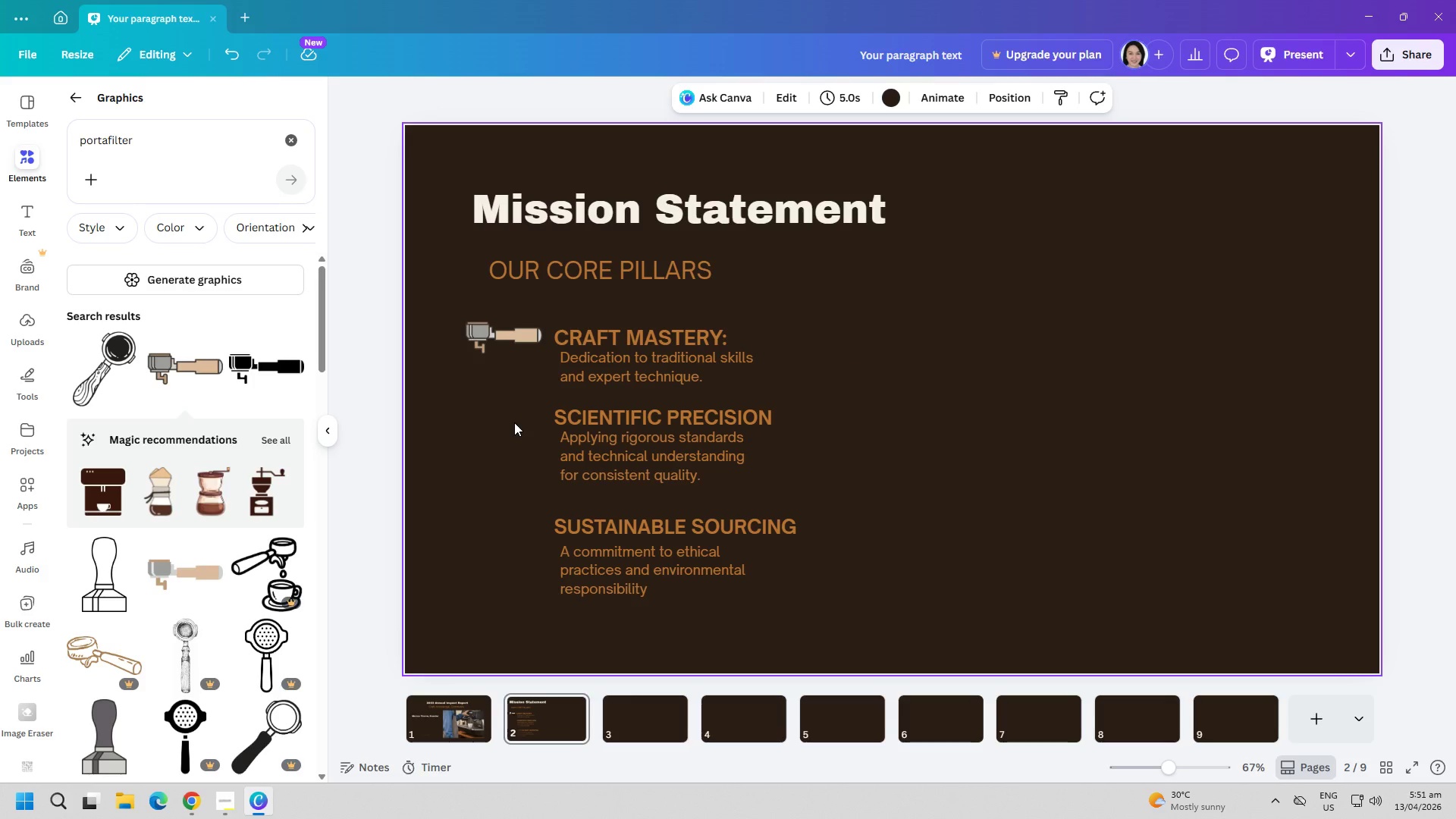 
wait(15.33)
 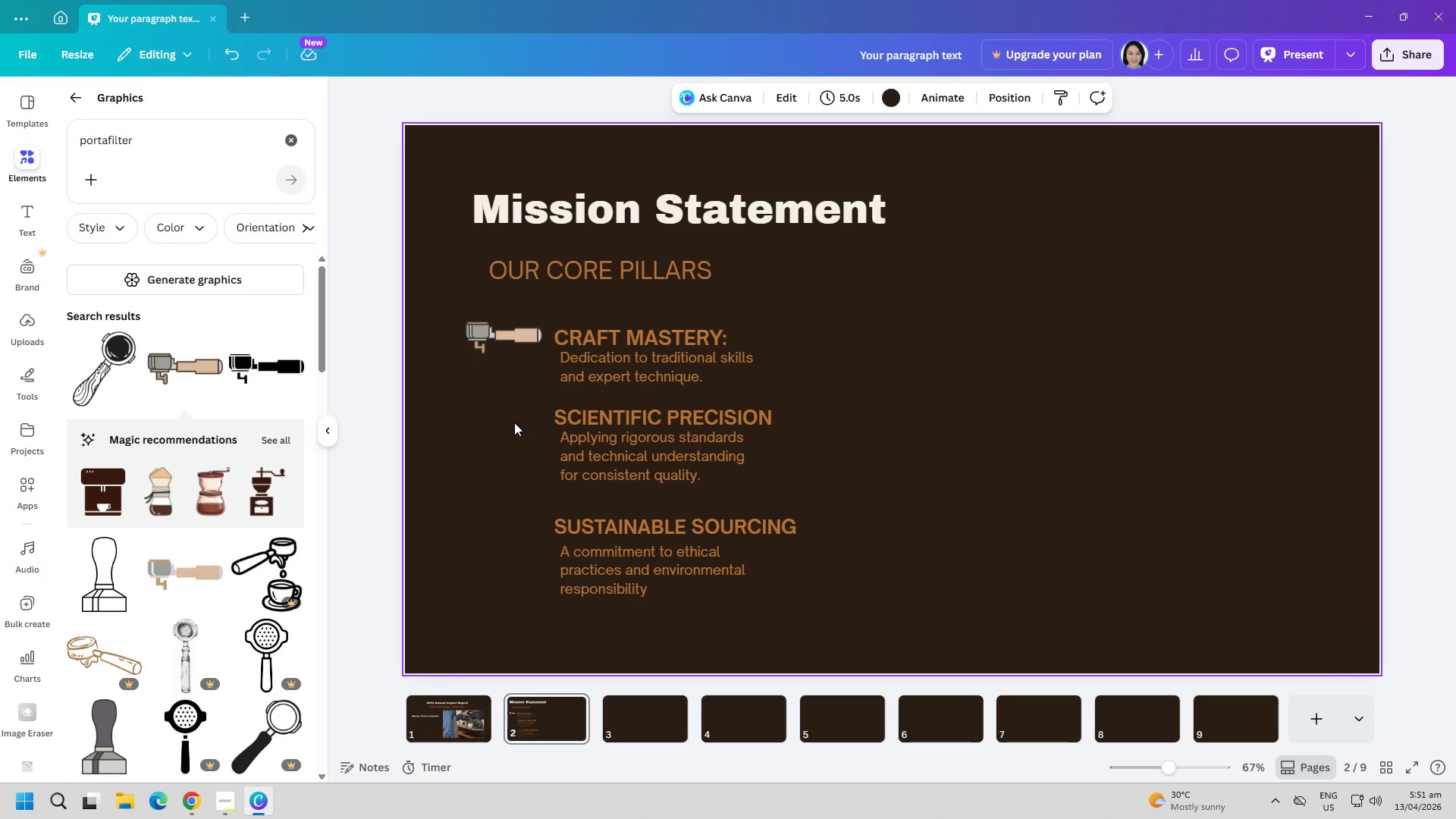 
key(Alt+AltLeft)
 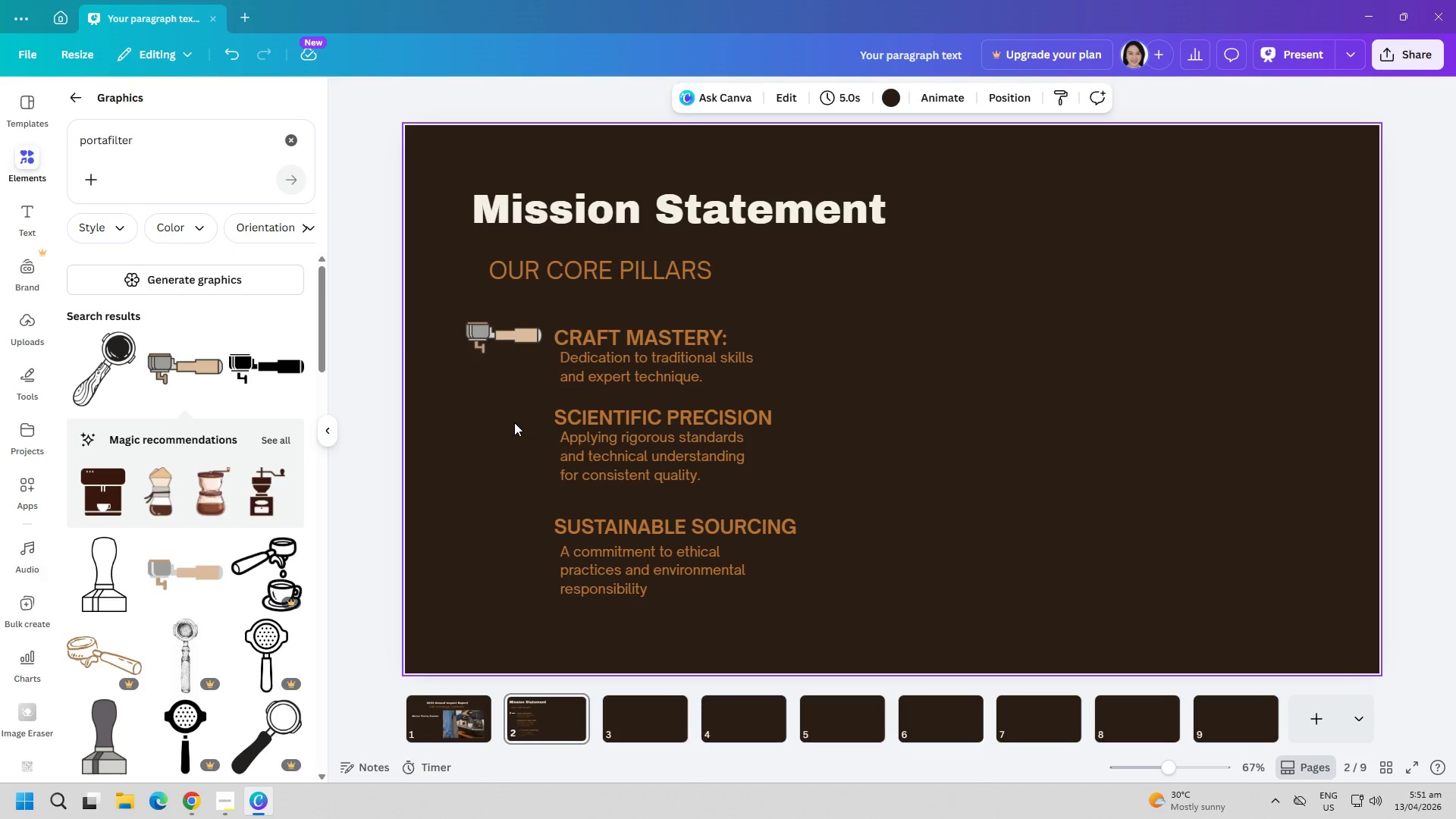 
key(Alt+Tab)
 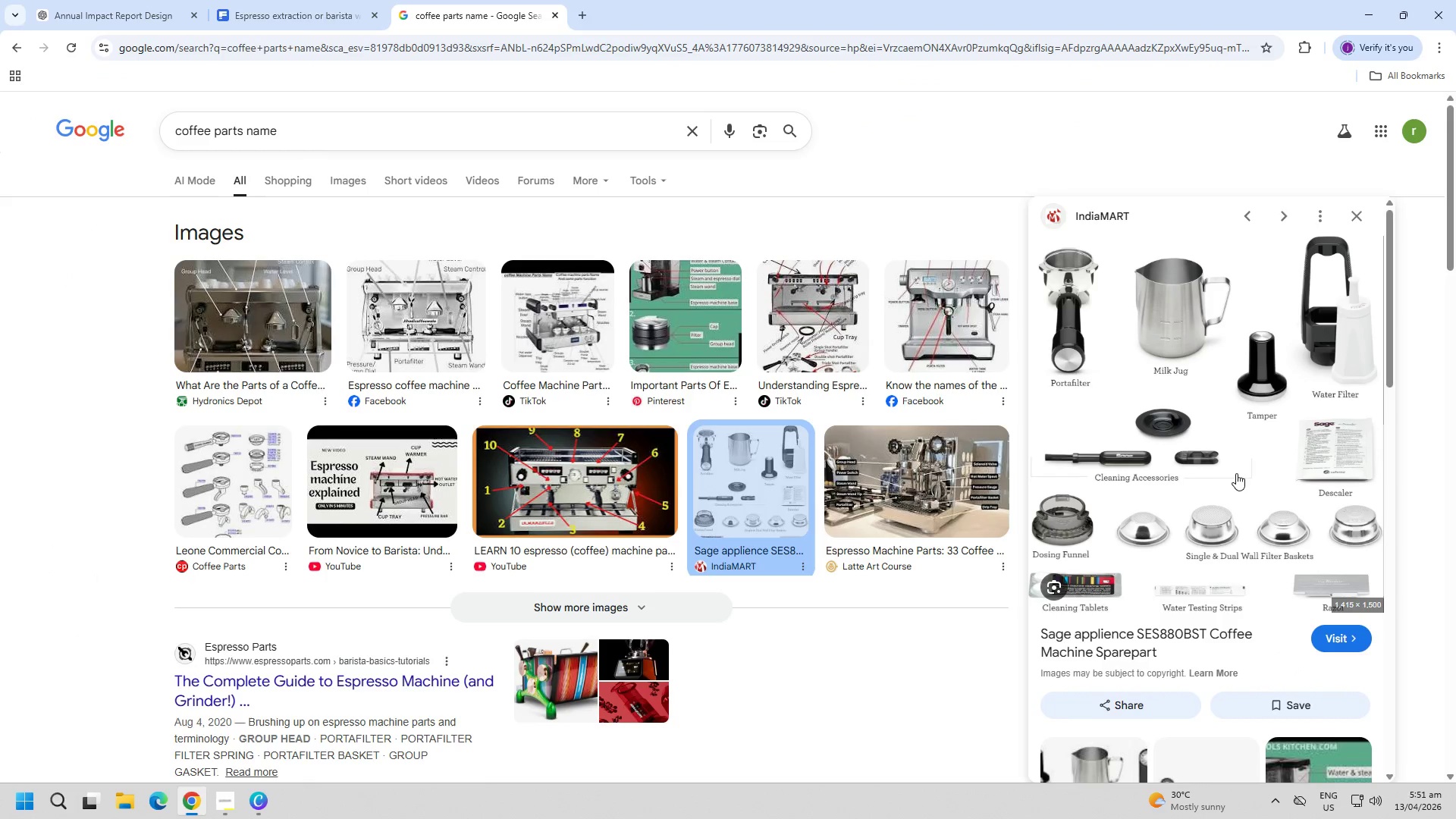 
scroll: coordinate [1238, 472], scroll_direction: down, amount: 1.0
 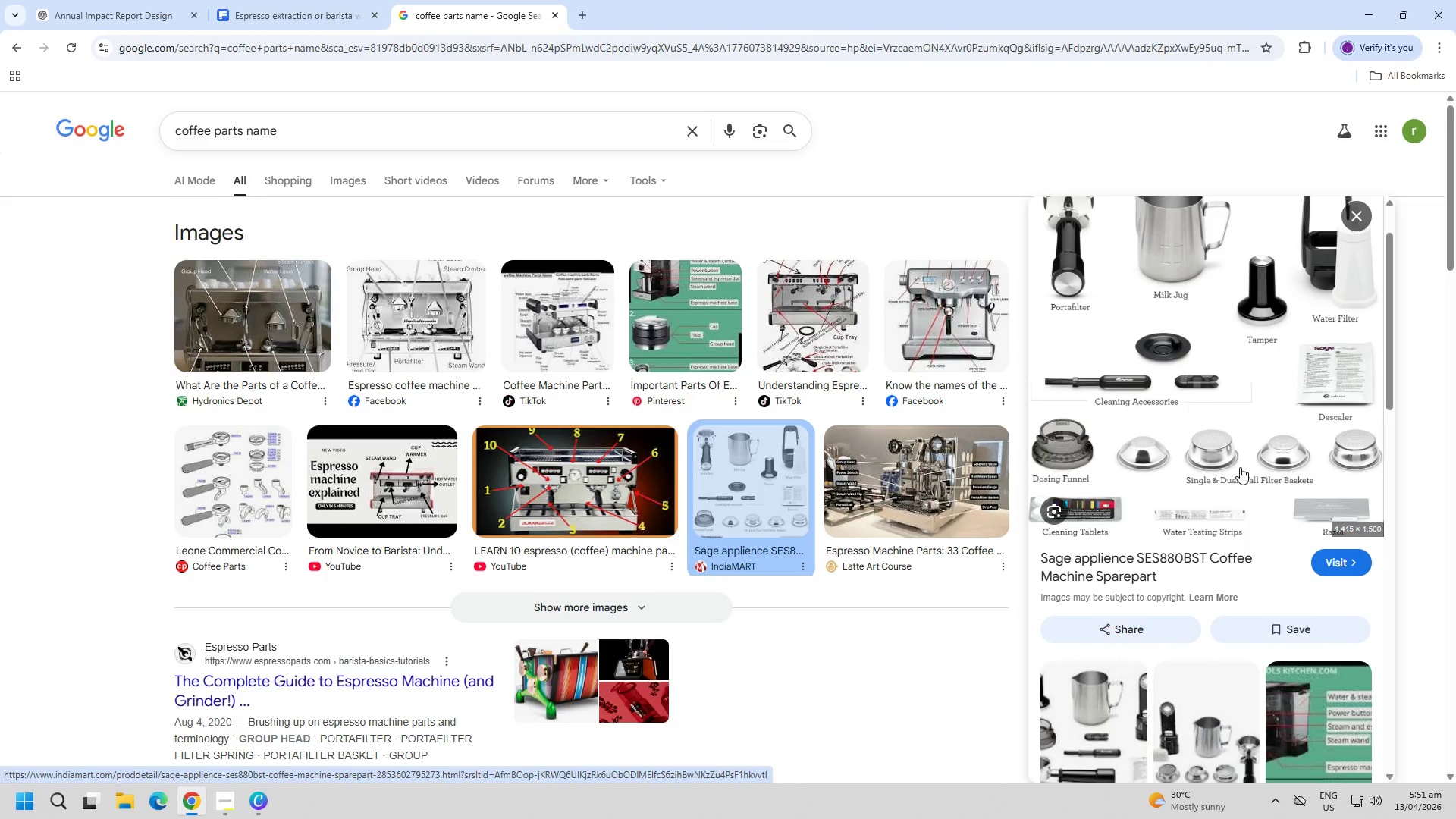 
scroll: coordinate [1240, 467], scroll_direction: up, amount: 1.0
 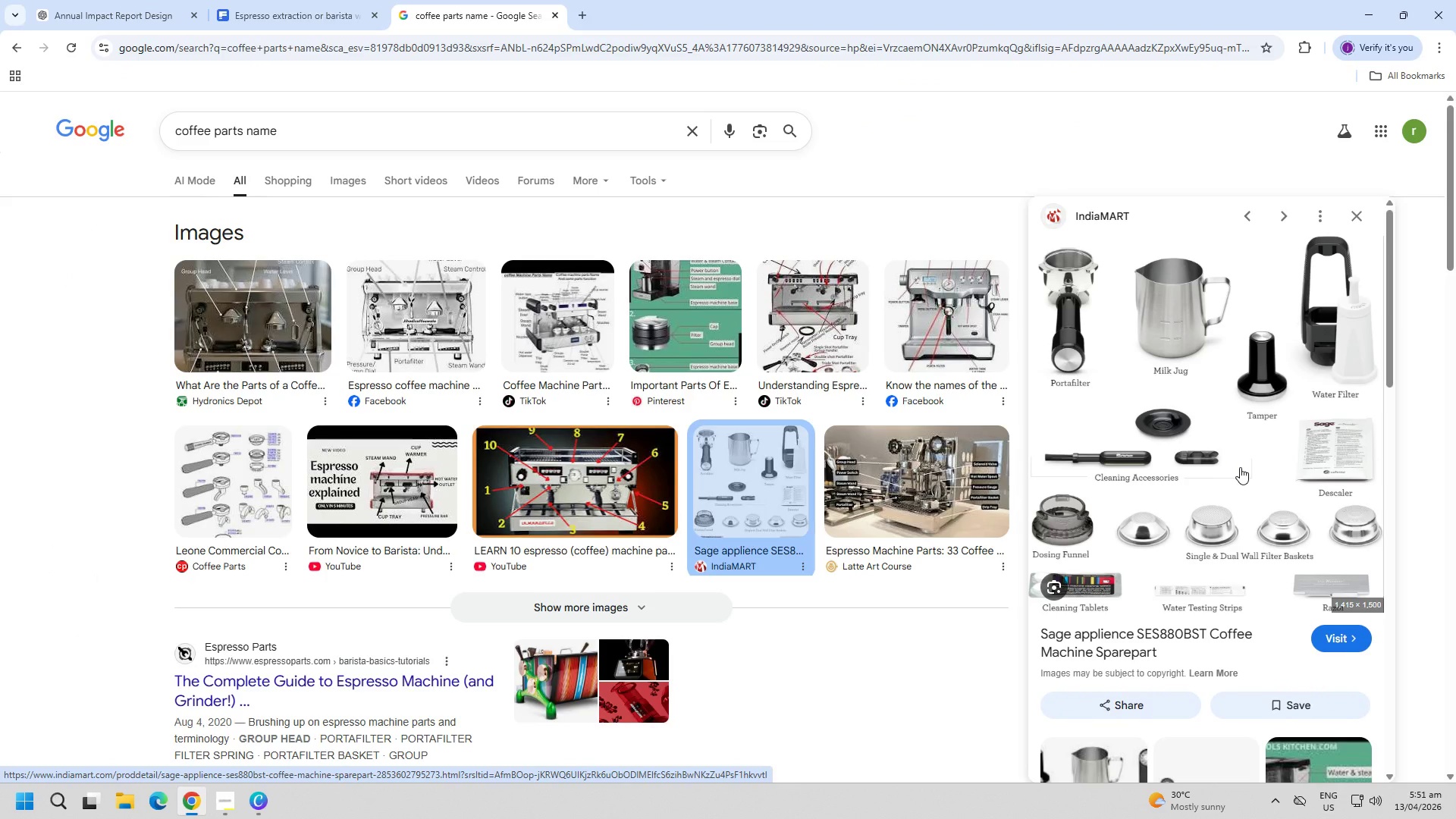 
scroll: coordinate [967, 620], scroll_direction: down, amount: 9.0
 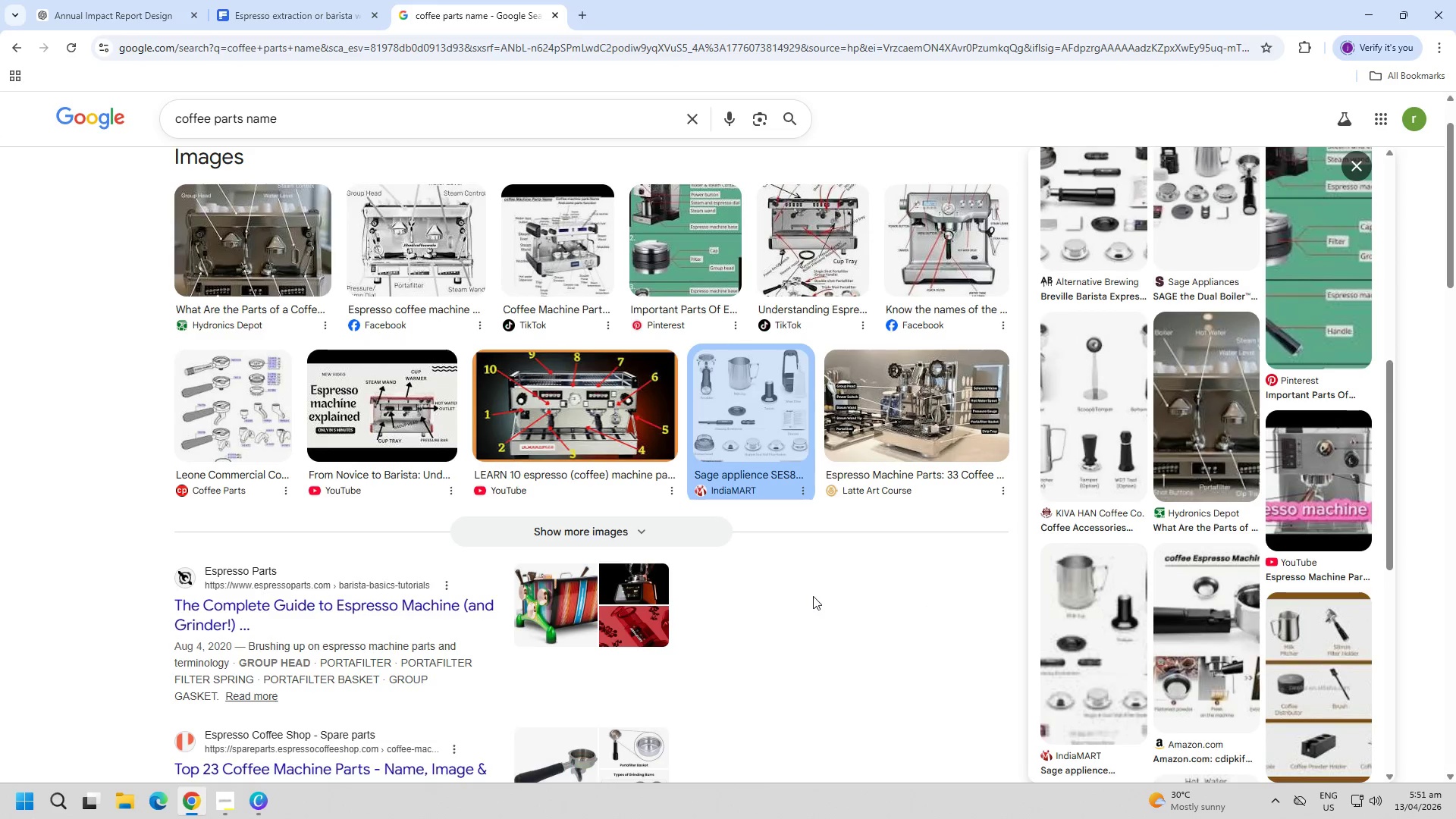 
key(Escape)
 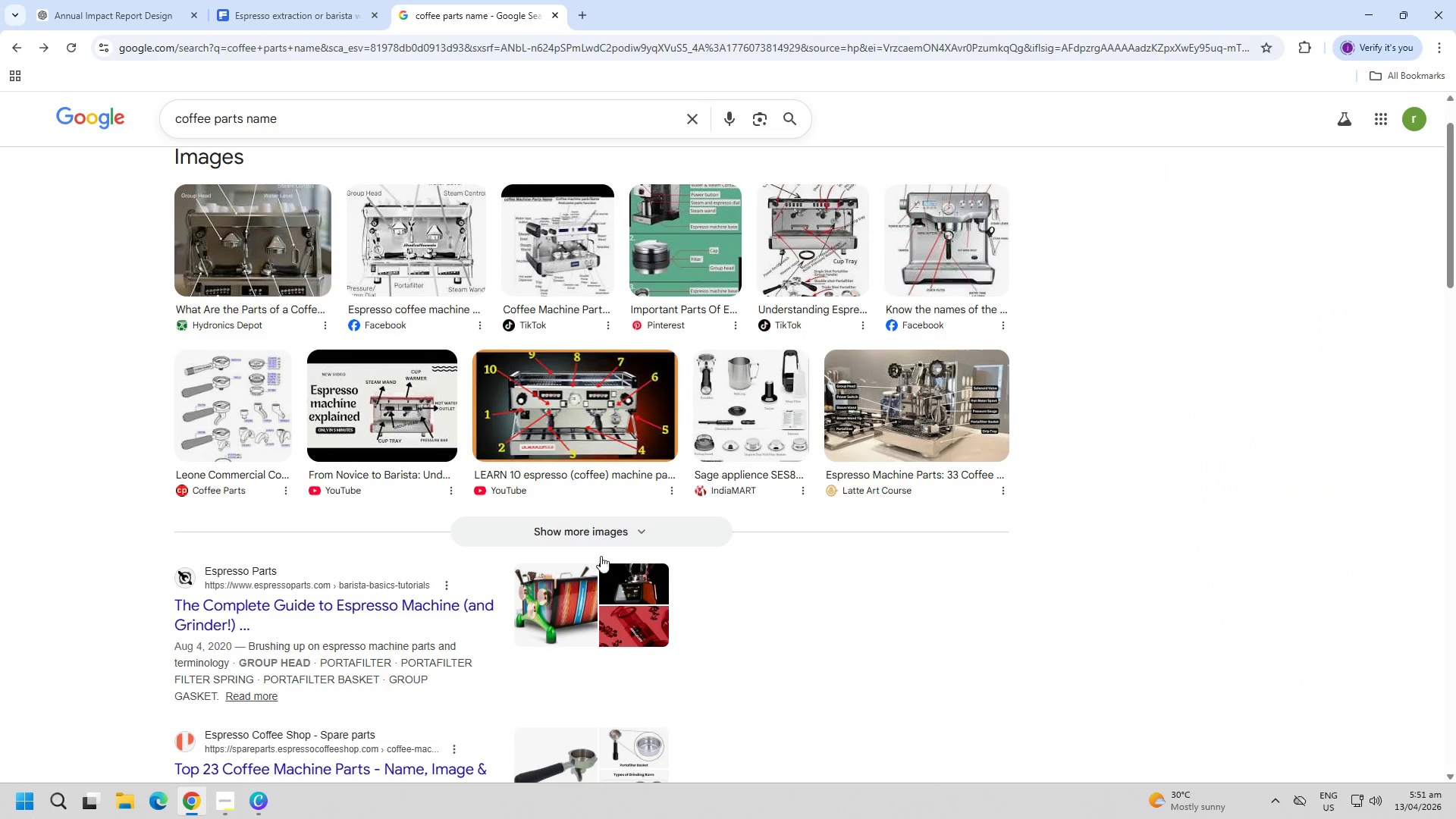 
scroll: coordinate [535, 541], scroll_direction: up, amount: 4.0
 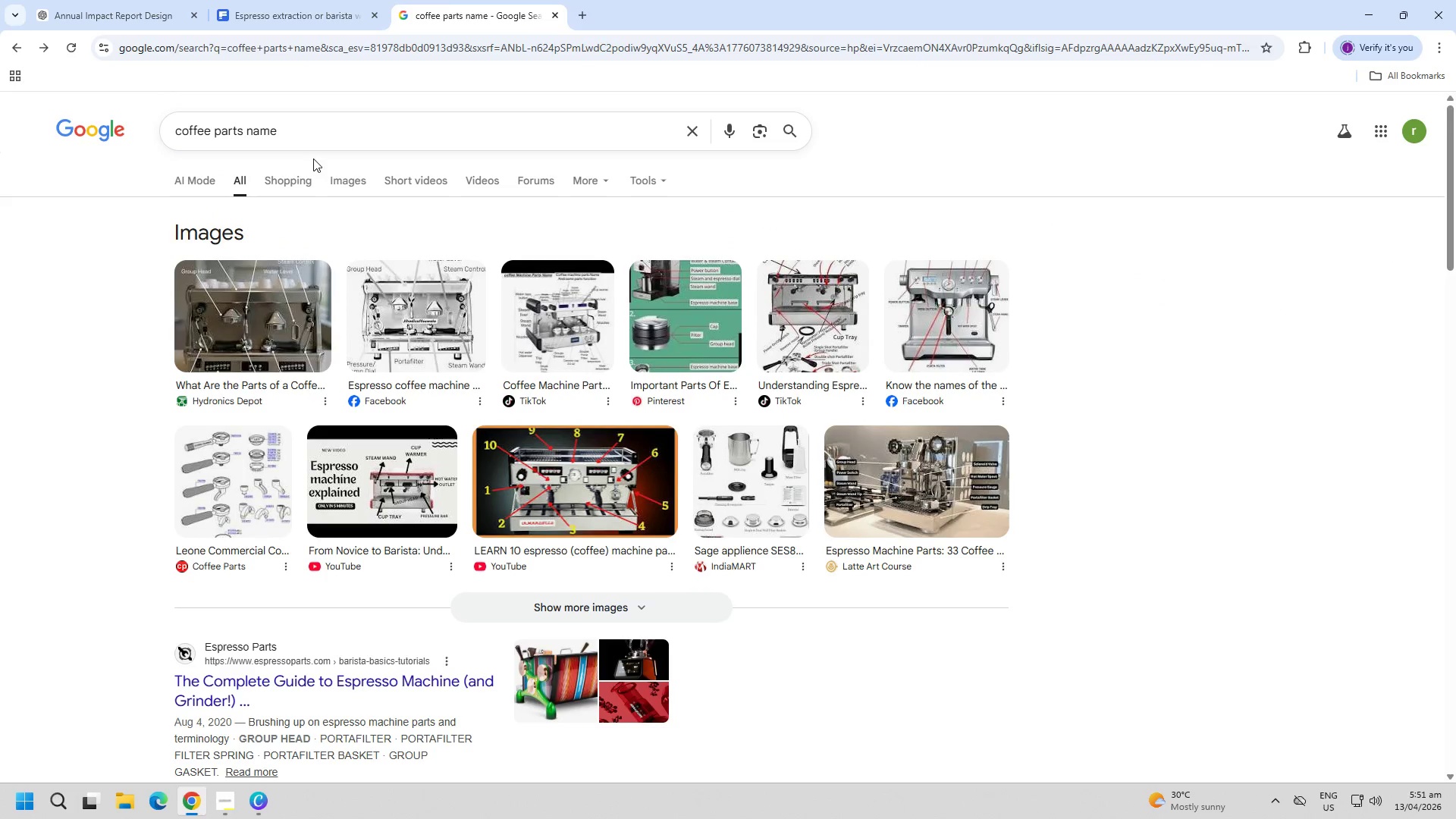 
left_click([339, 170])
 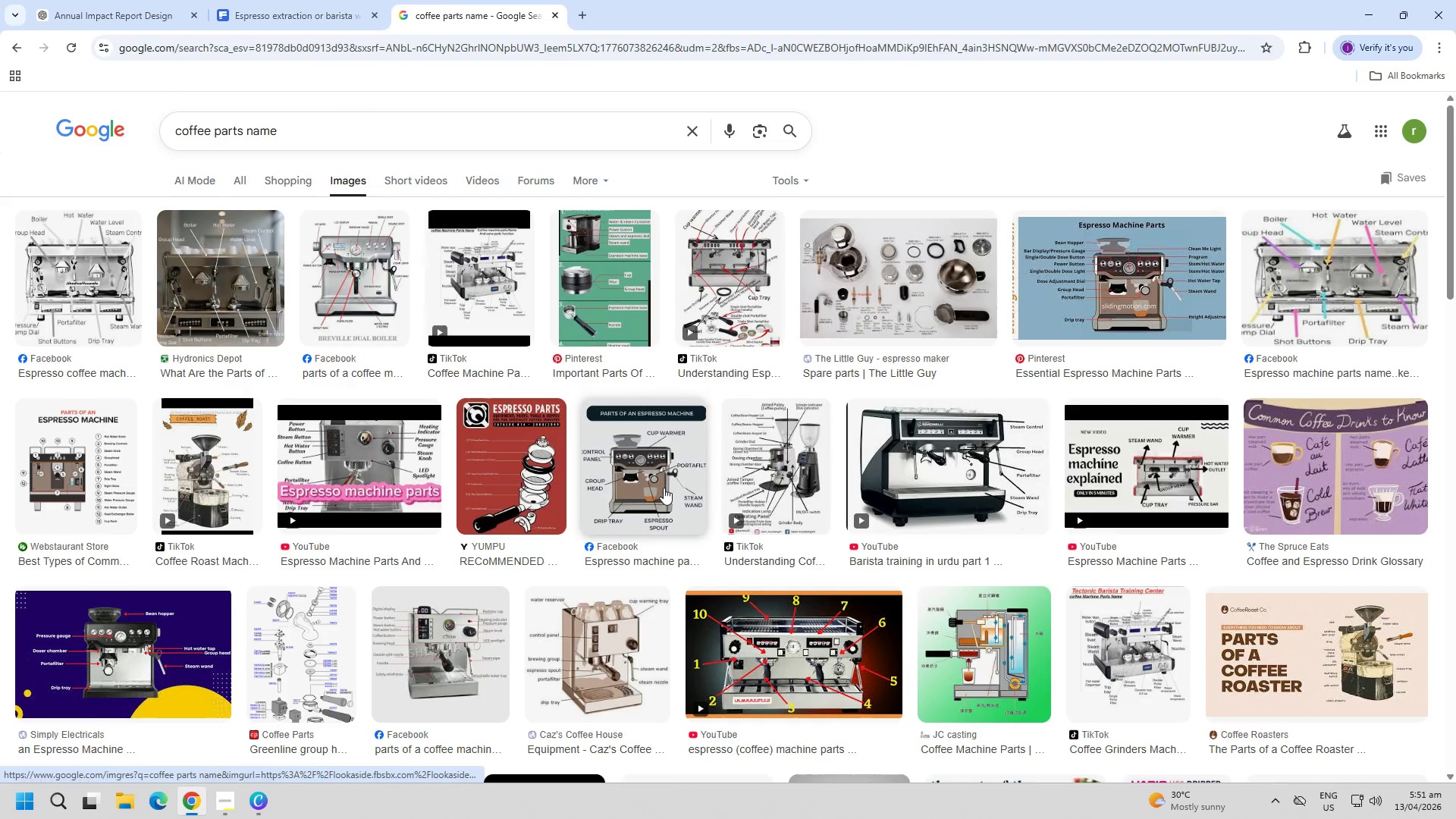 
scroll: coordinate [687, 512], scroll_direction: down, amount: 1.0
 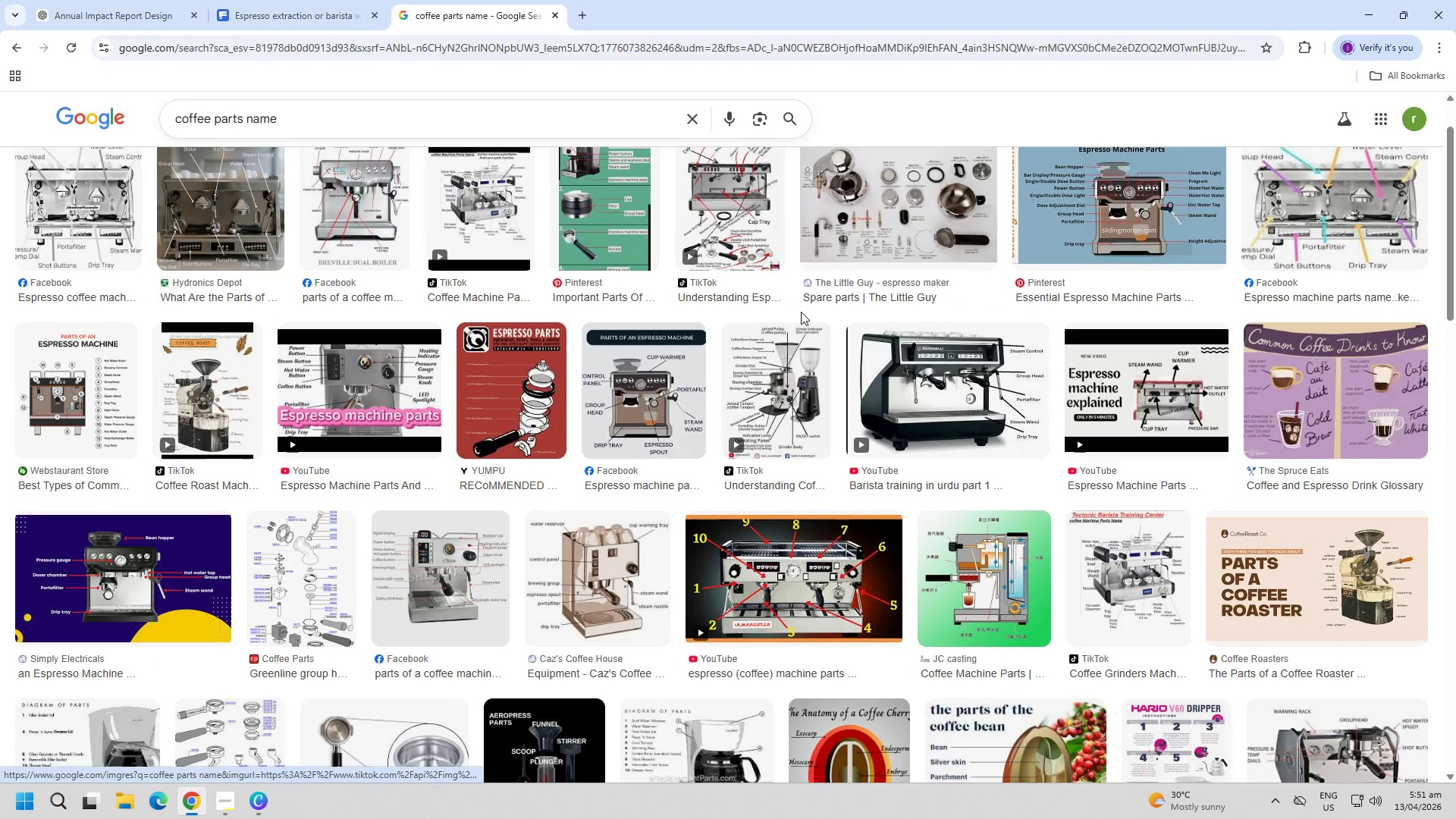 
left_click([837, 227])
 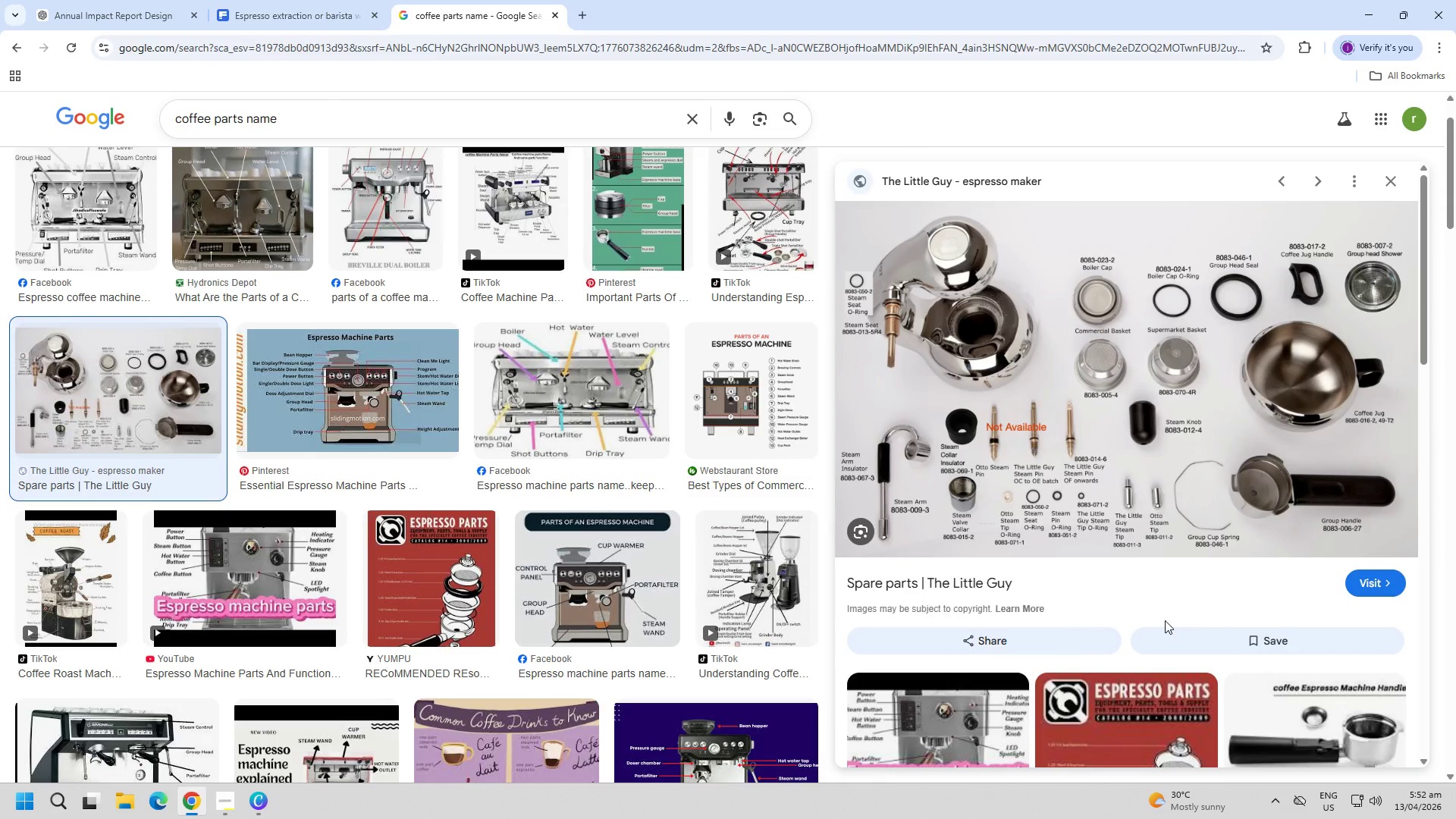 
key(Escape)
 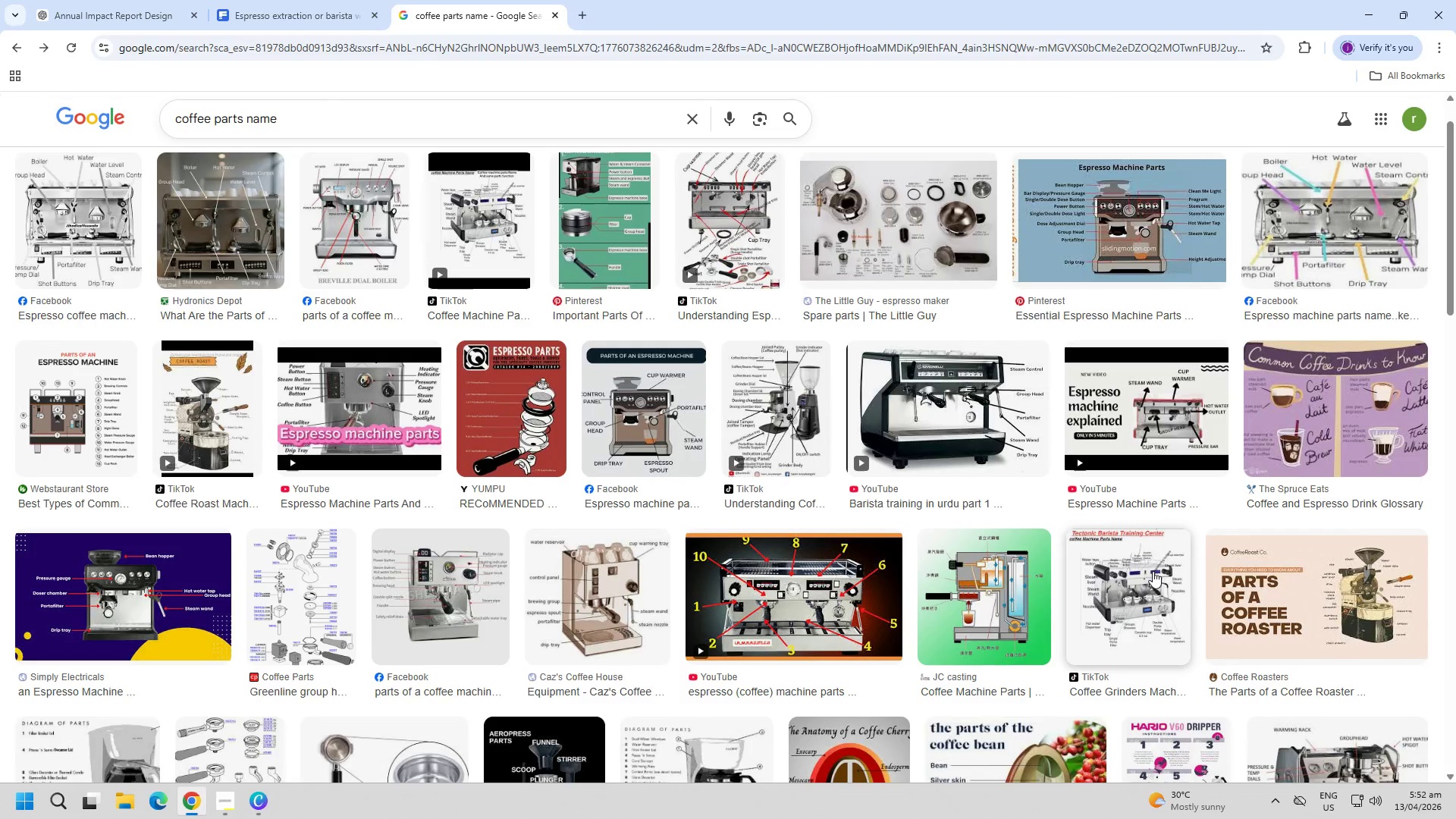 
scroll: coordinate [1003, 586], scroll_direction: down, amount: 9.0
 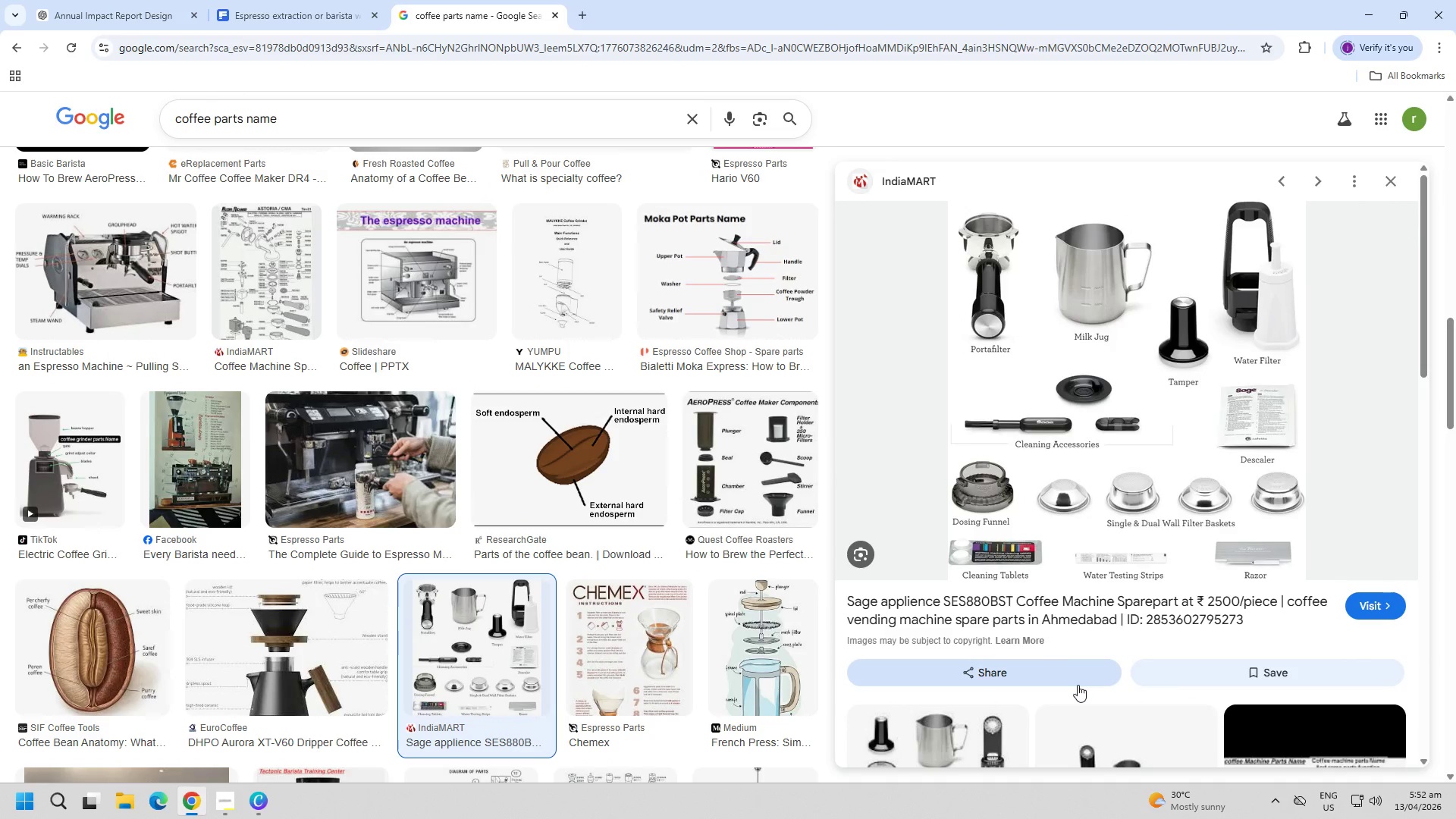 
wait(5.45)
 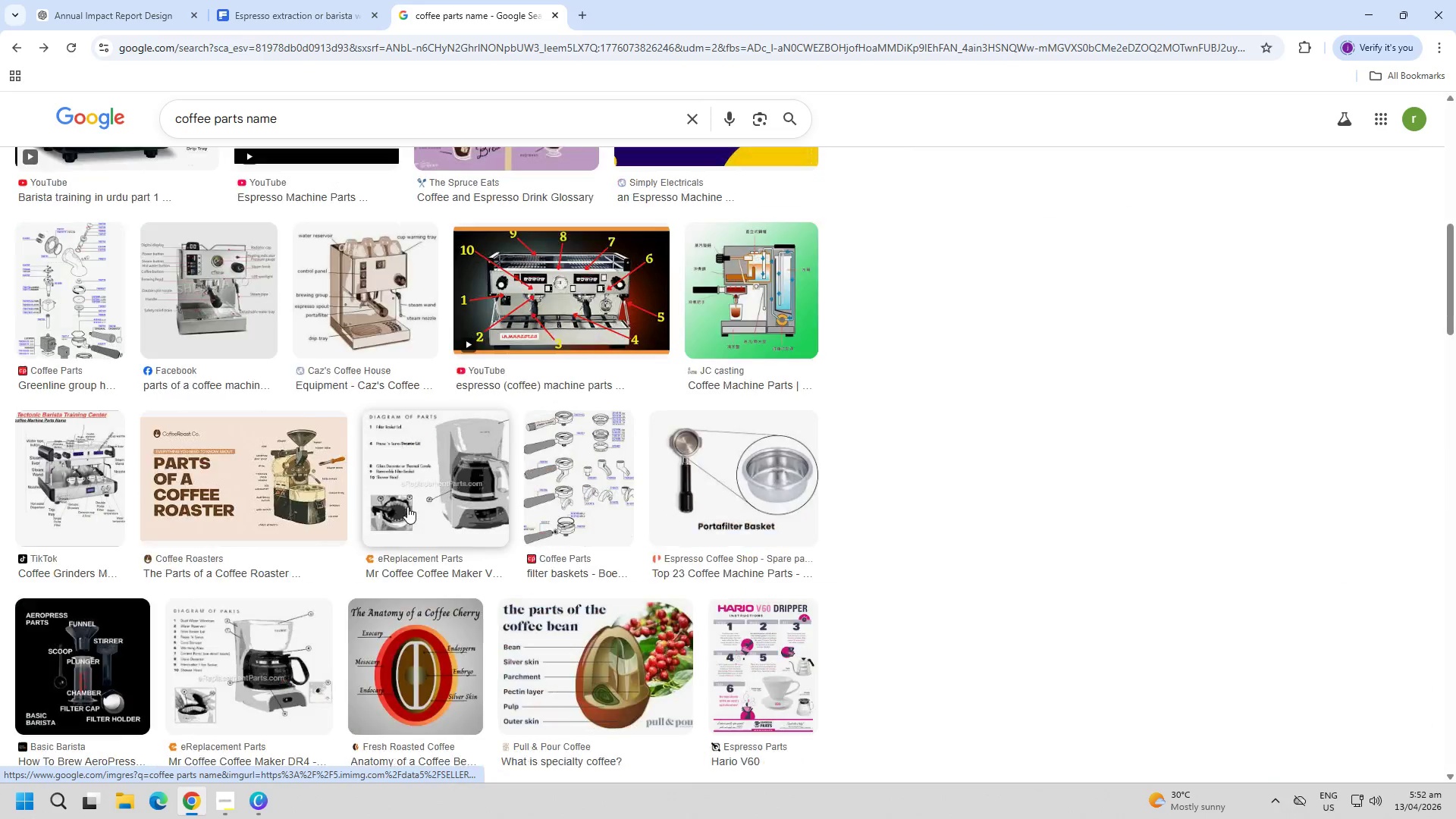 
left_click([1257, 561])
 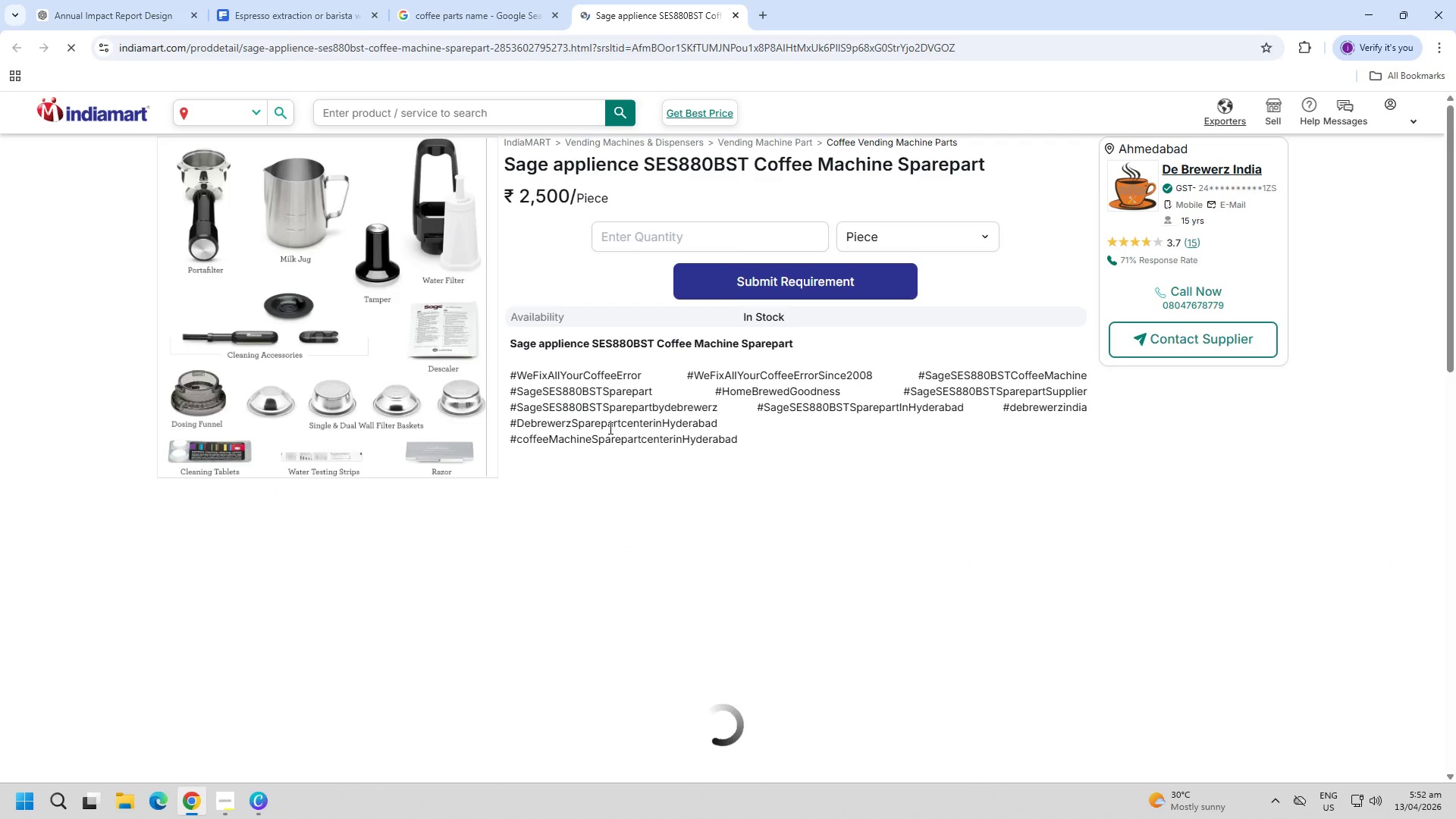 
left_click([440, 460])
 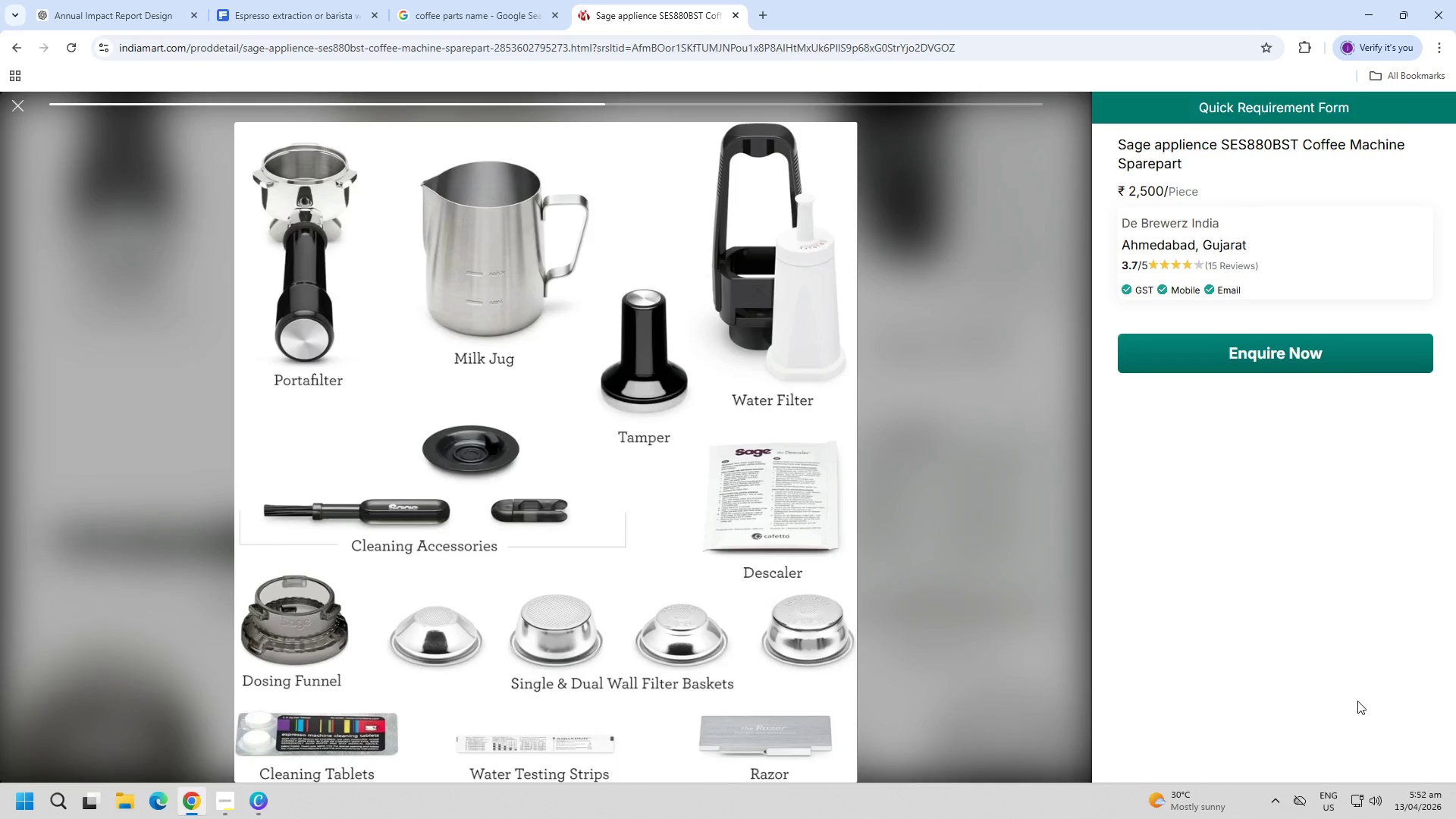 
key(Alt+AltLeft)
 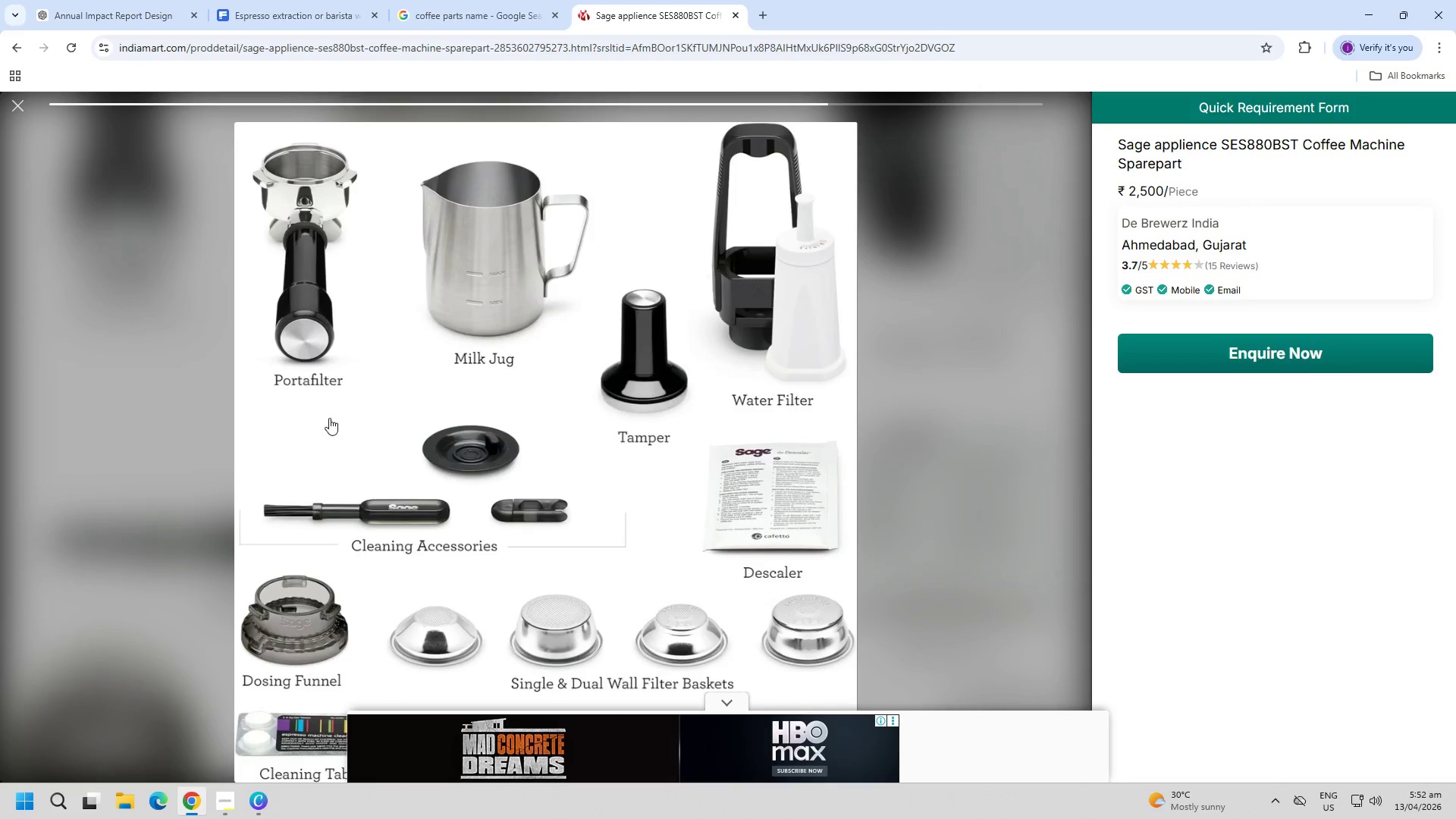 
key(Alt+Tab)
 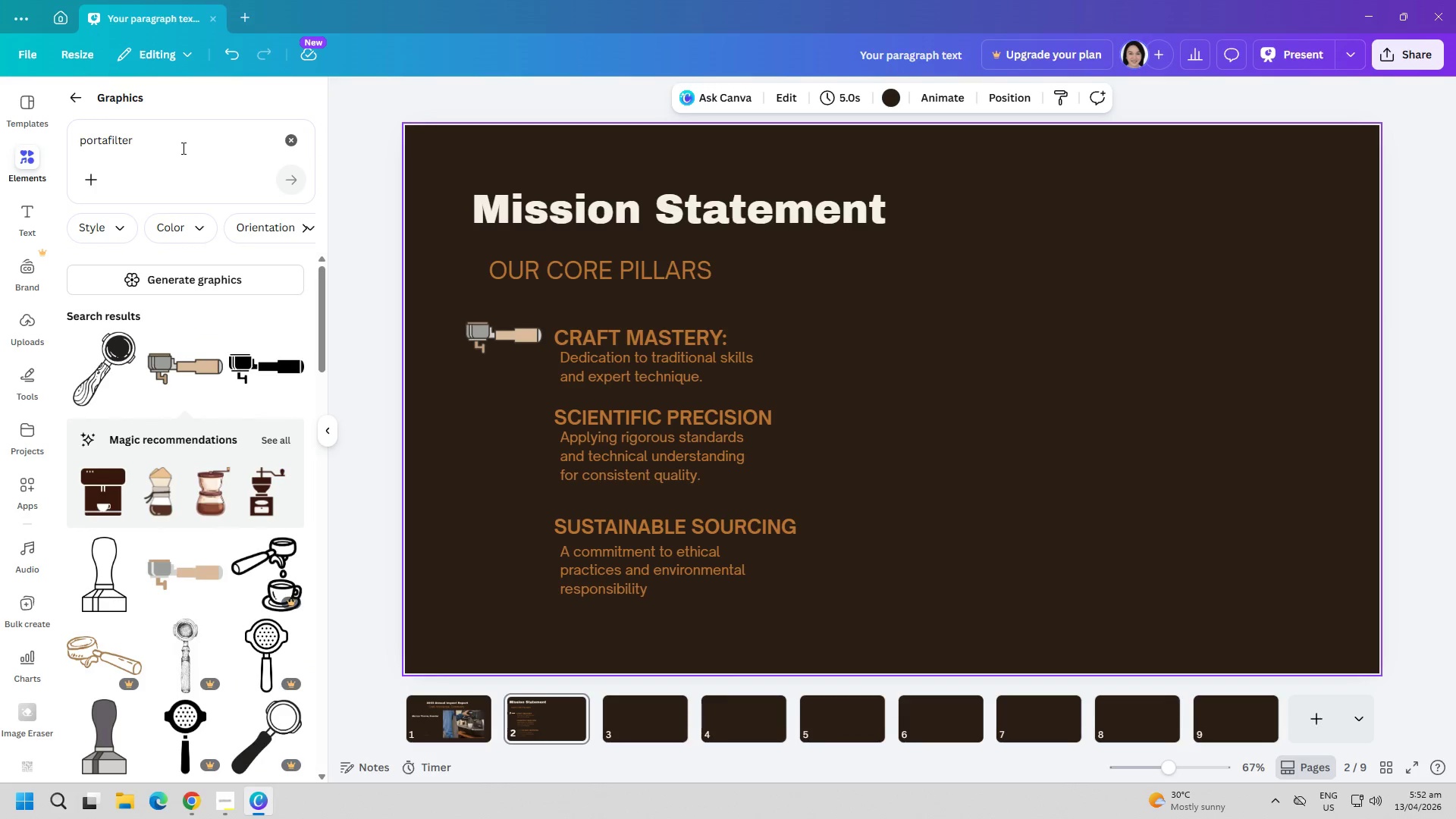 
double_click([182, 148])
 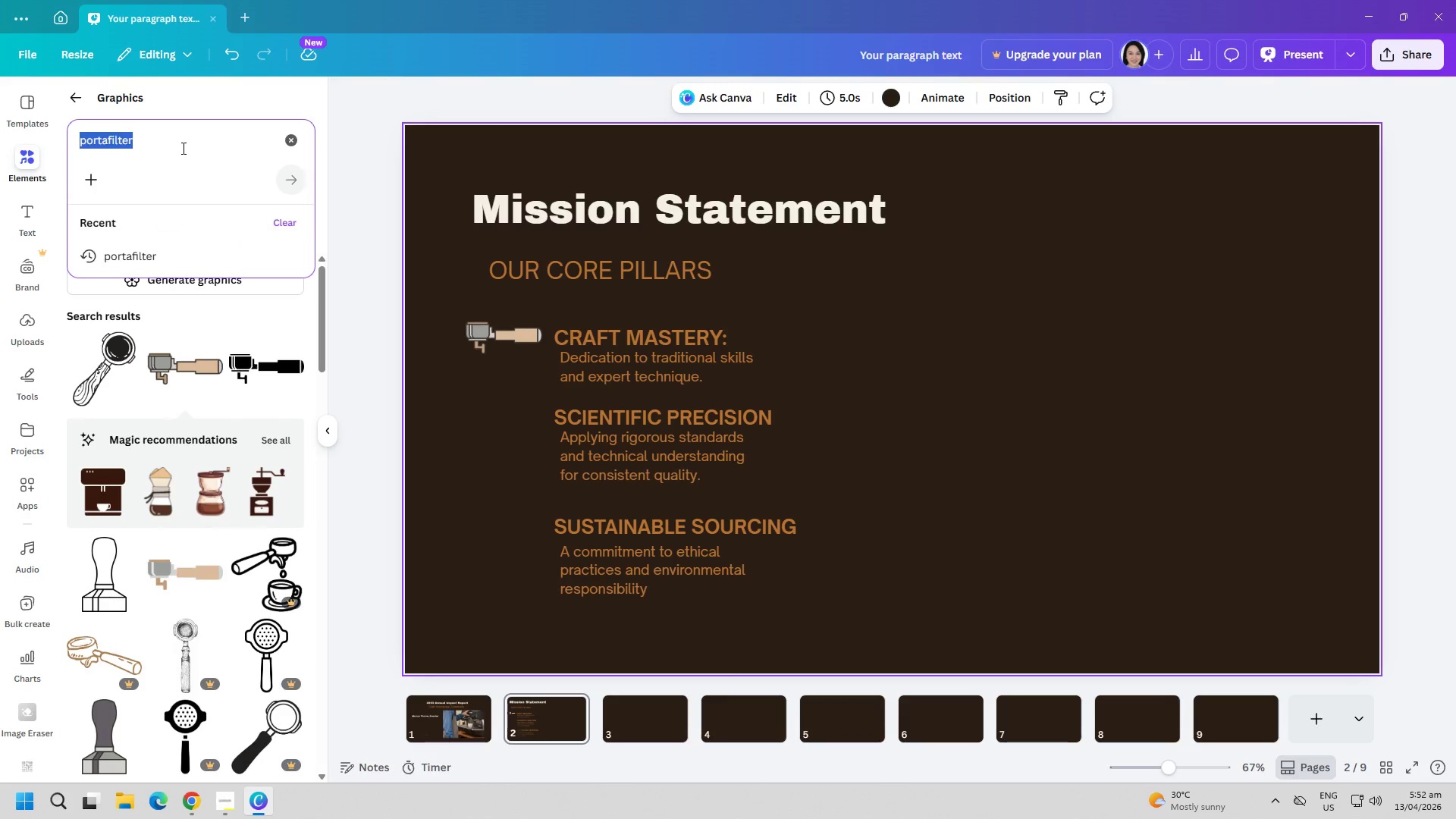 
triple_click([182, 148])
 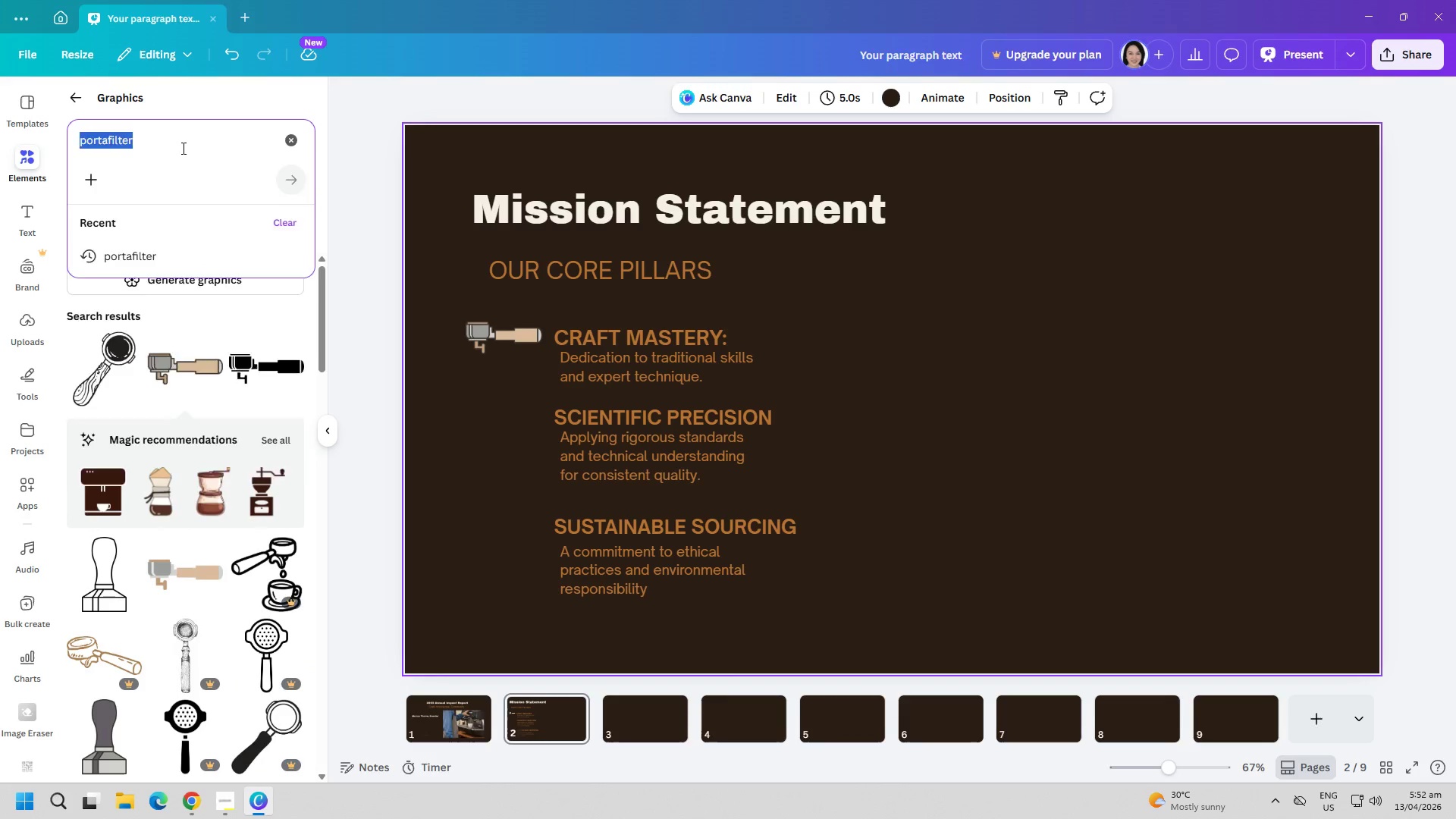 
type(razor)
 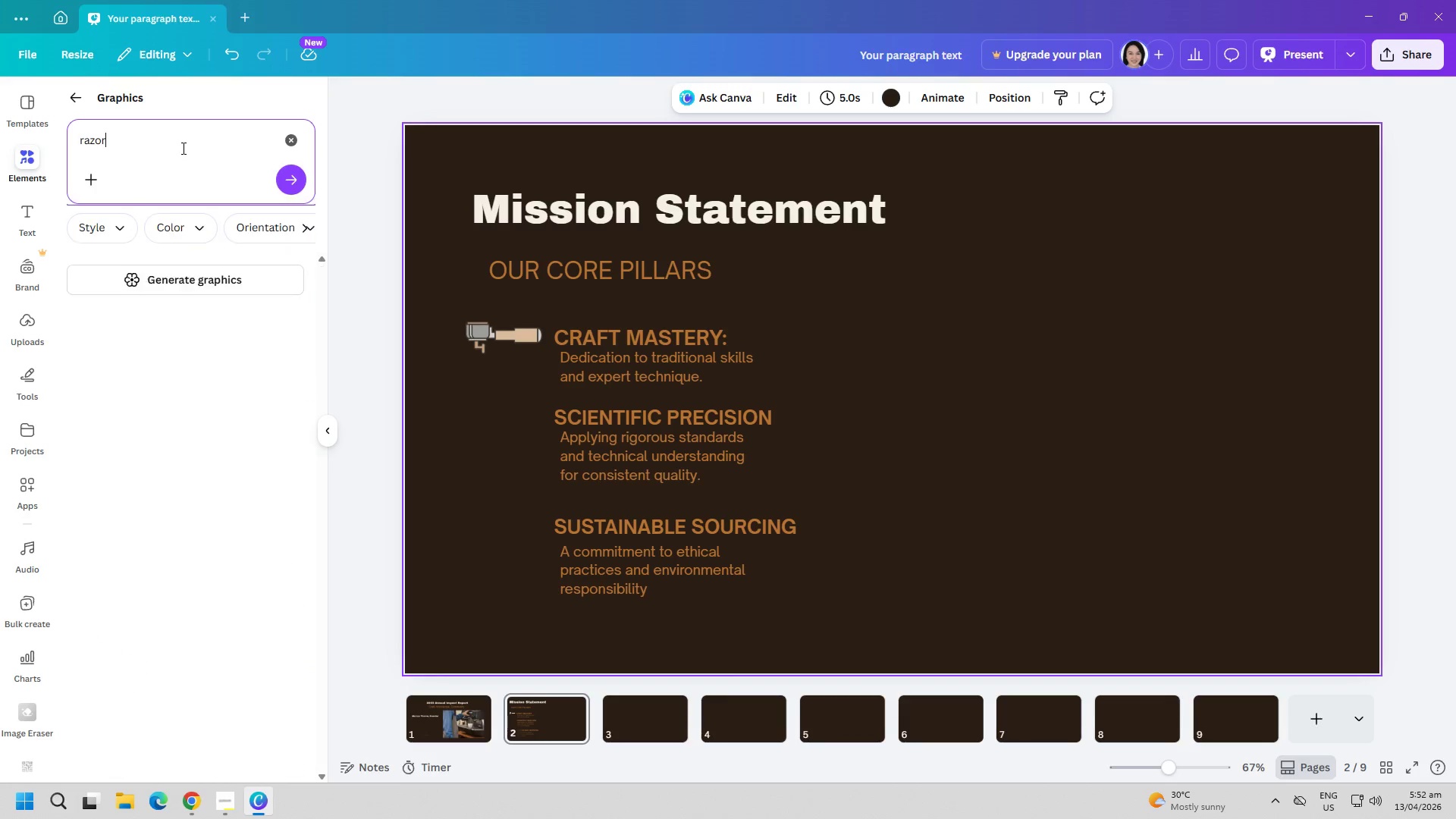 
key(Enter)
 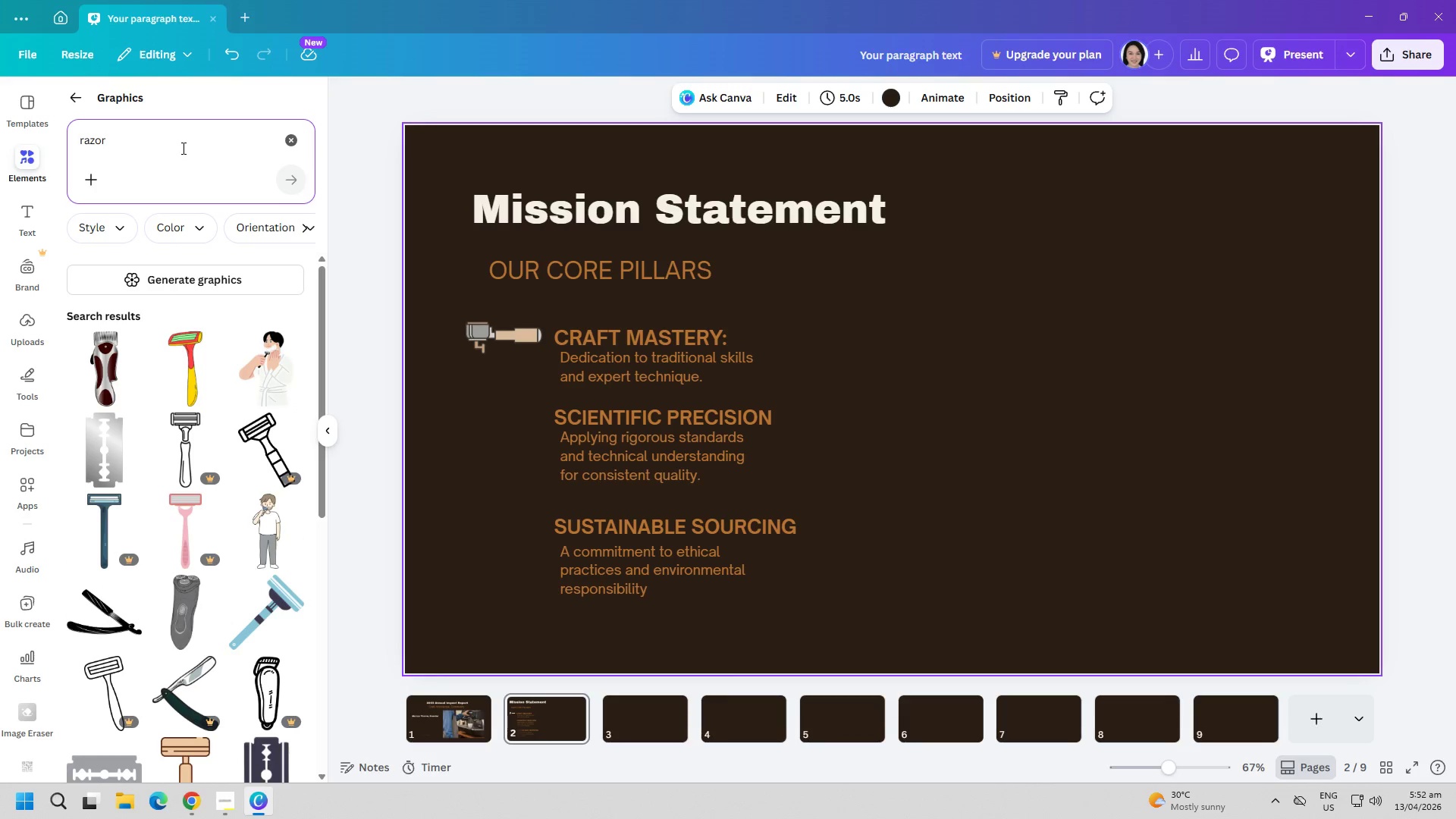 
scroll: coordinate [175, 527], scroll_direction: down, amount: 8.0
 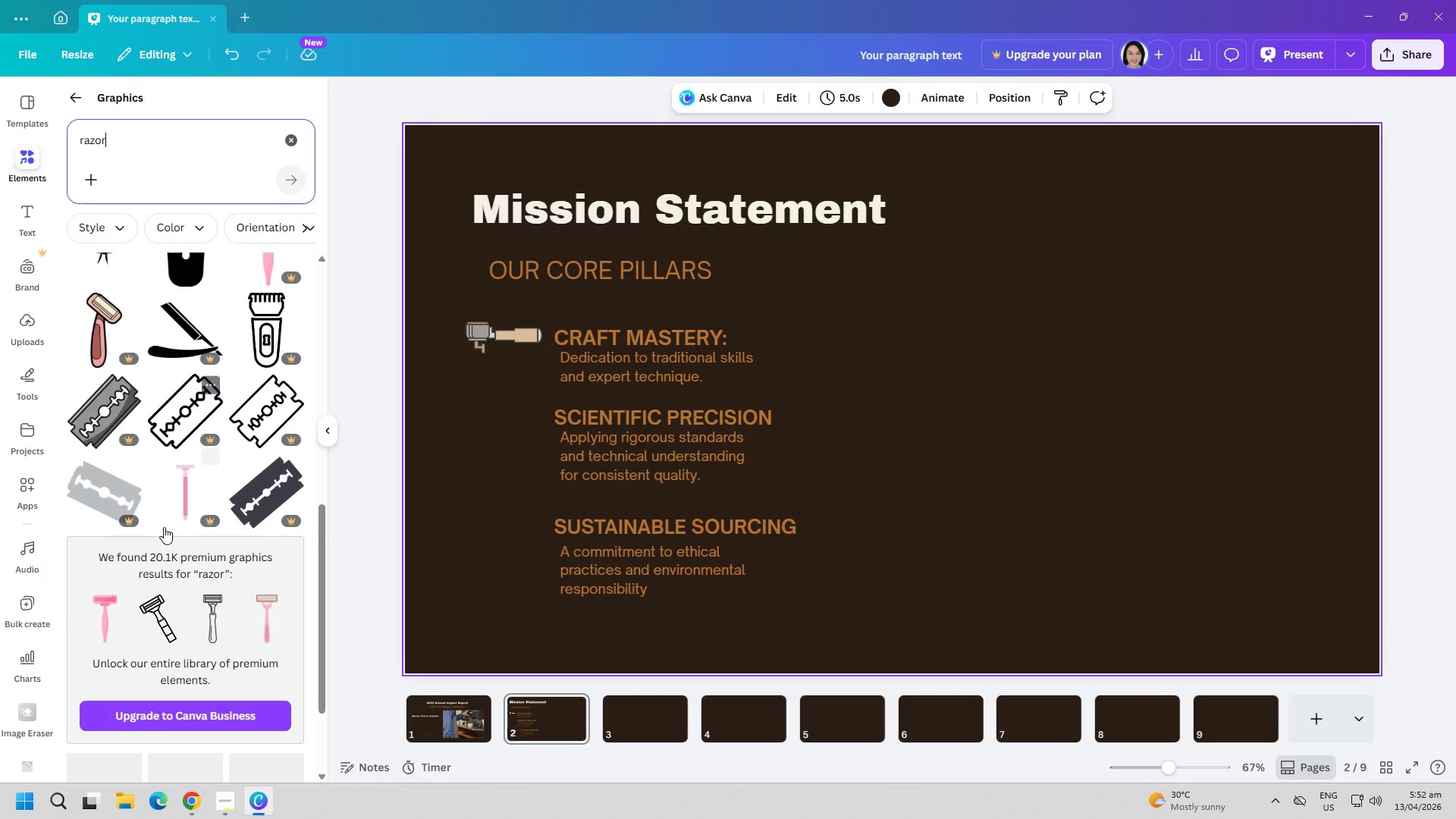 
key(Alt+AltLeft)
 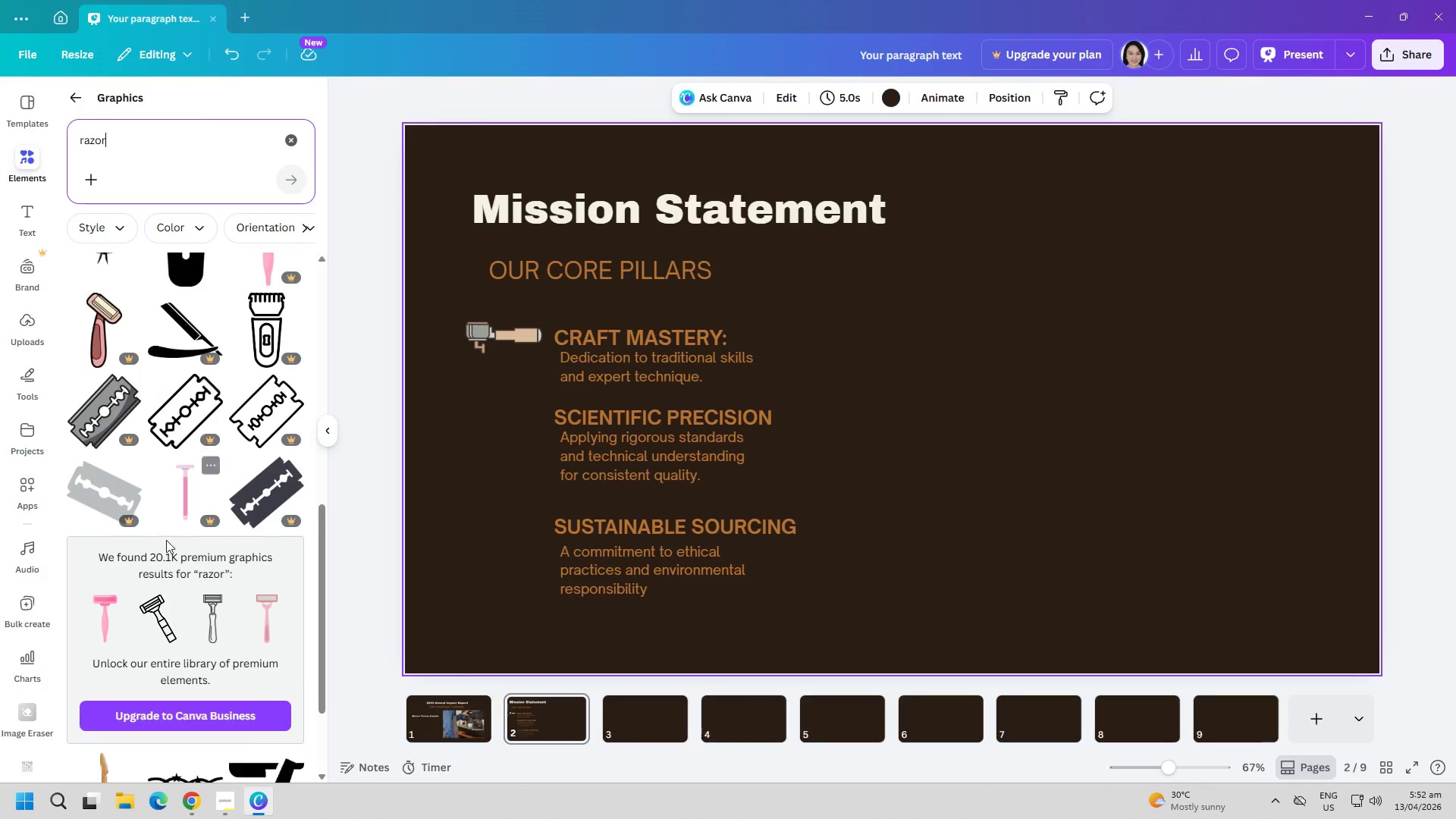 
key(Alt+Tab)
 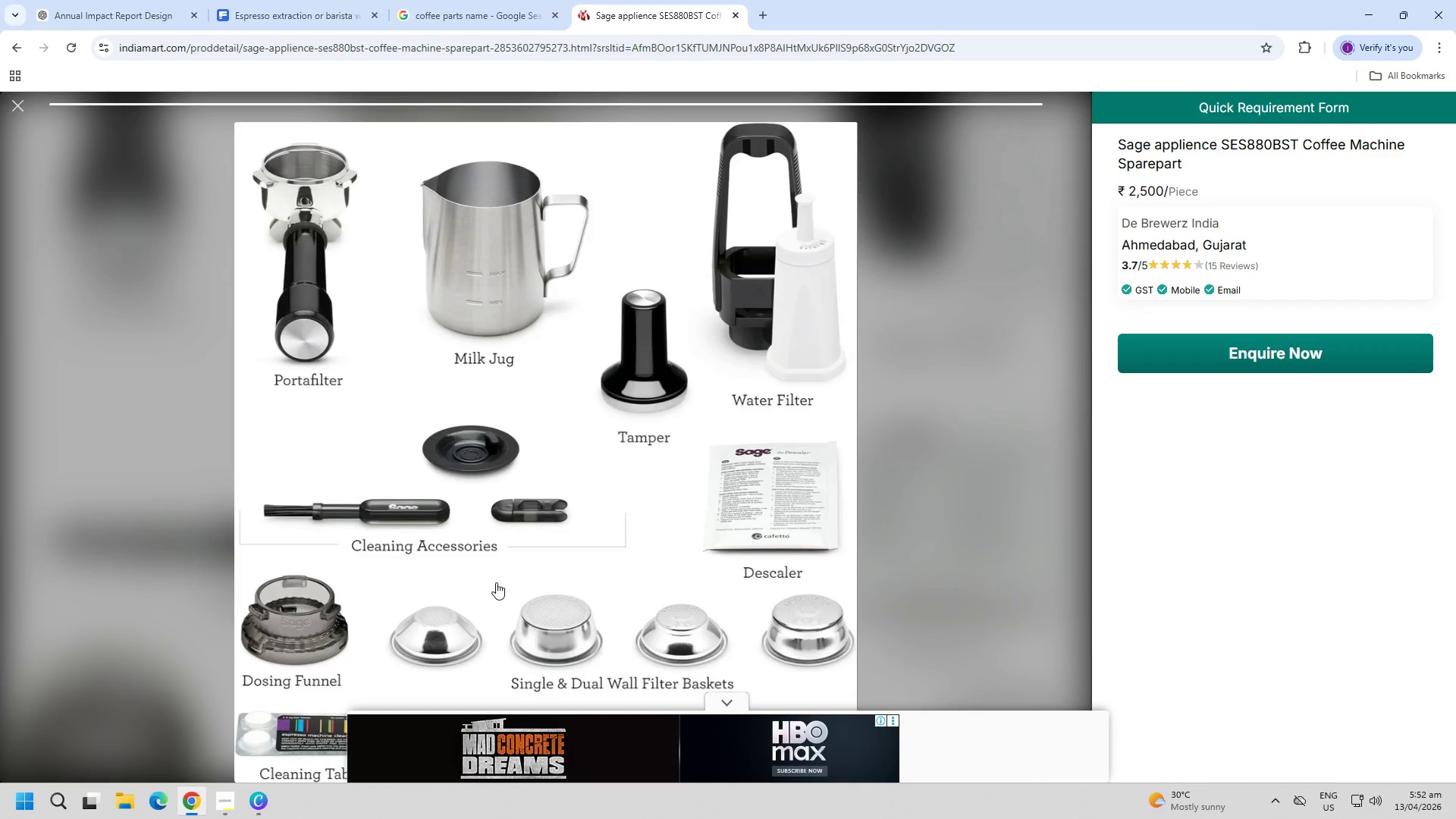 
key(Escape)
 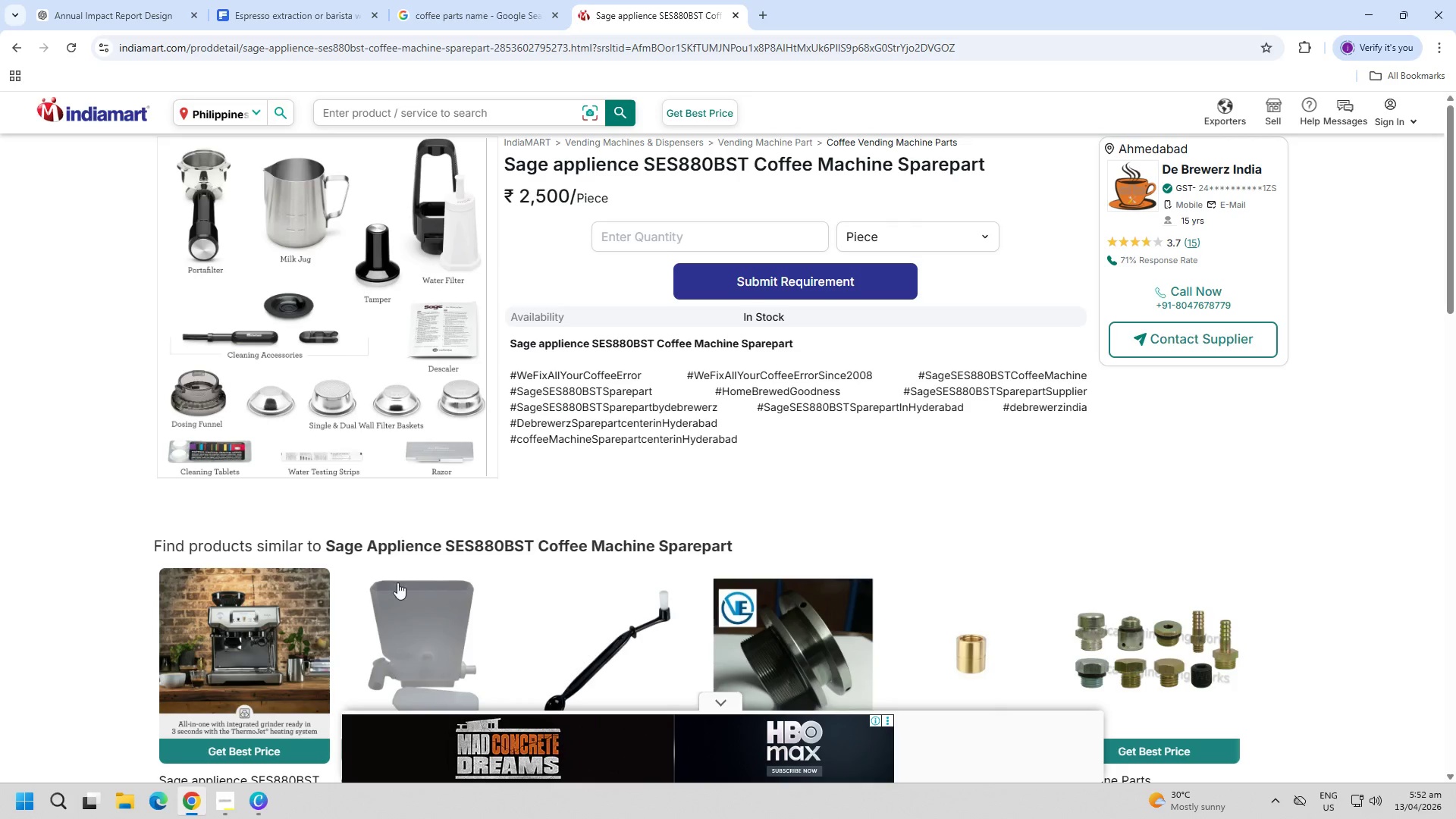 
scroll: coordinate [366, 519], scroll_direction: down, amount: 9.0
 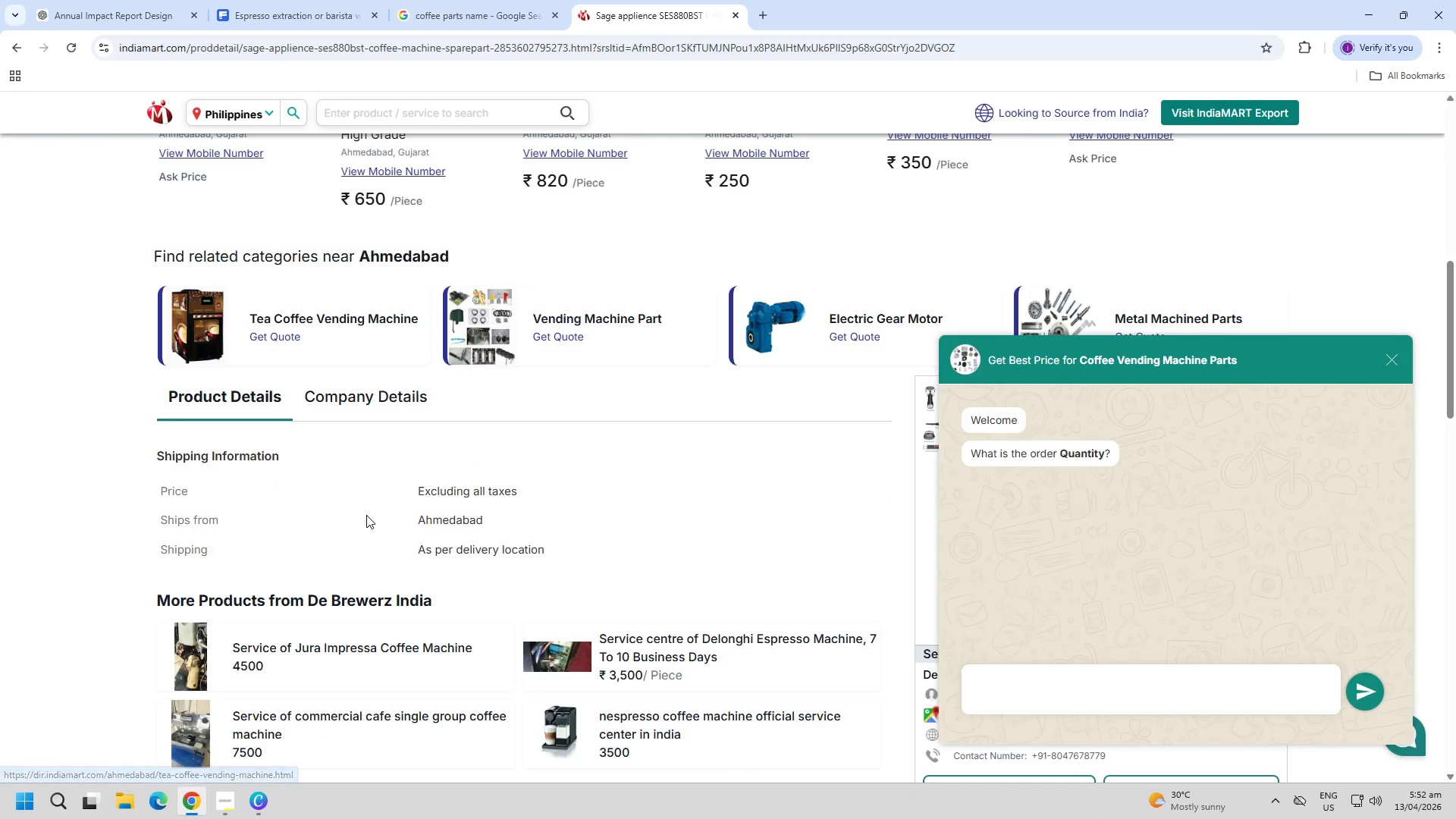 
left_click([395, 0])
 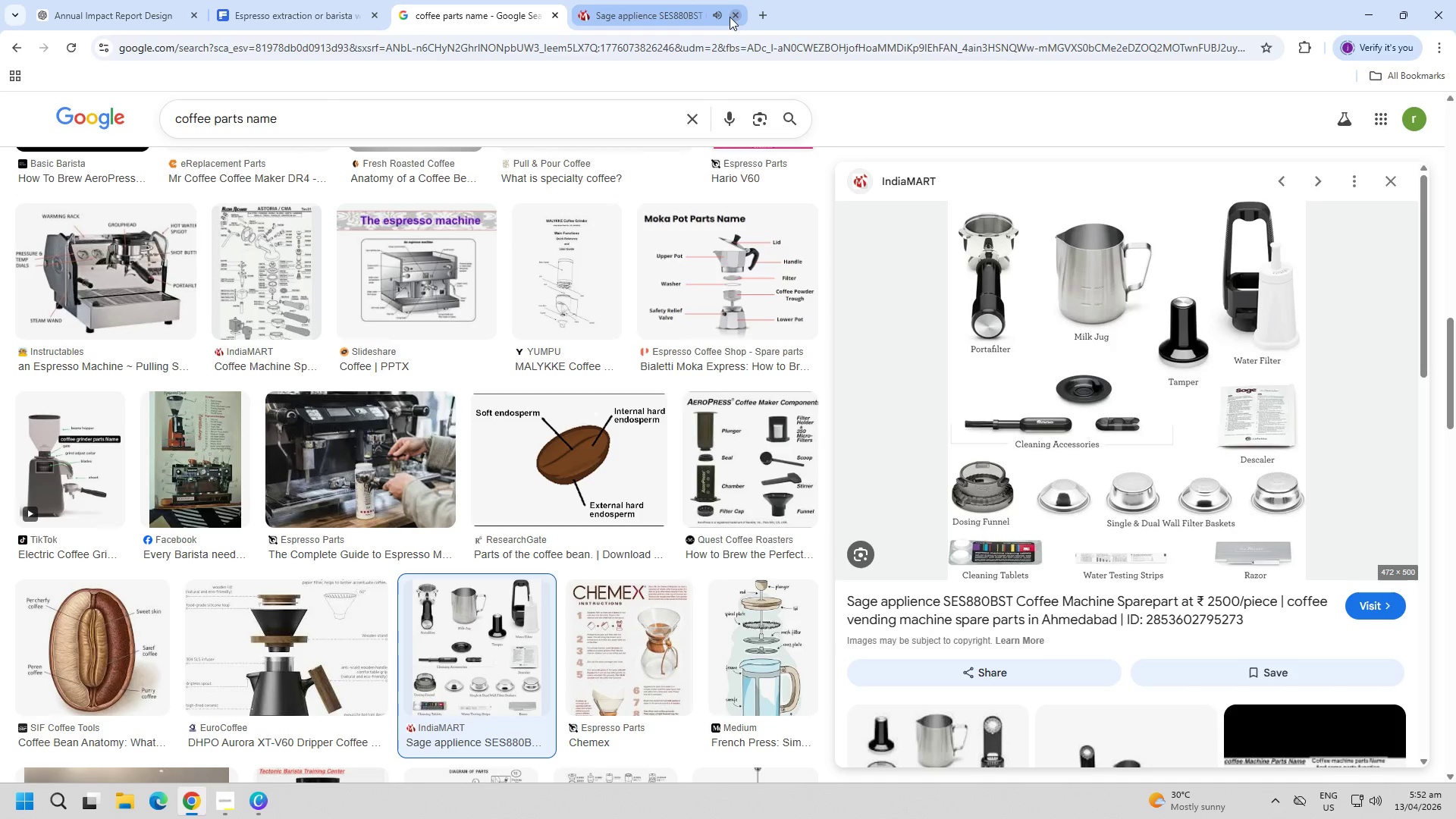 
scroll: coordinate [387, 518], scroll_direction: up, amount: 6.0
 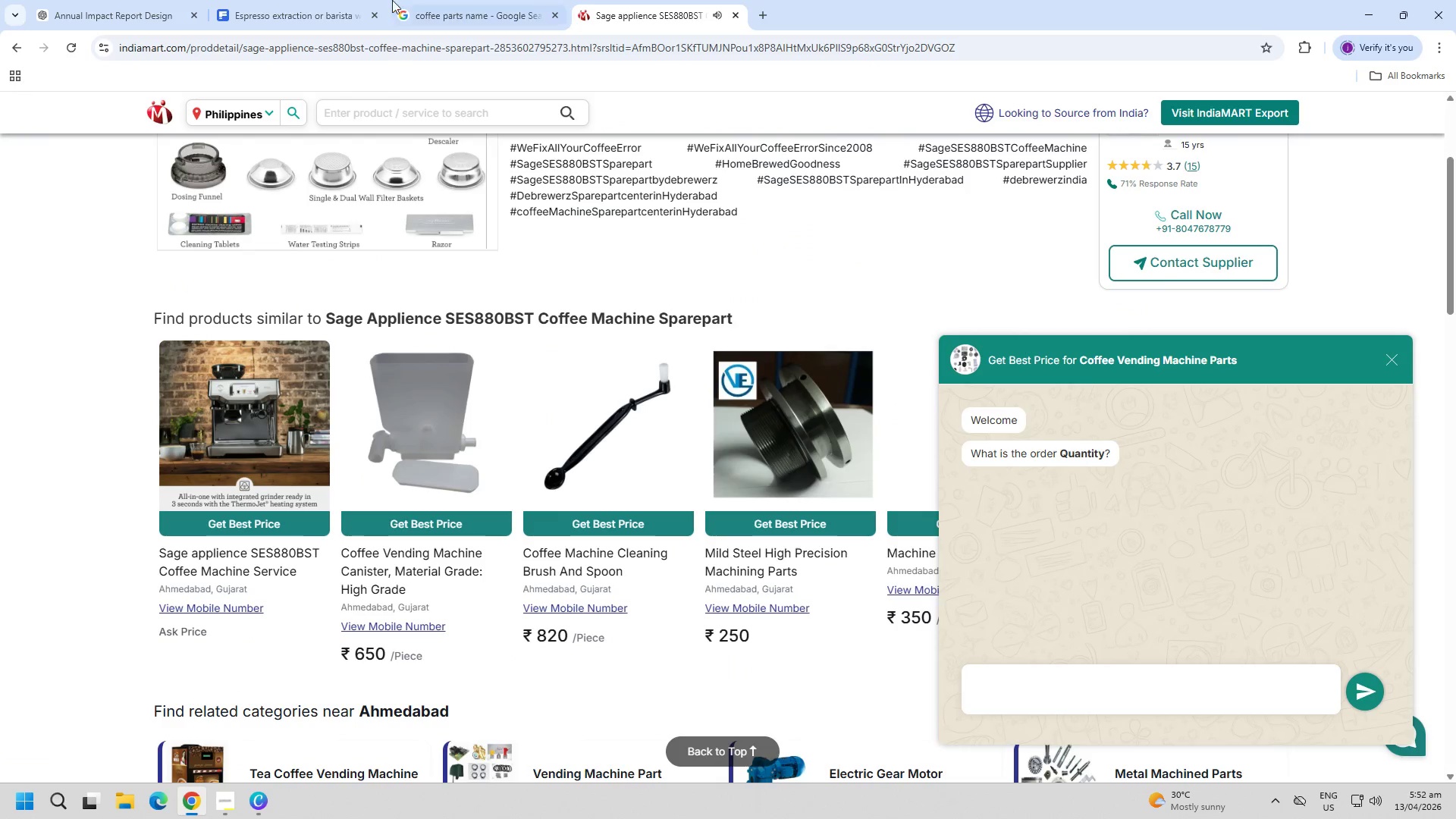 
left_click([733, 17])
 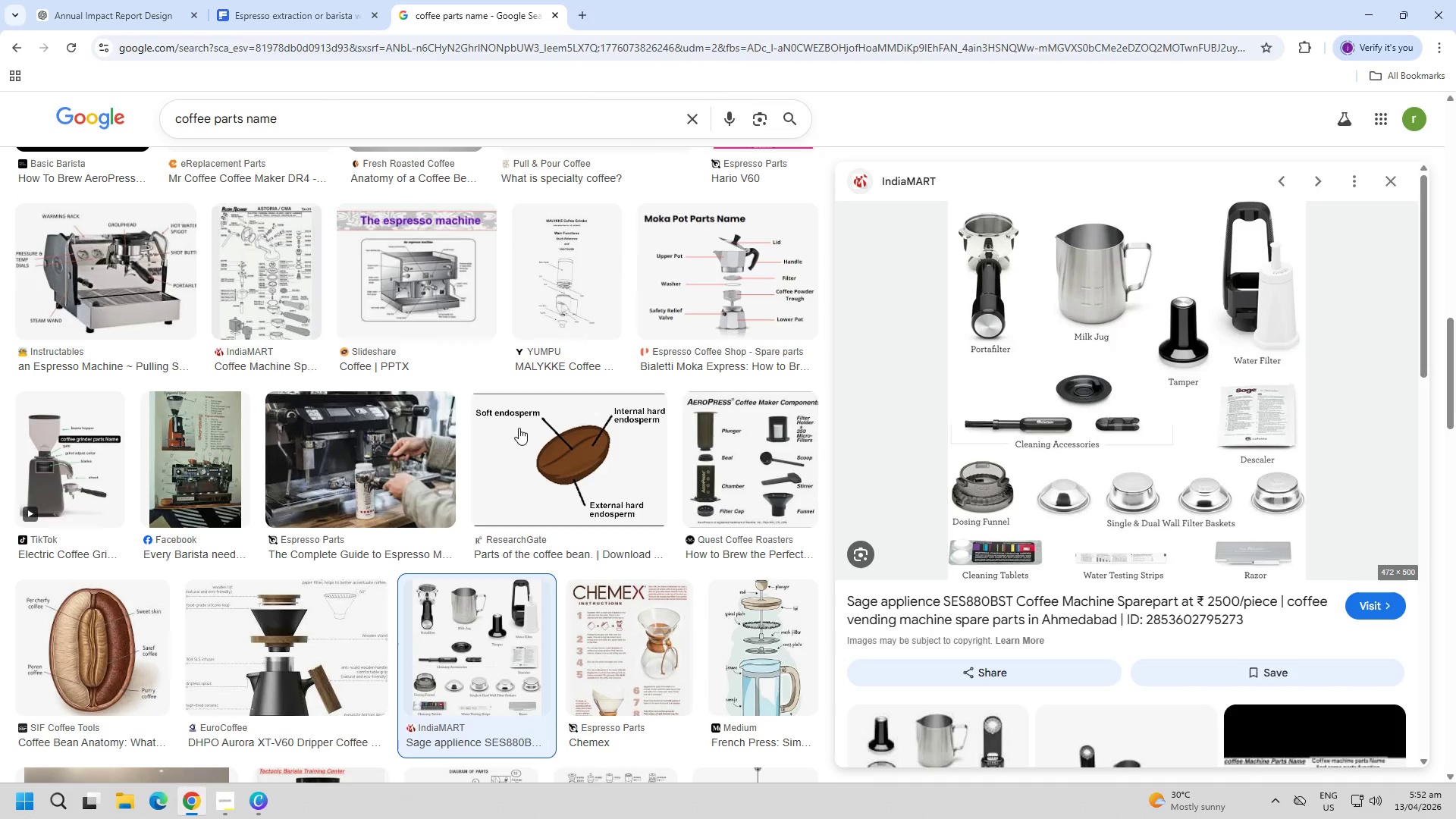 
scroll: coordinate [470, 491], scroll_direction: down, amount: 7.0
 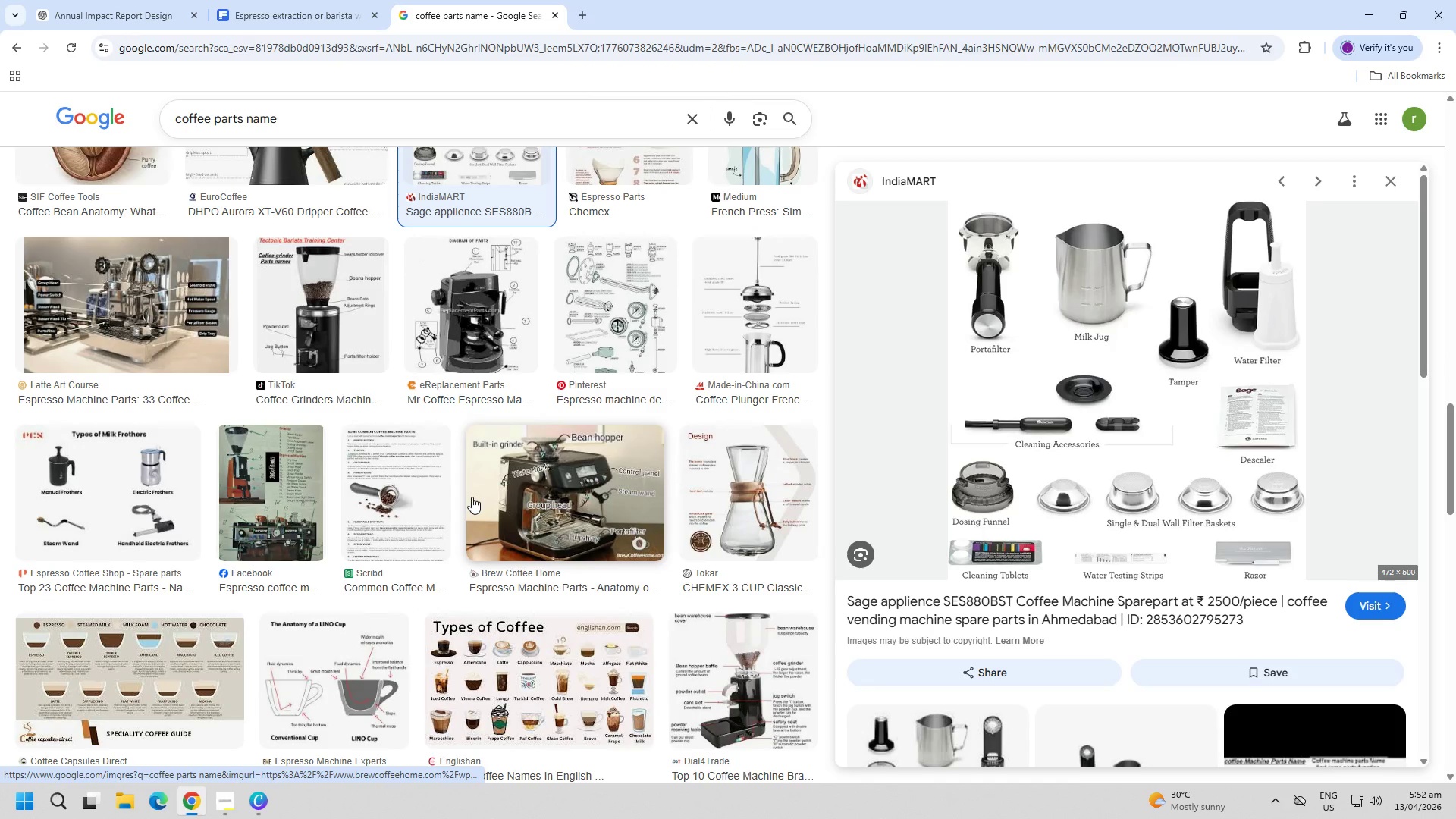 
key(Escape)
 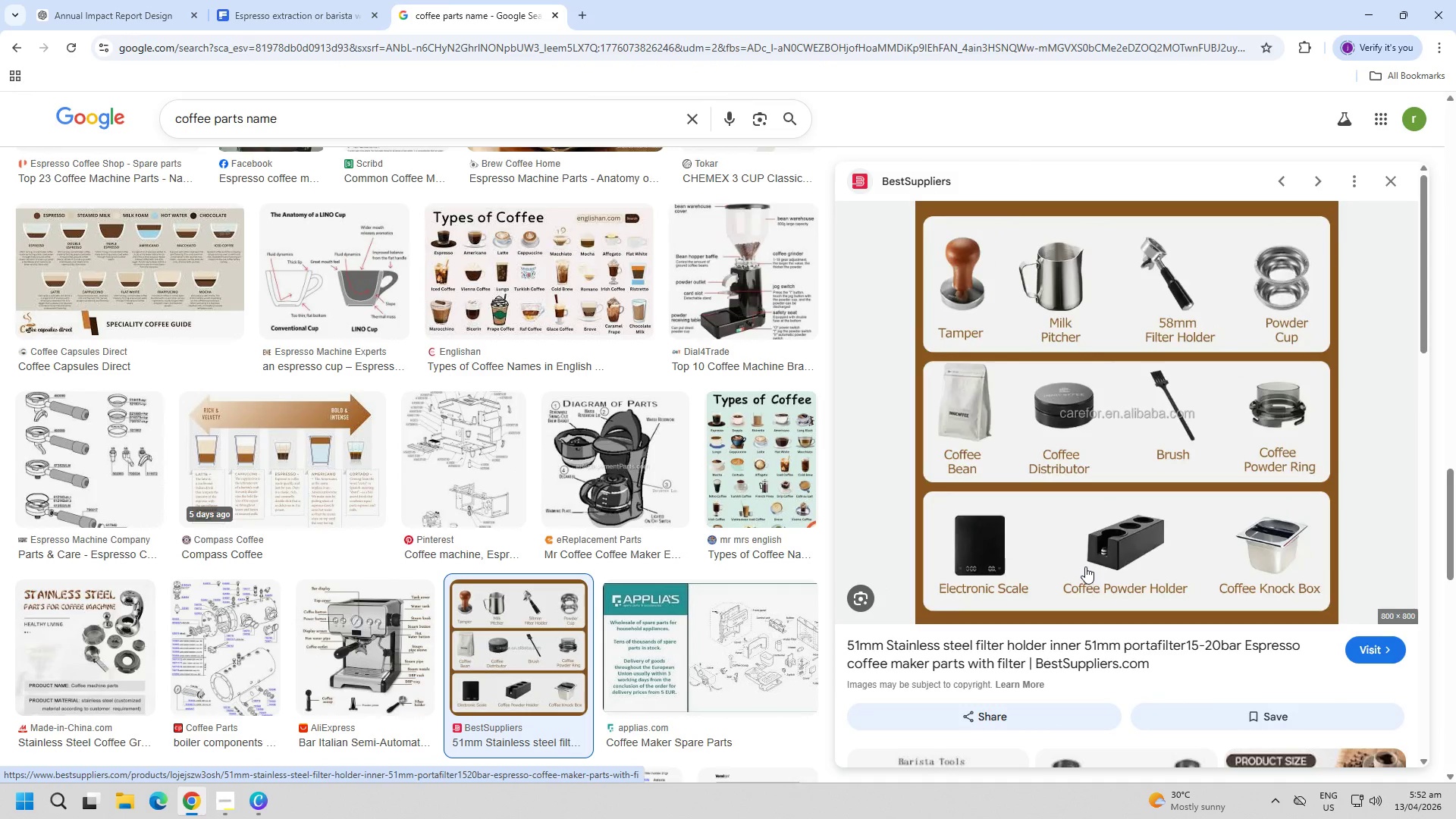 
scroll: coordinate [472, 497], scroll_direction: down, amount: 4.0
 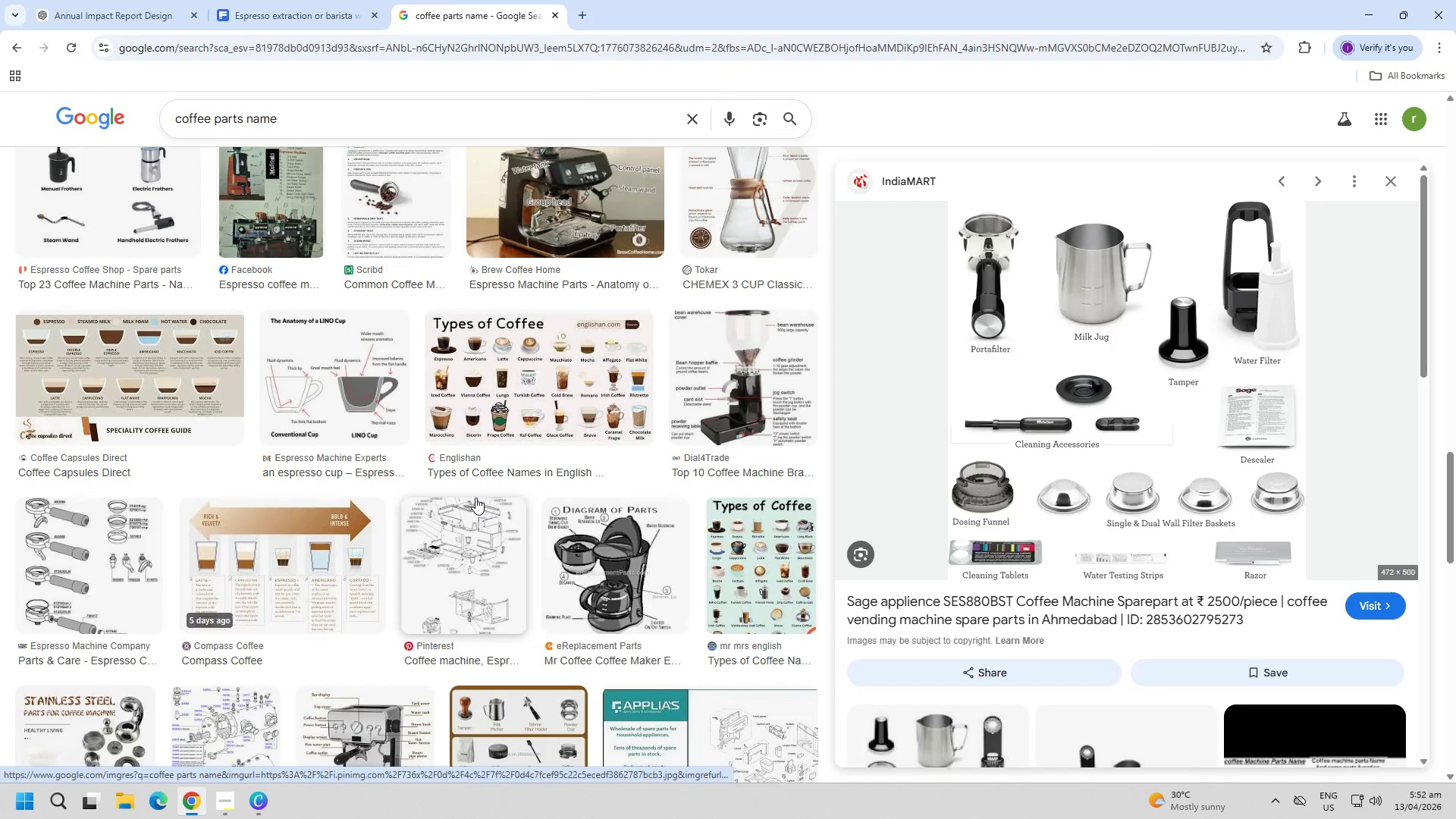 
wait(7.23)
 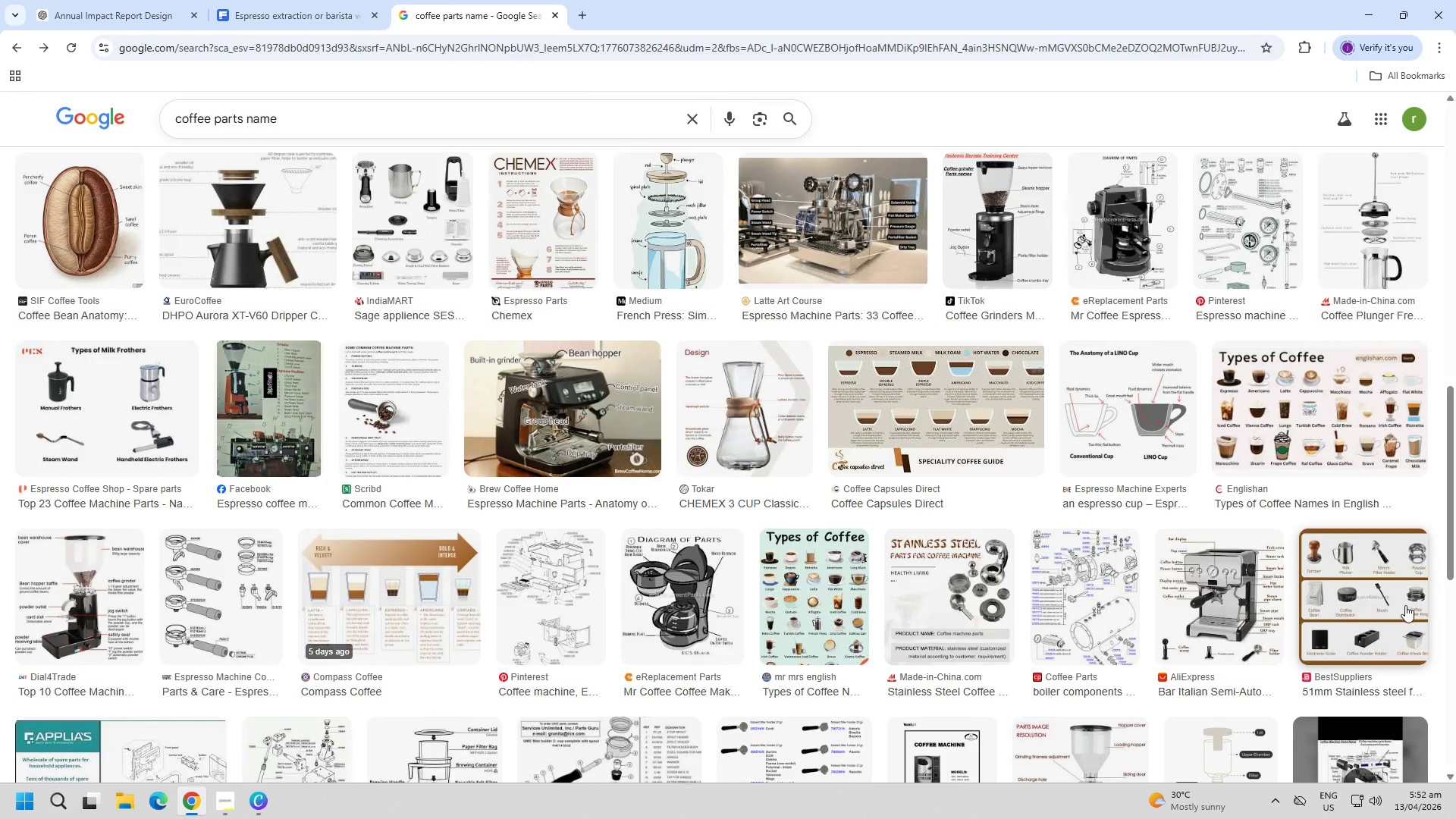 
key(Alt+AltLeft)
 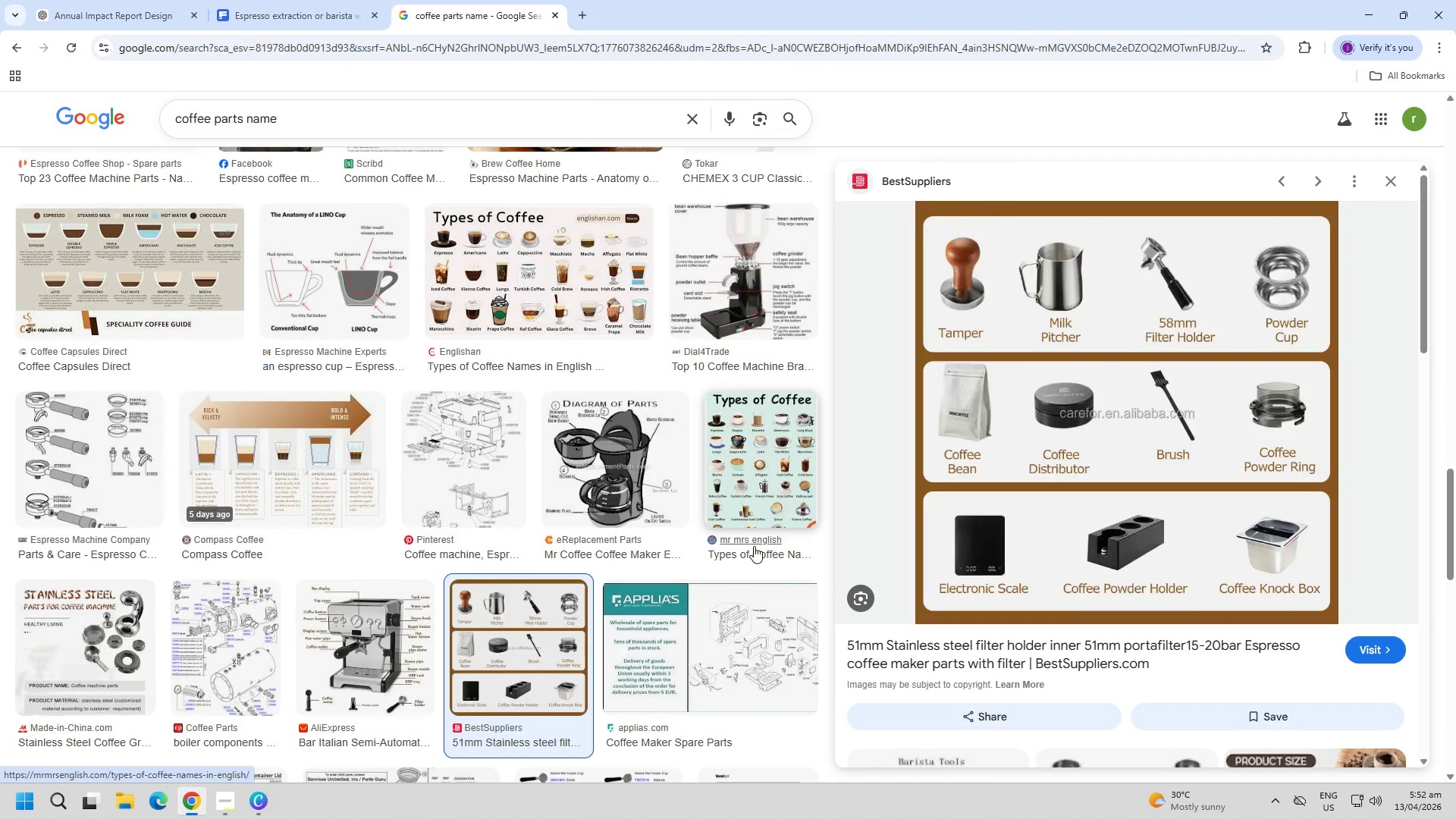 
key(Alt+Tab)
 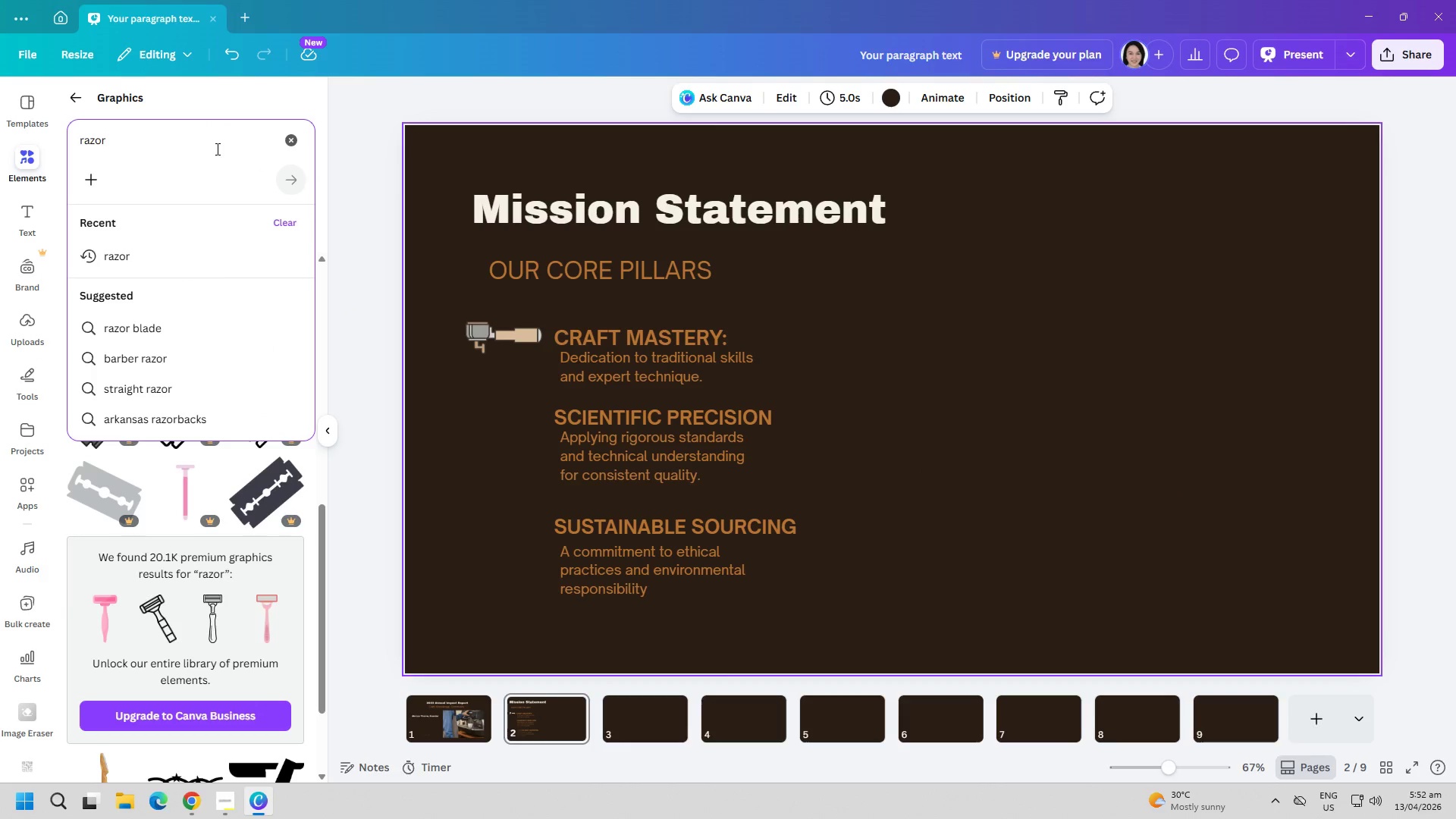 
double_click([212, 143])
 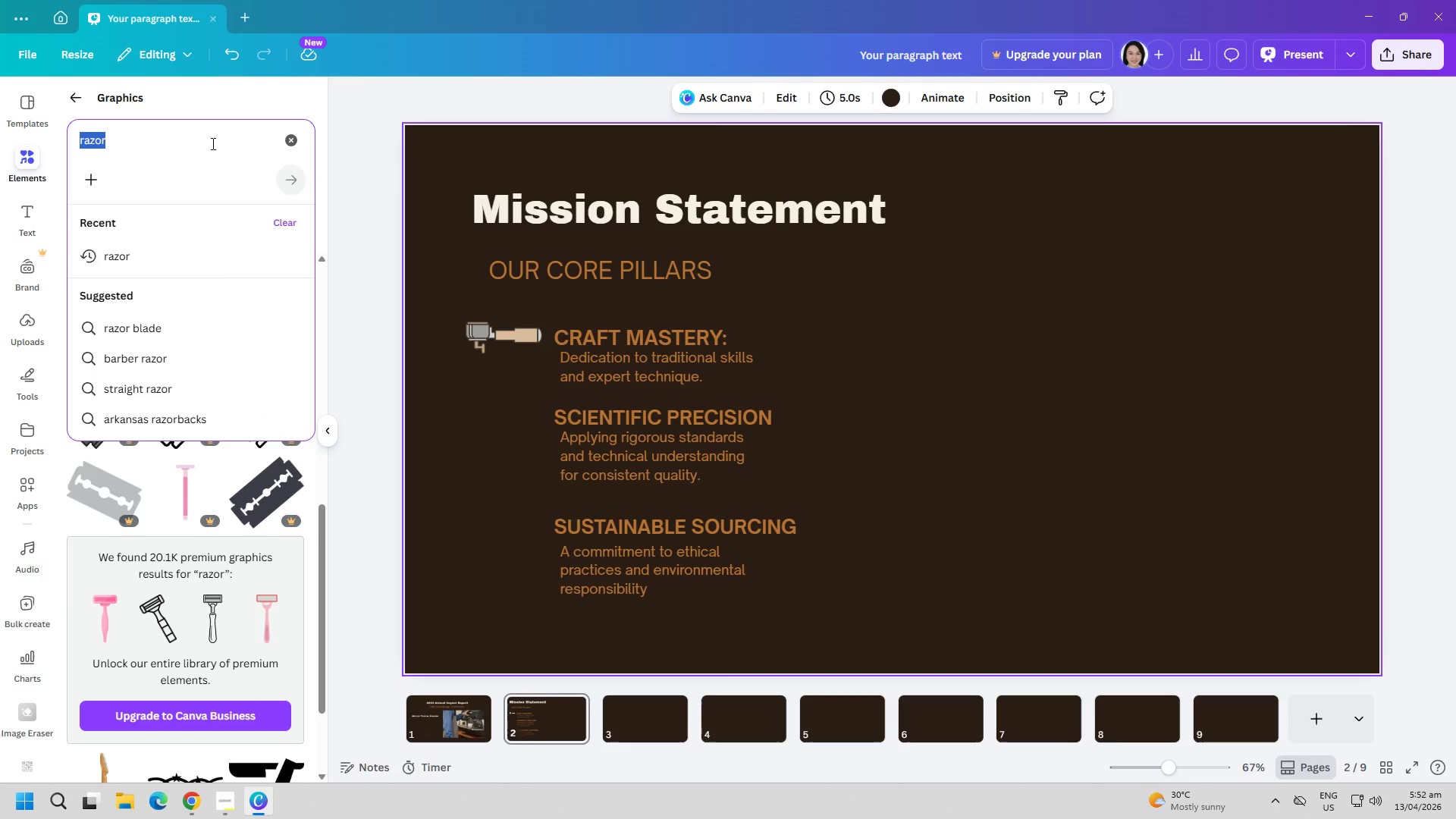 
triple_click([212, 143])
 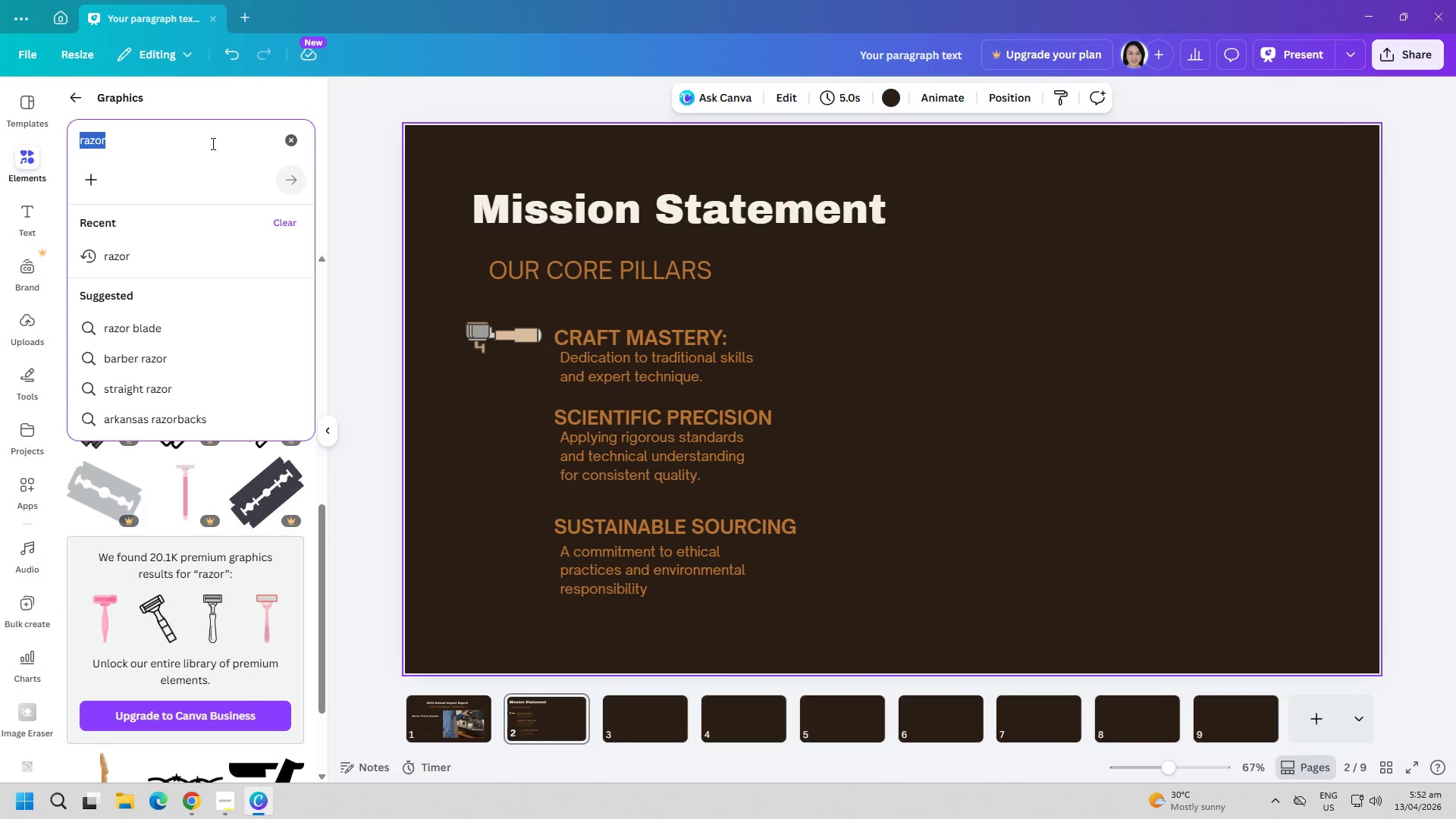 
type(lec)
key(Backspace)
key(Backspace)
key(Backspace)
type(electric sl)
key(Backspace)
type(k)
key(Backspace)
type(cale)
 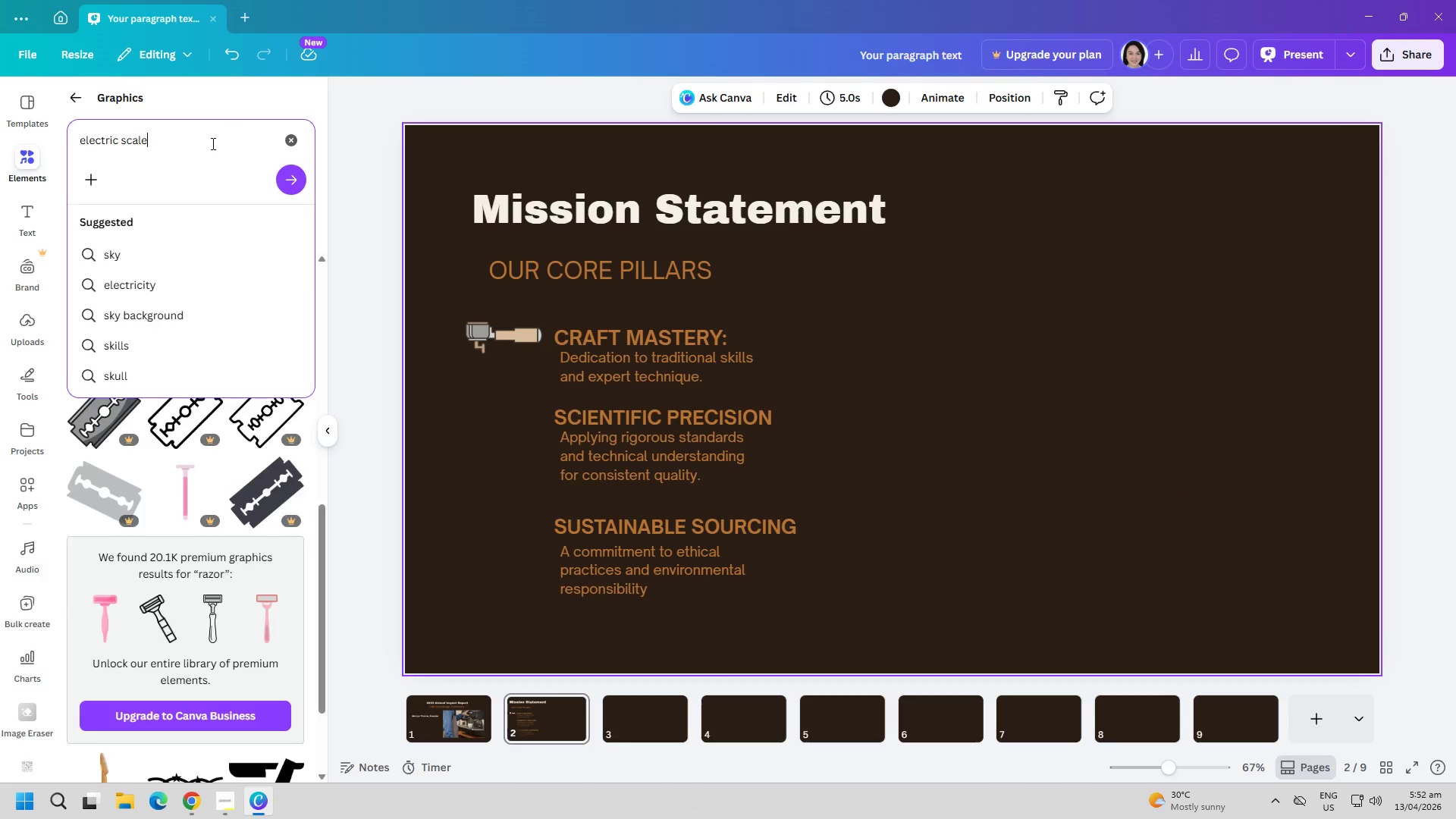 
key(Enter)
 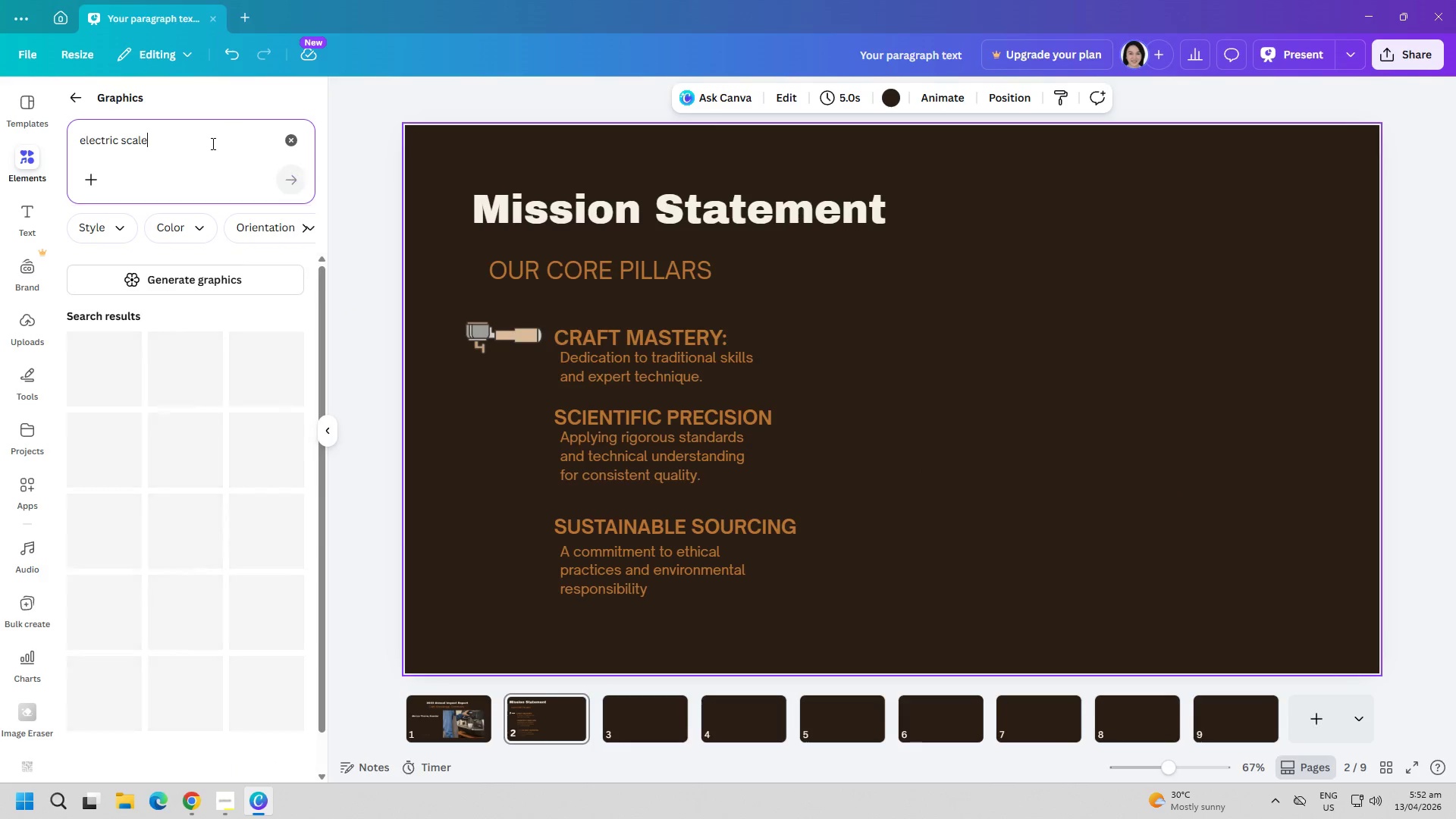 
key(Alt+AltLeft)
 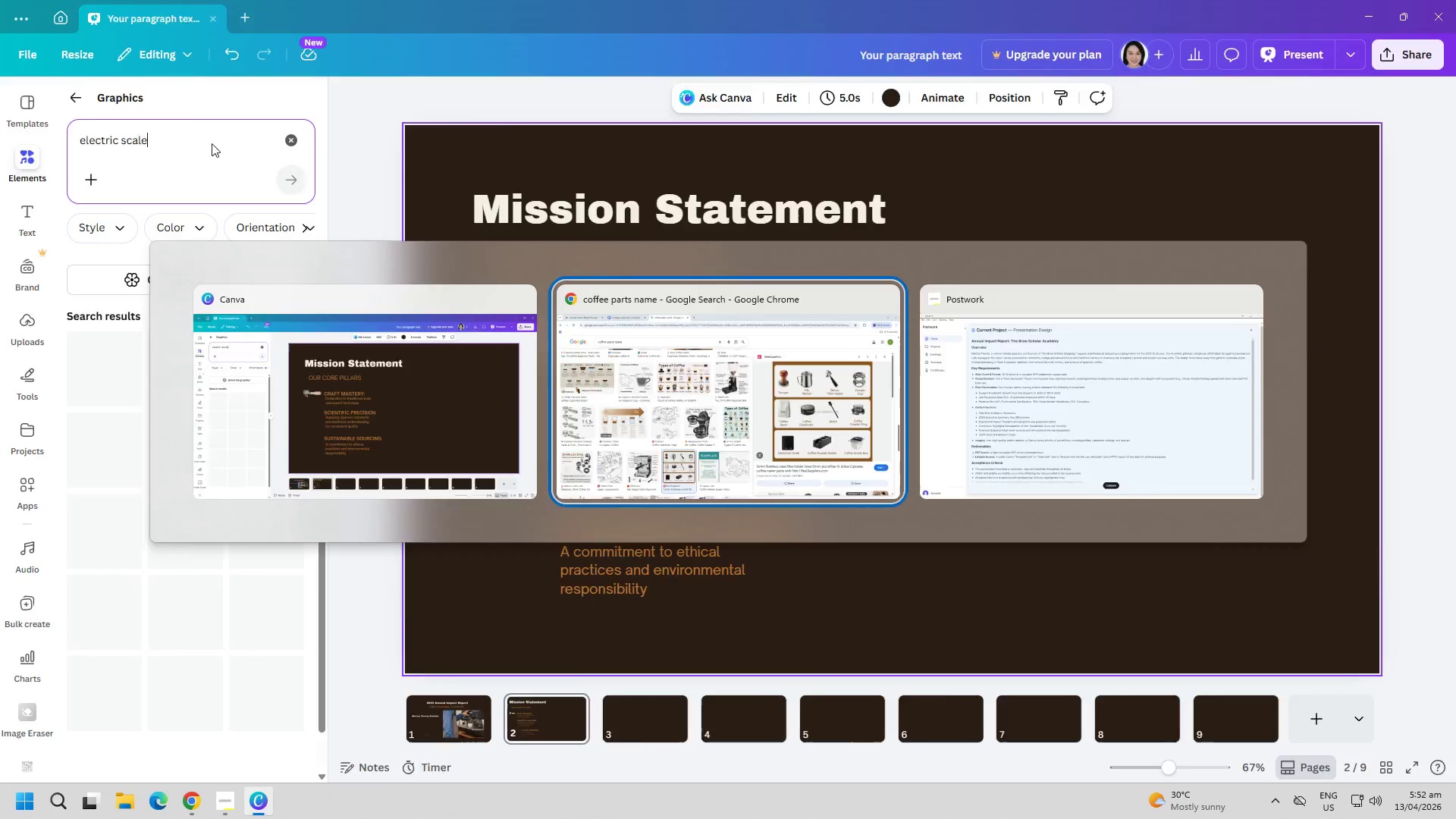 
key(Alt+Tab)
 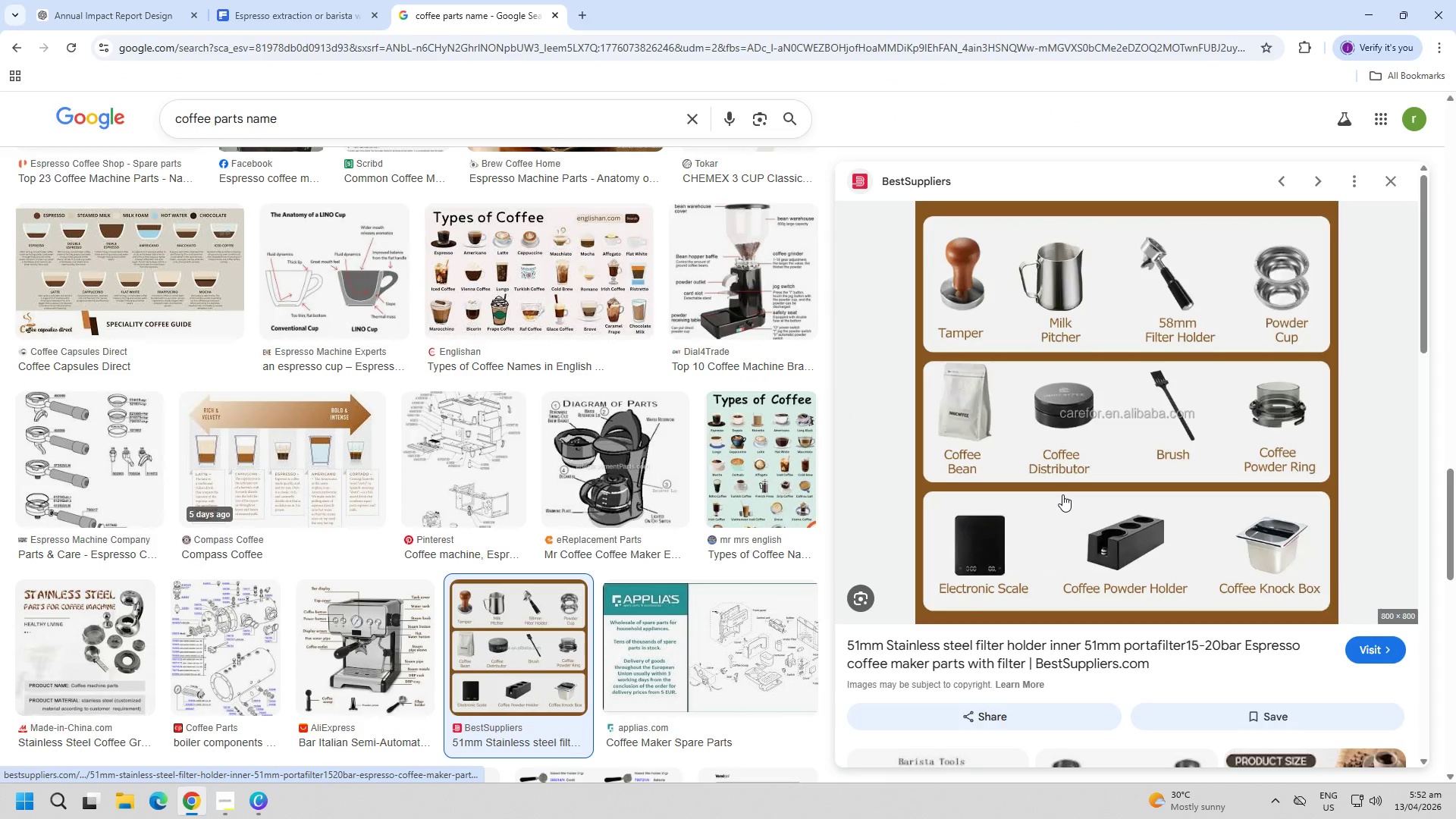 
key(Alt+AltLeft)
 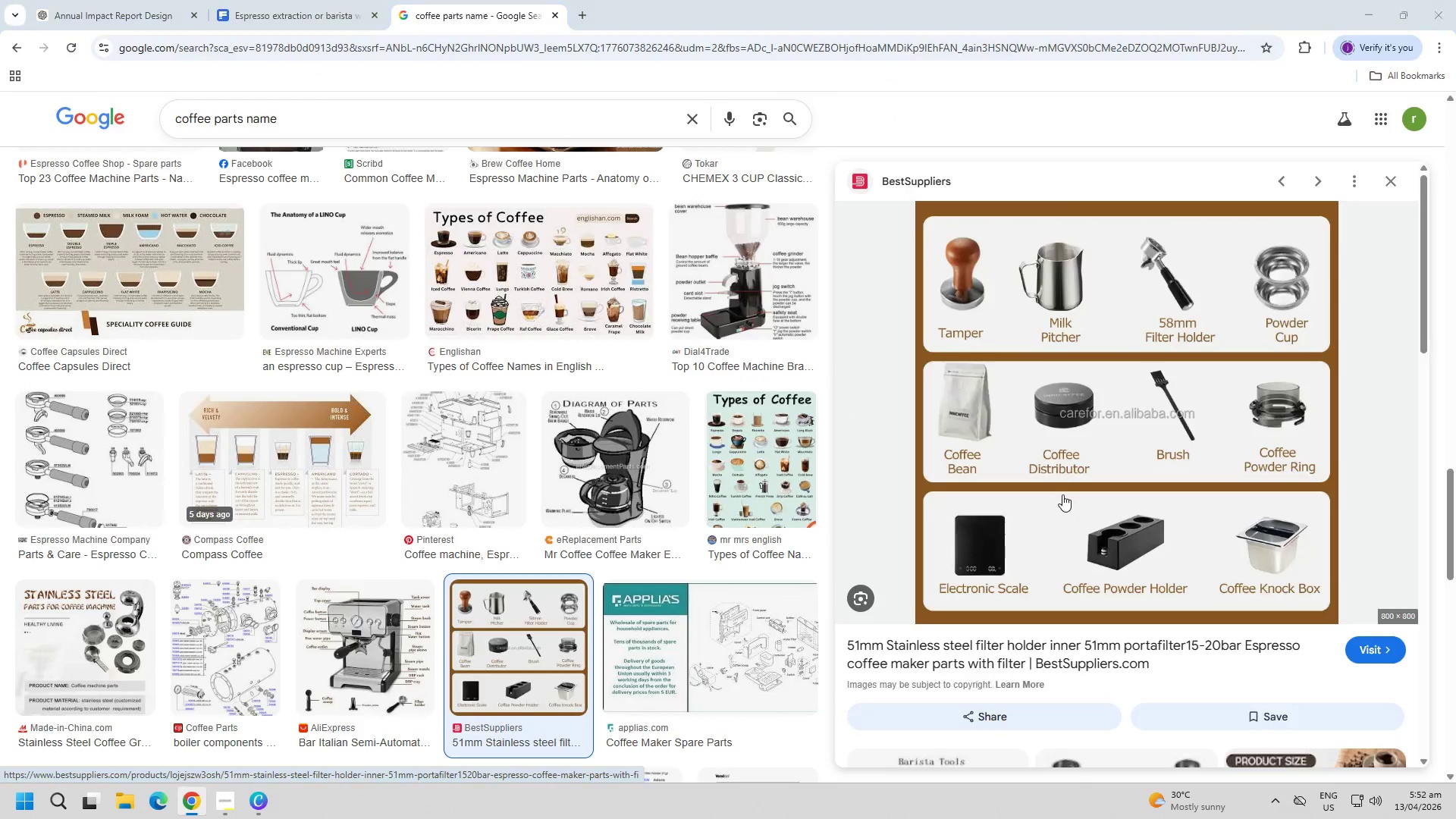 
key(Alt+Tab)
 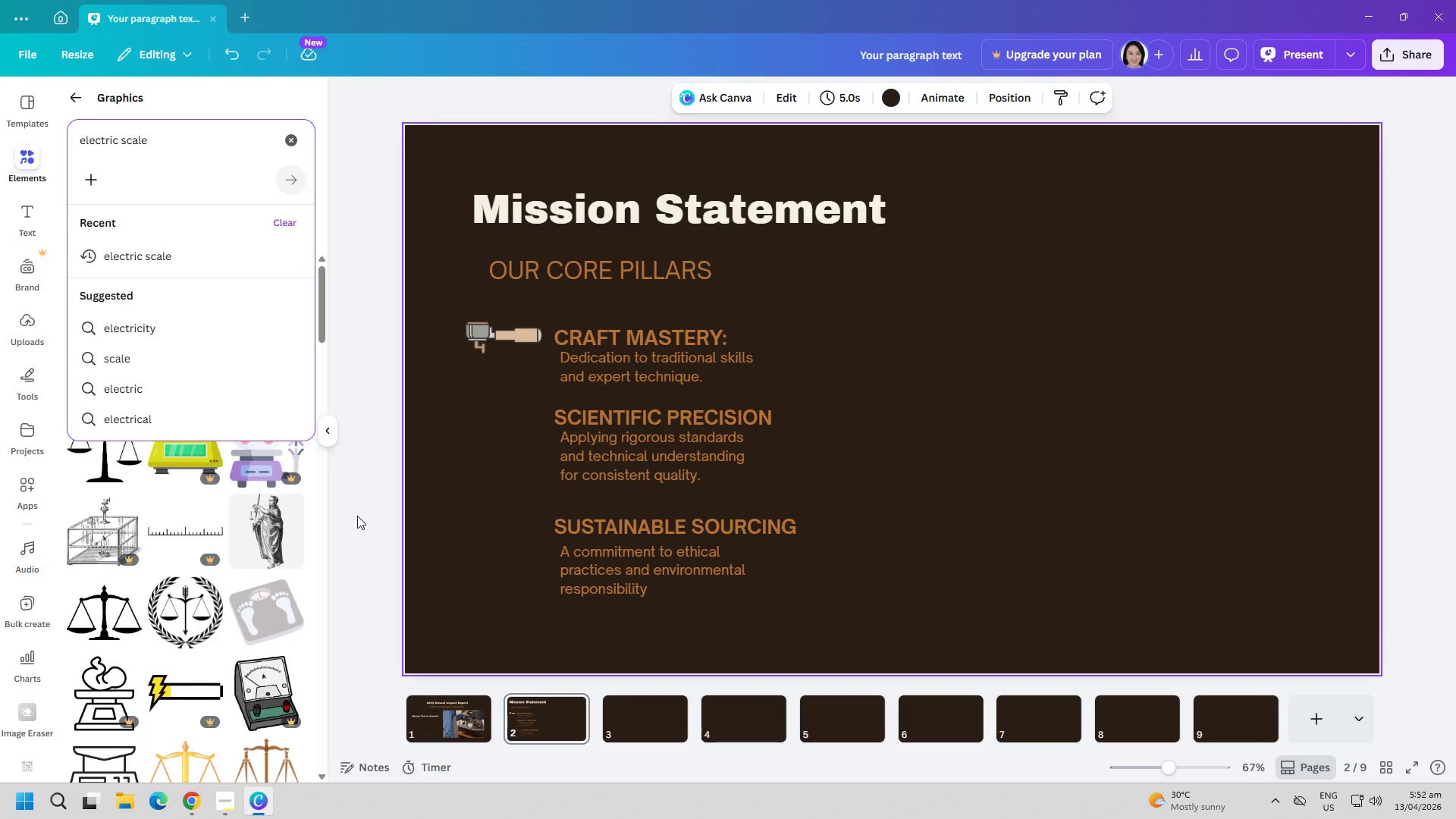 
left_click([357, 513])
 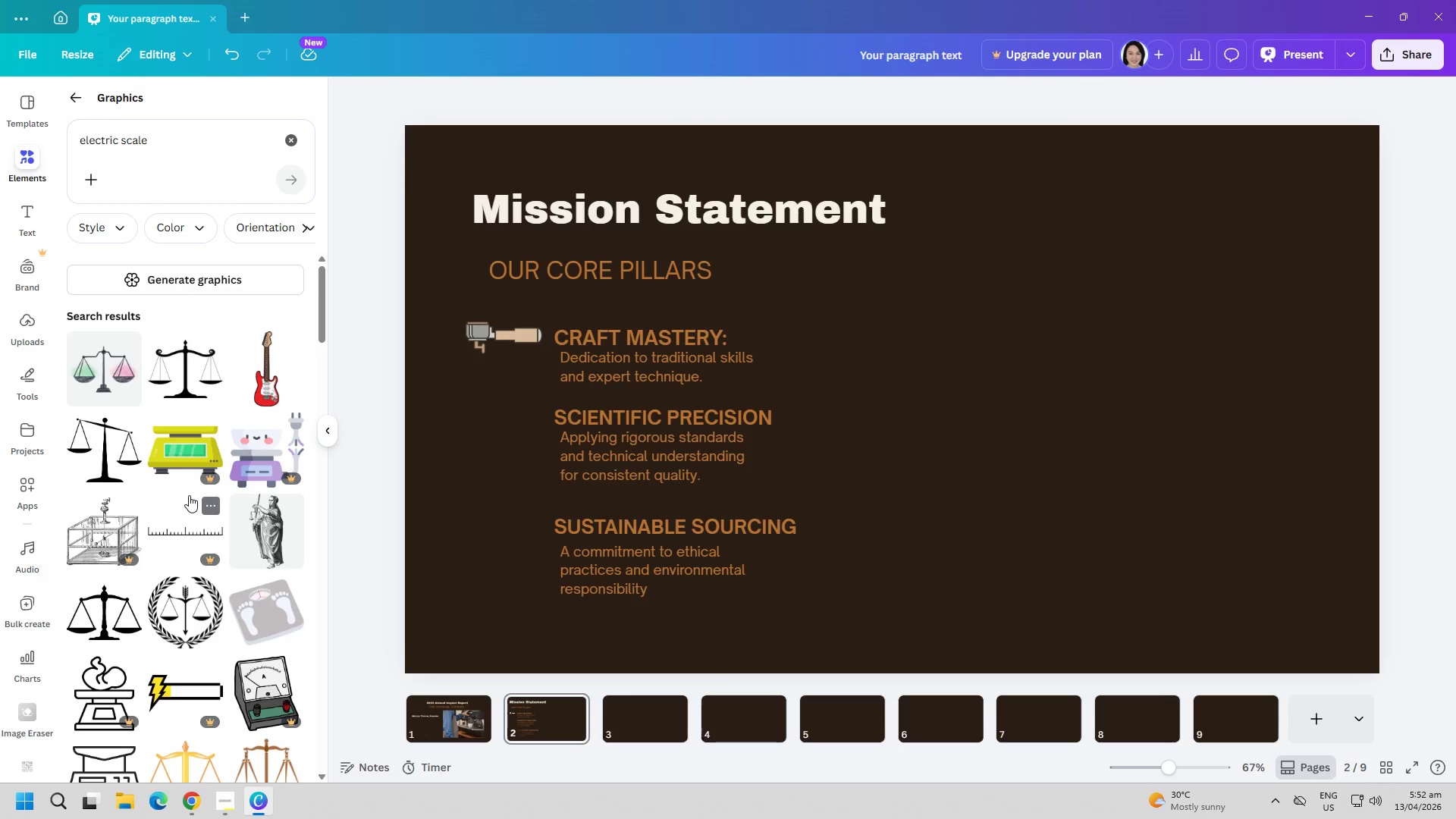 
scroll: coordinate [173, 576], scroll_direction: down, amount: 17.0
 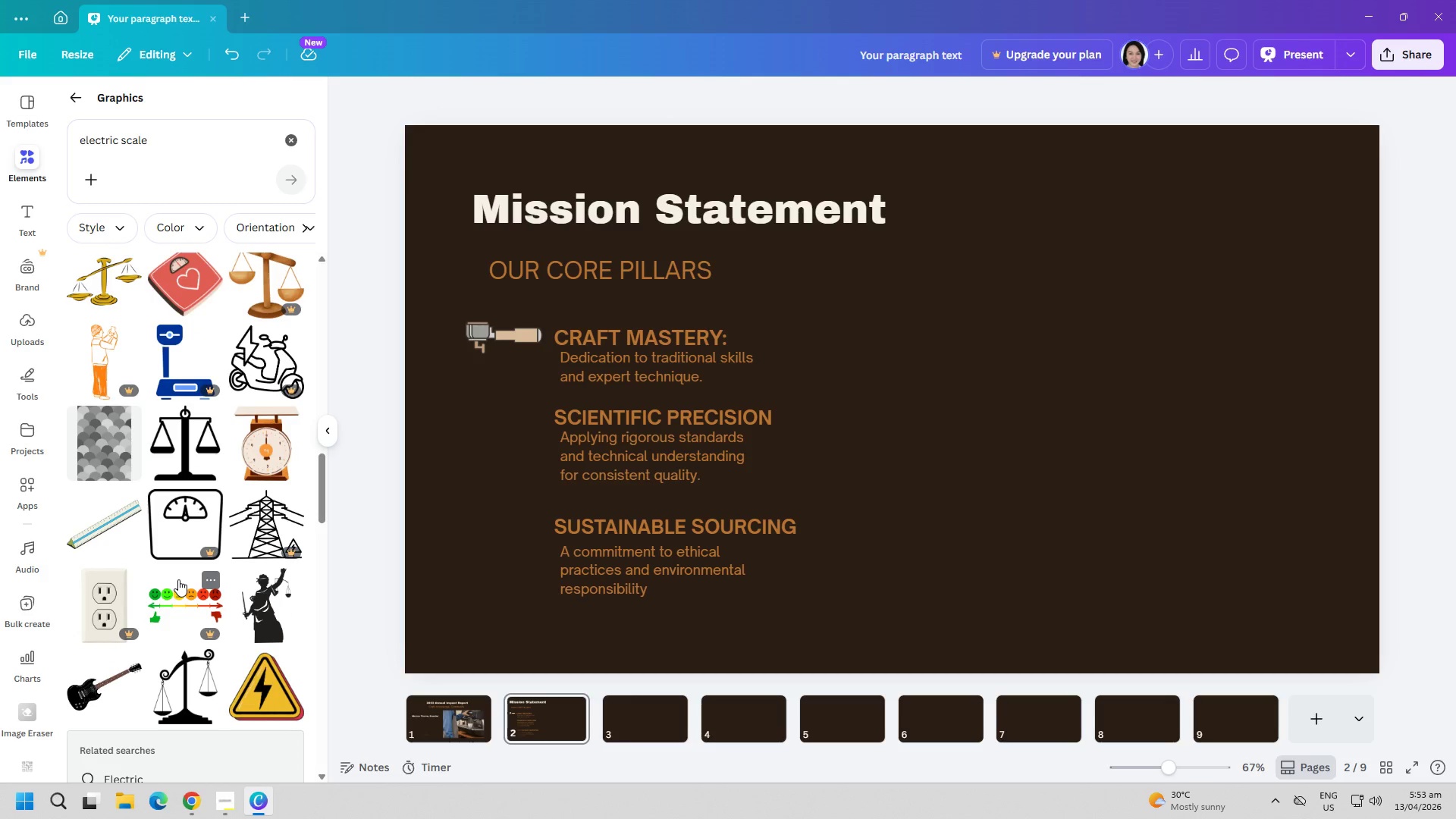 
scroll: coordinate [185, 583], scroll_direction: down, amount: 7.0
 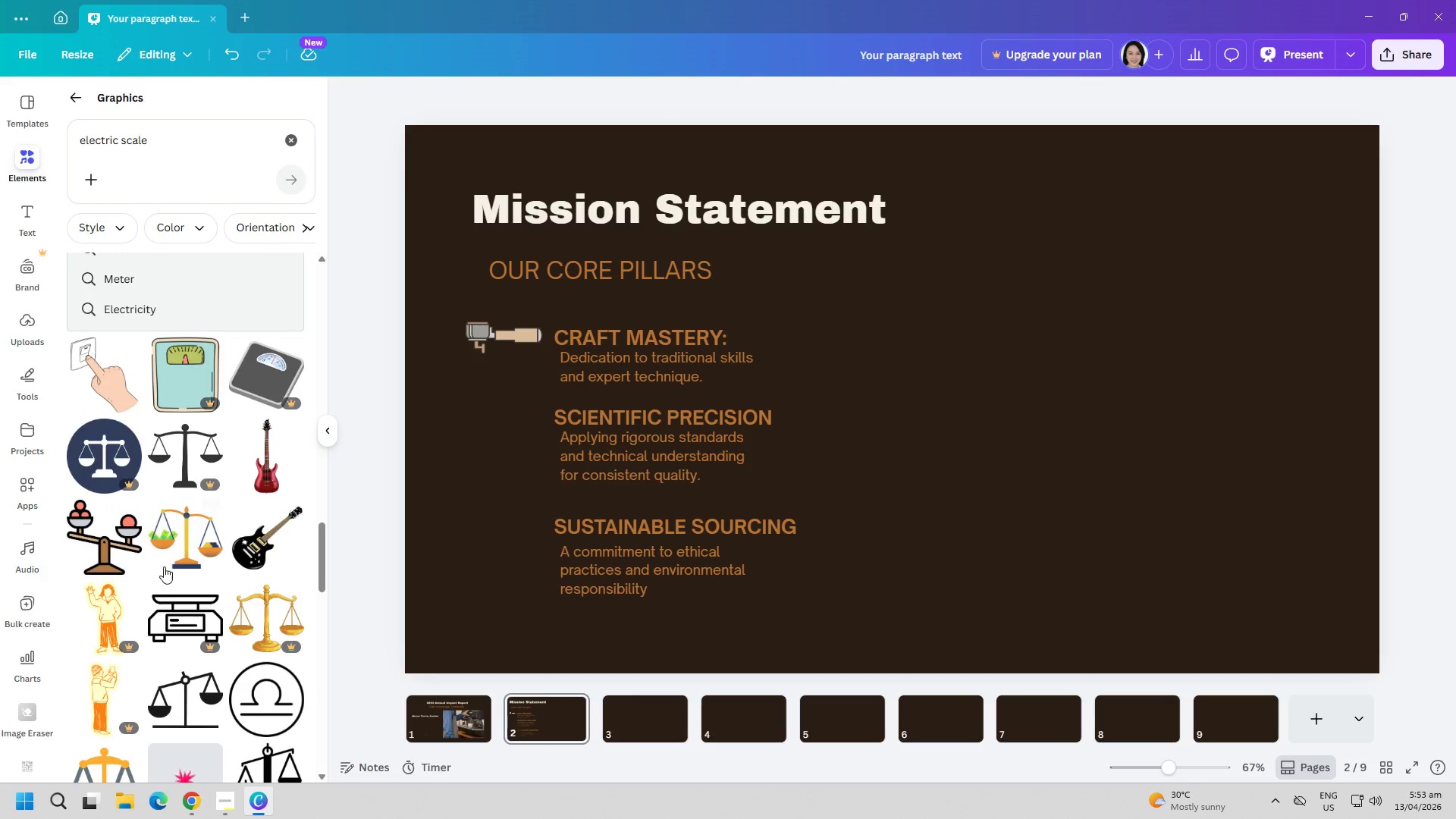 
mouse_move([73, 554])
 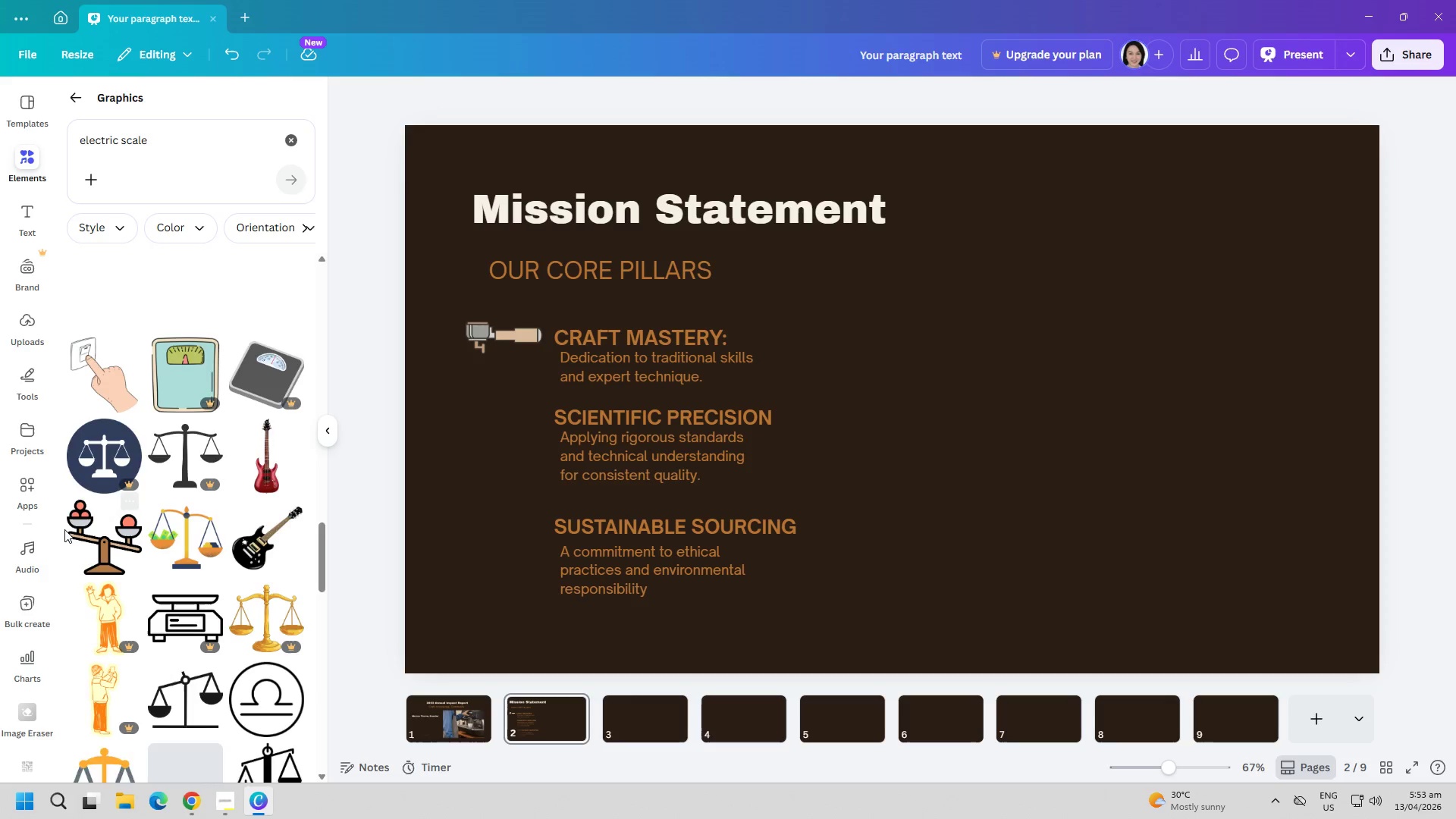 
scroll: coordinate [149, 497], scroll_direction: down, amount: 7.0
 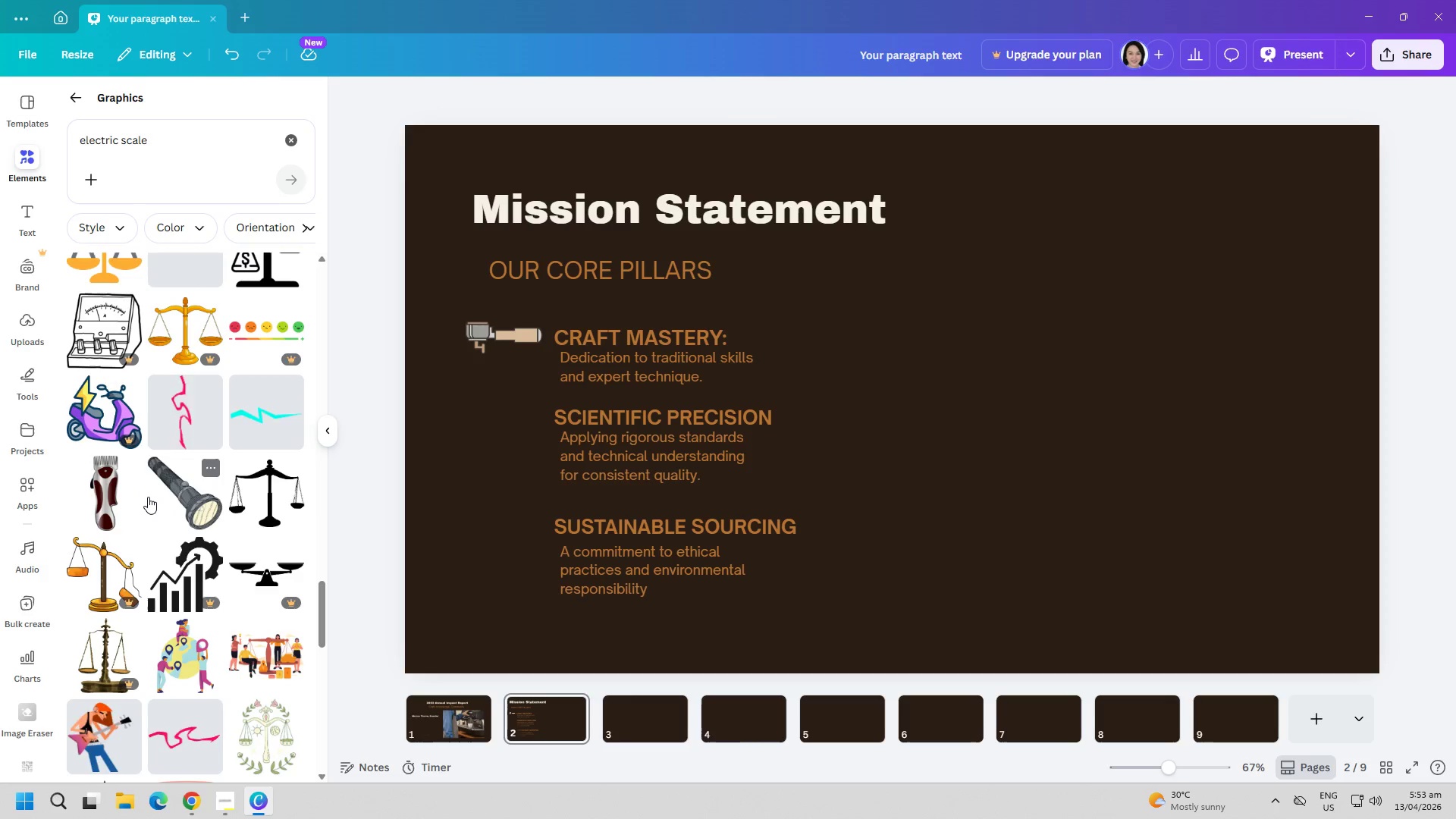 
key(Alt+AltLeft)
 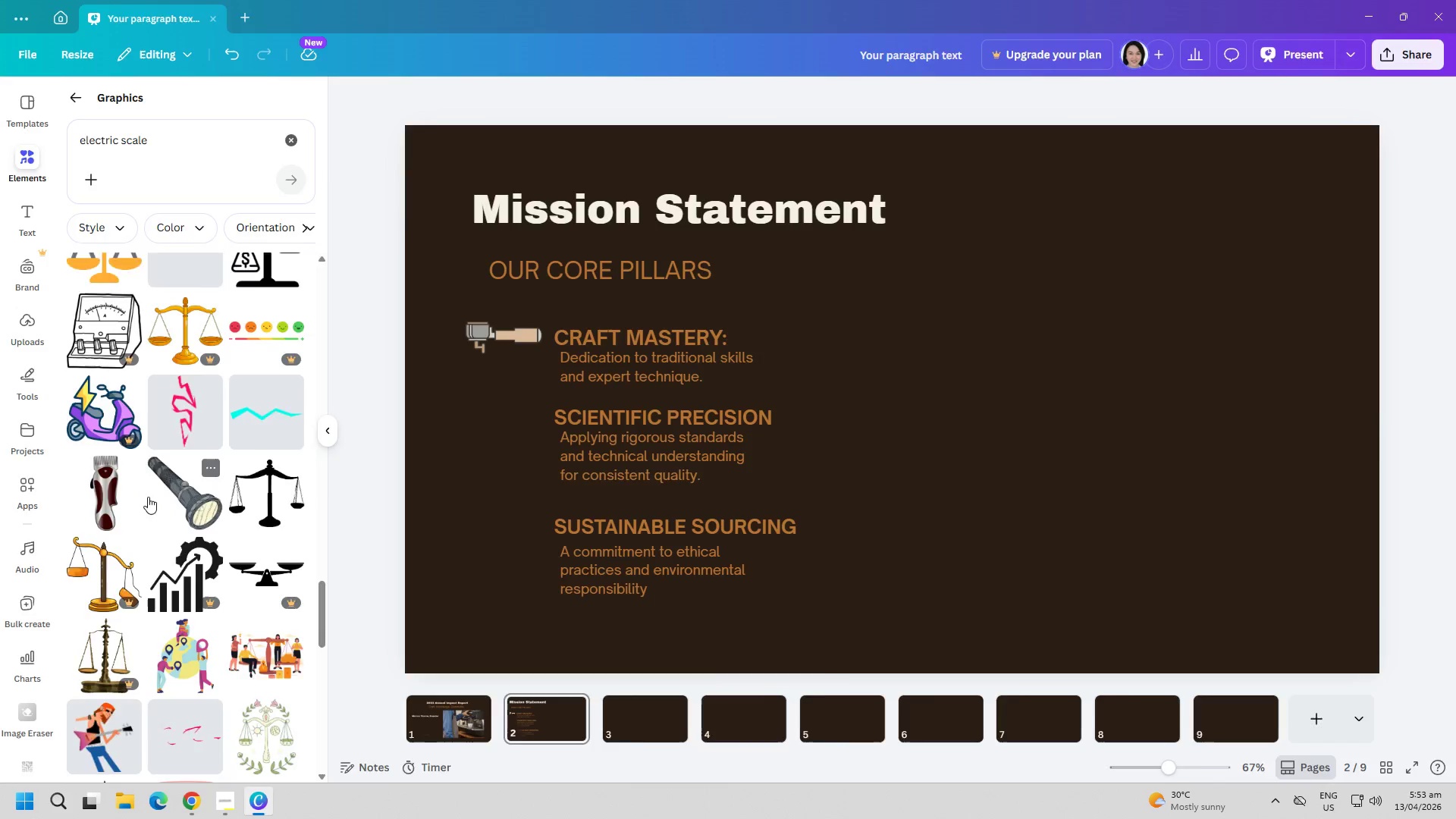 
key(Alt+Tab)
 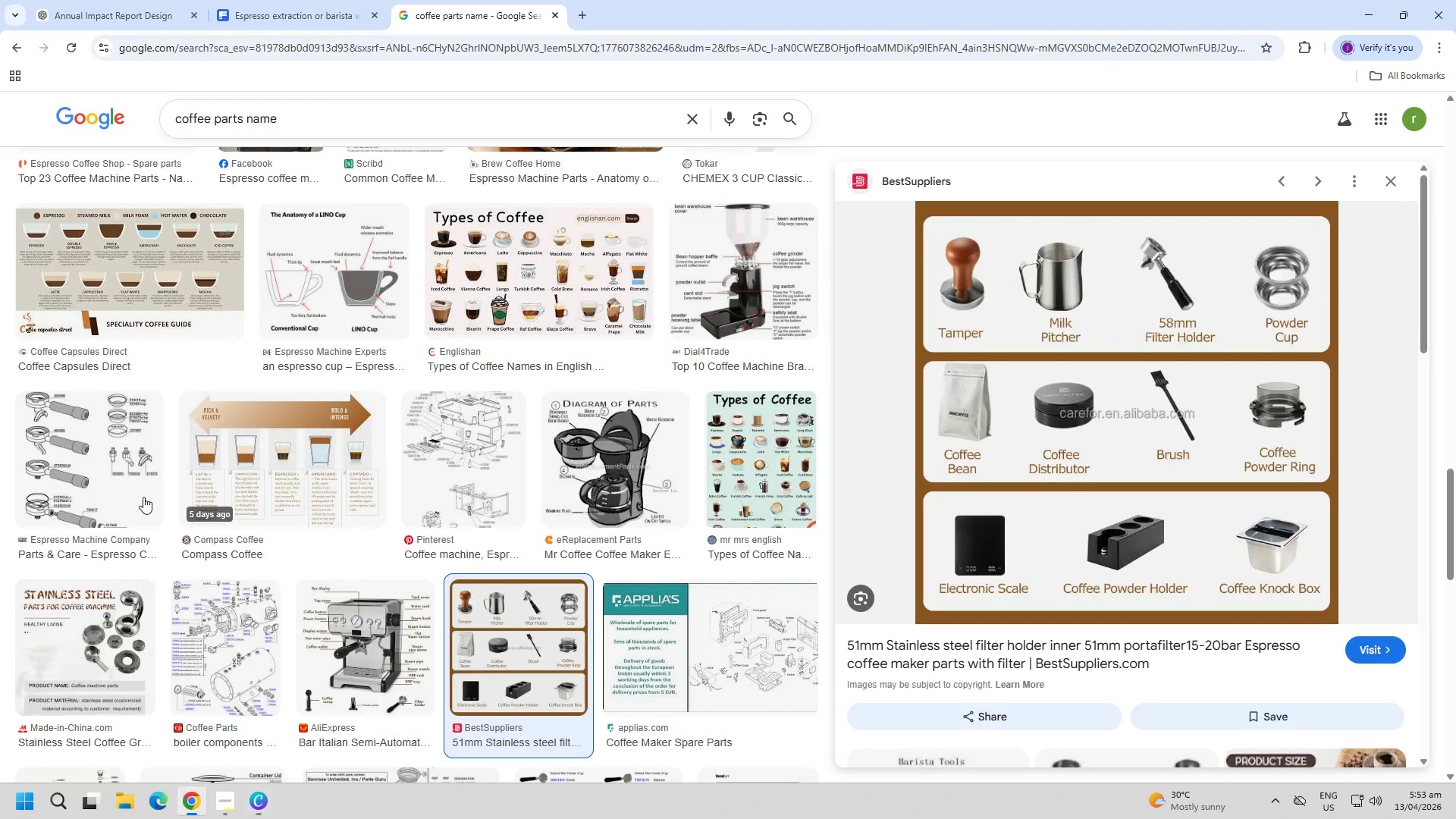 
key(Control+ControlLeft)
 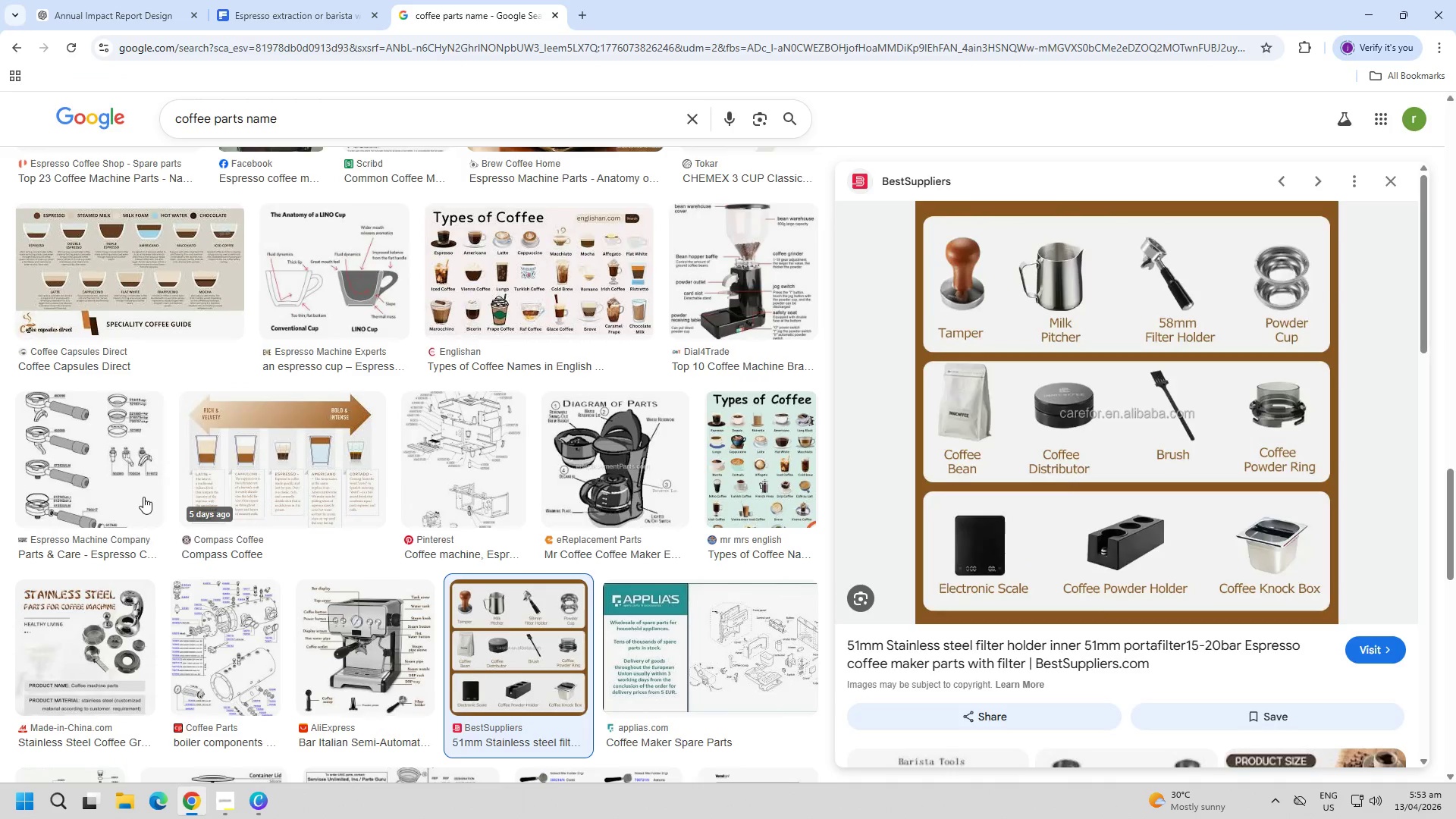 
key(Control+T)
 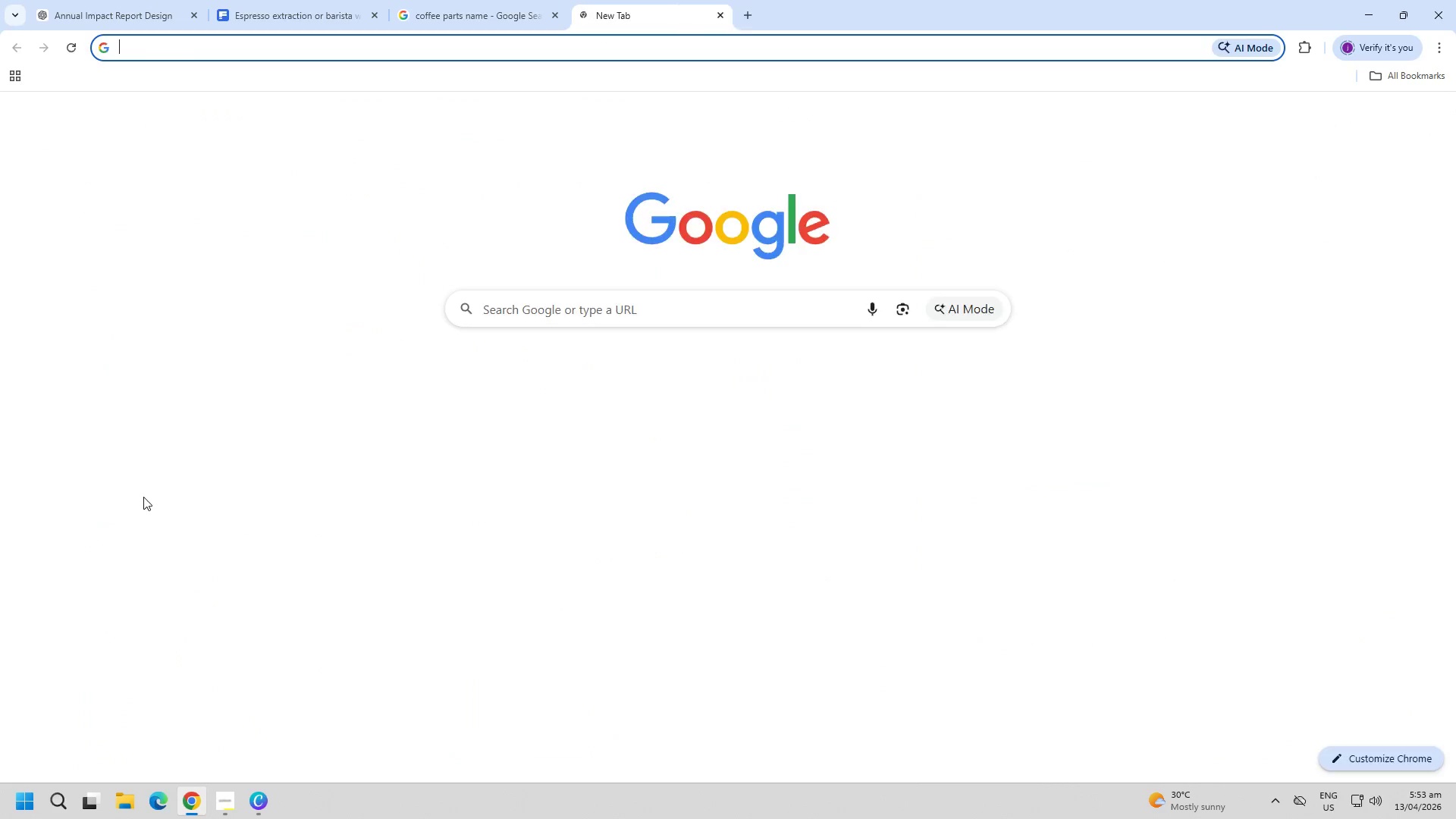 
type(go)
 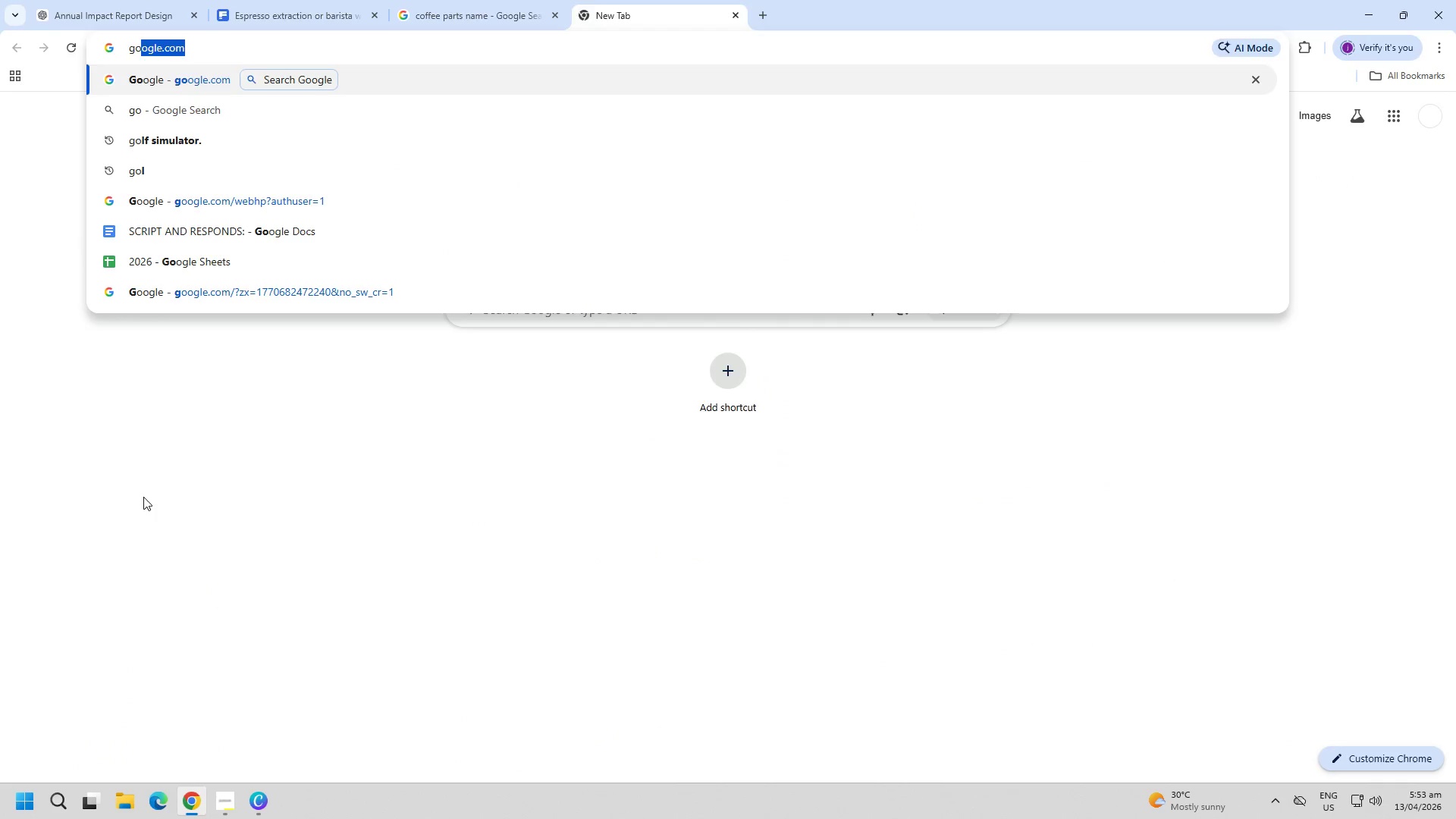 
key(Enter)
 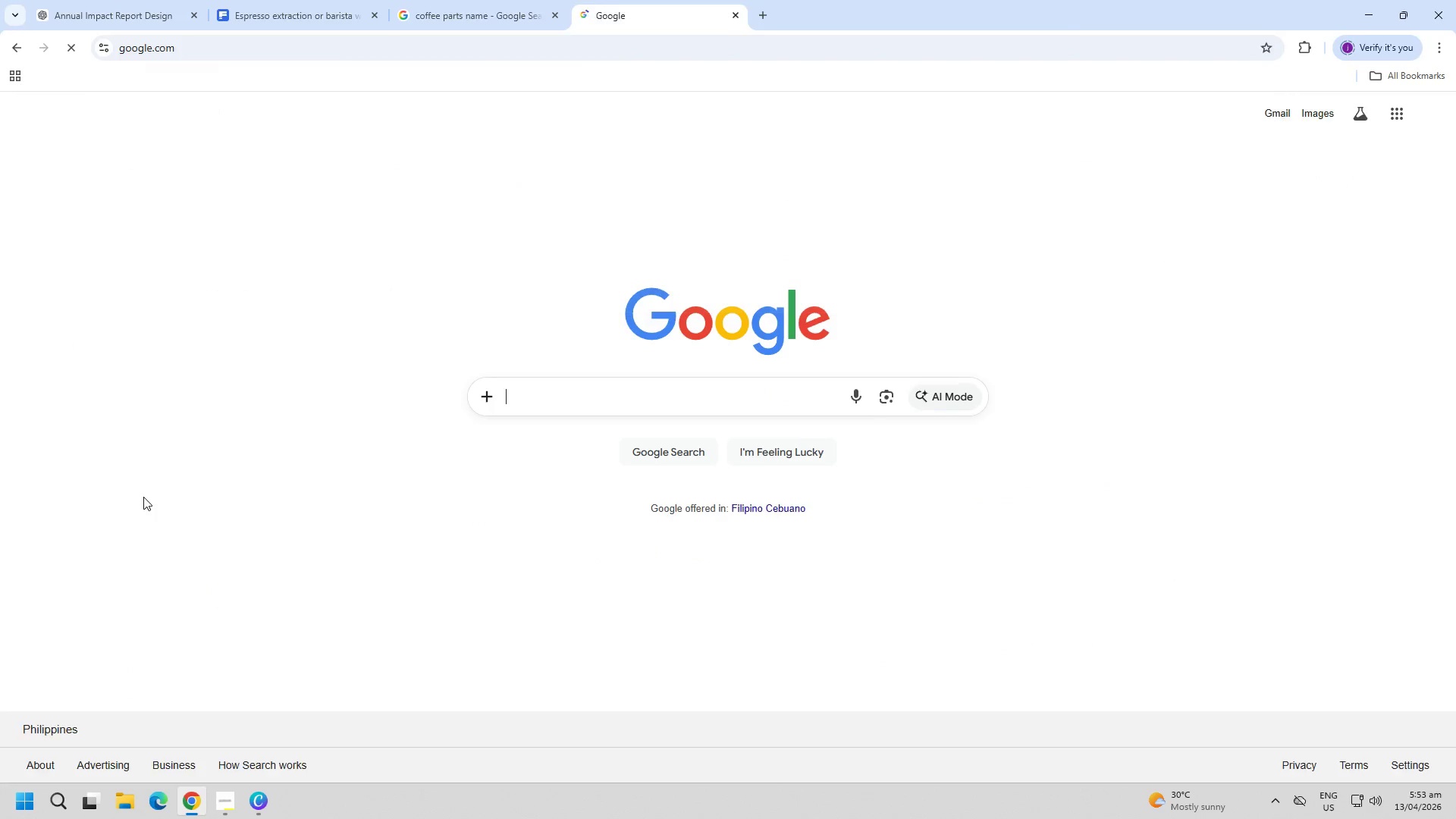 
type(electric scale icon)
 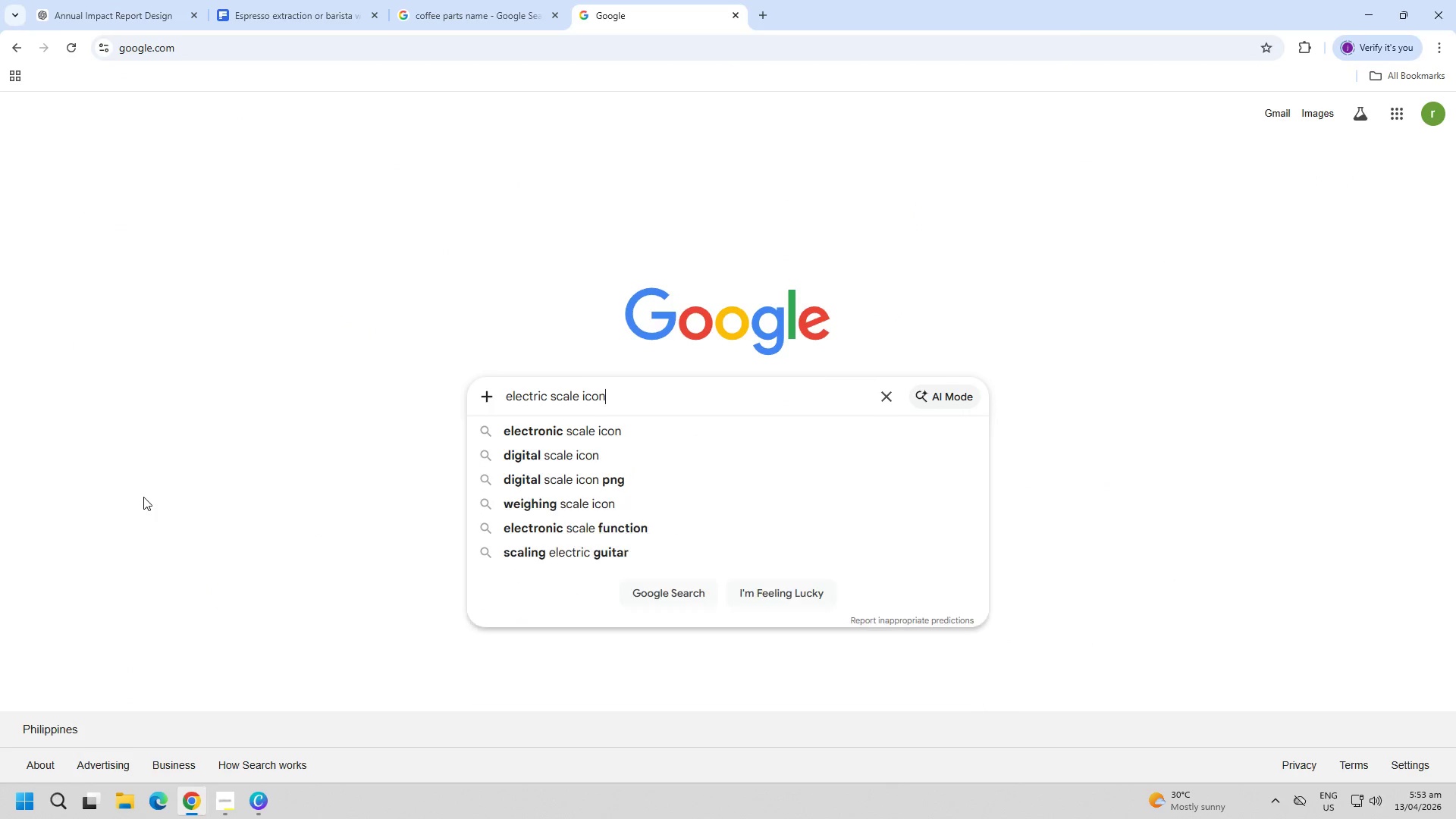 
key(Enter)
 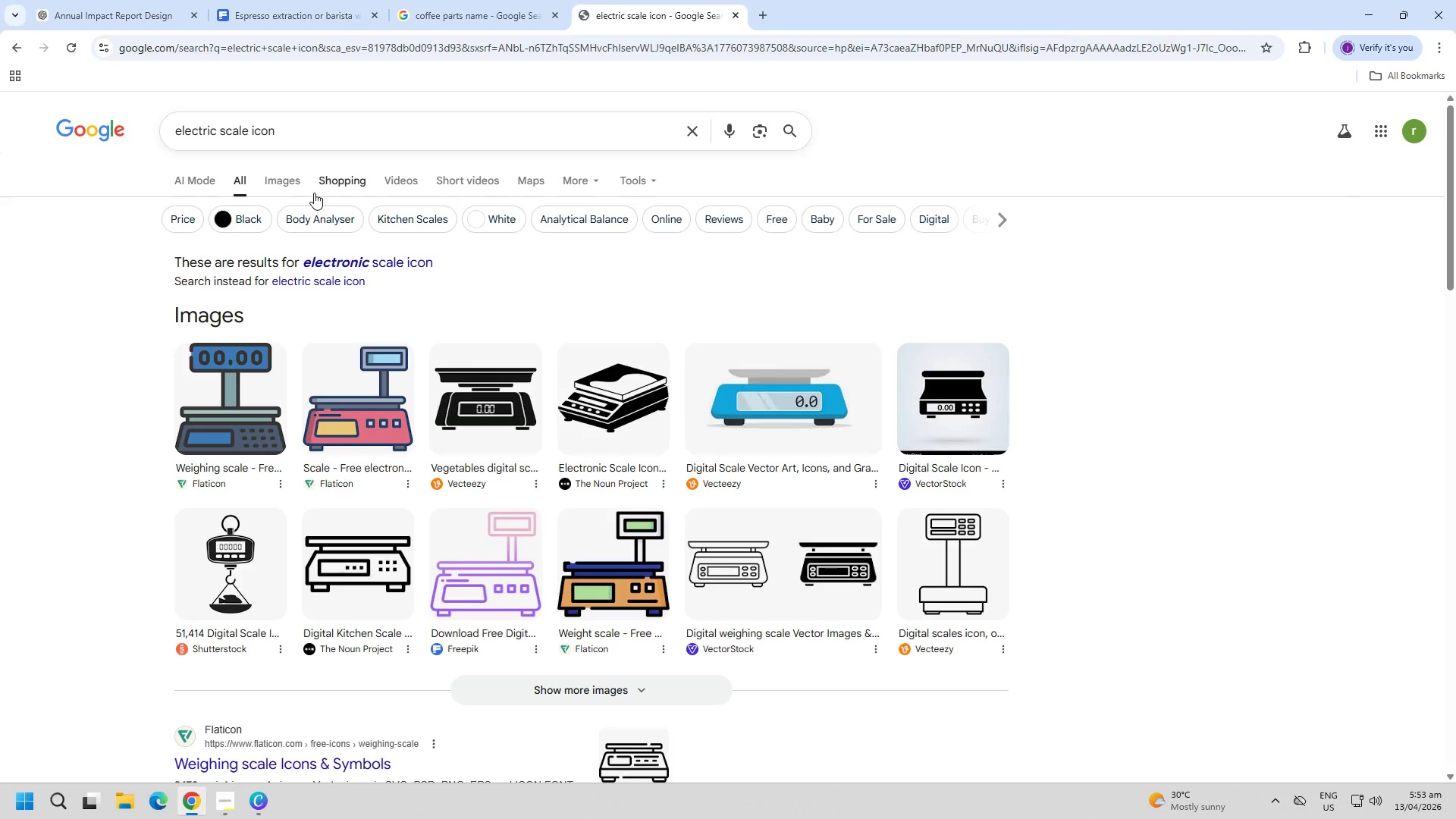 
left_click([293, 186])
 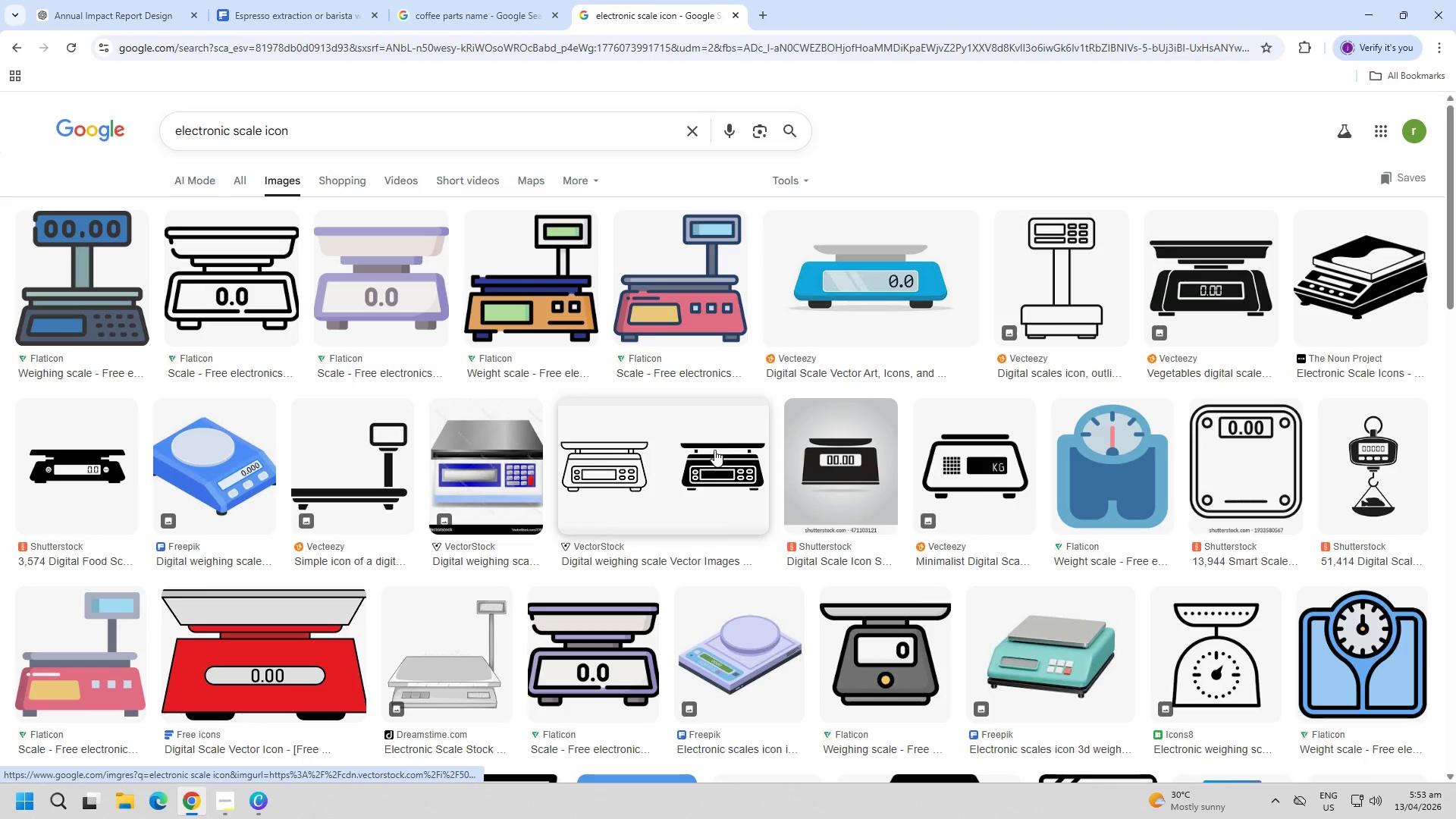 
left_click([1349, 309])
 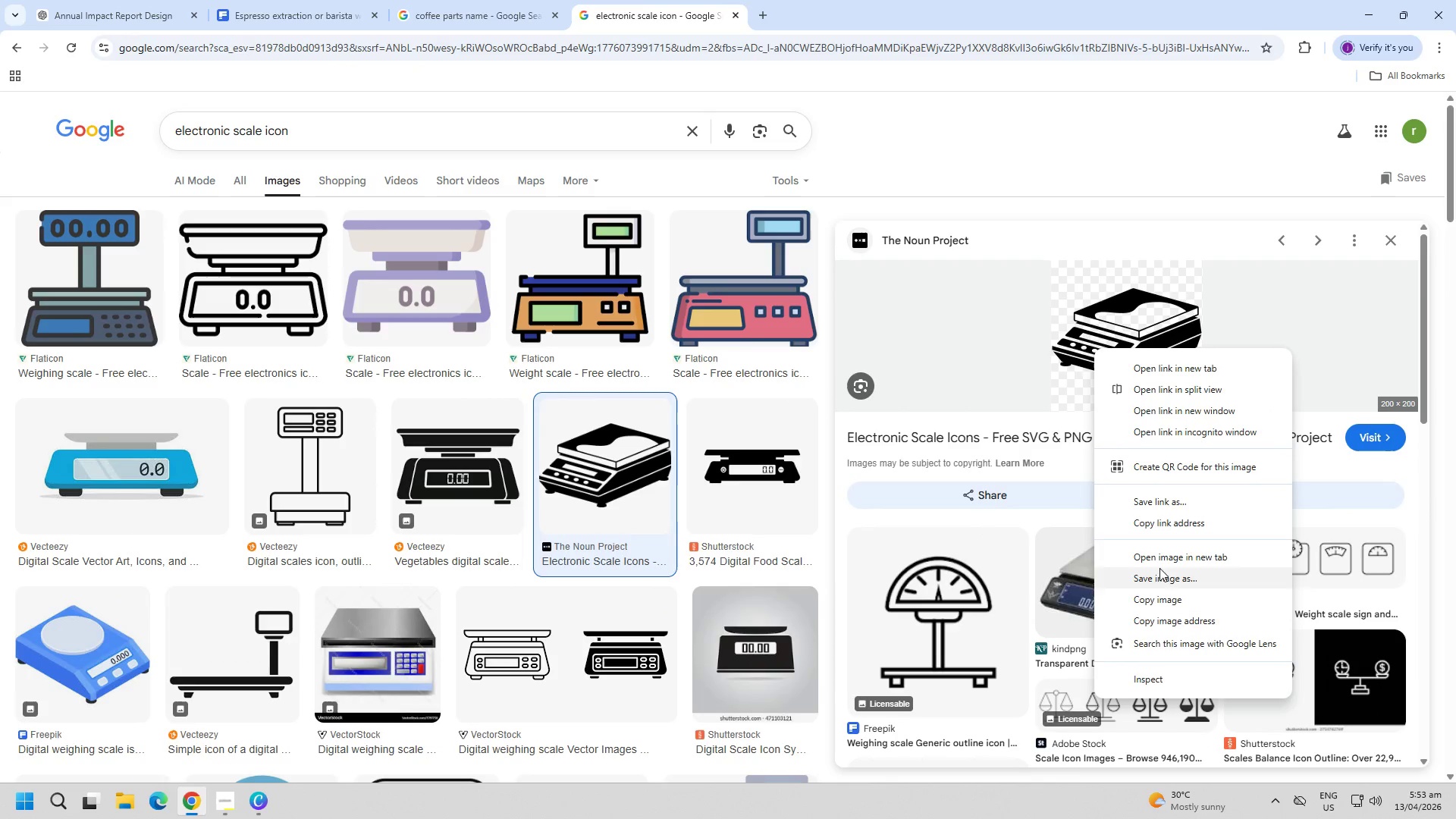 
left_click([1168, 602])
 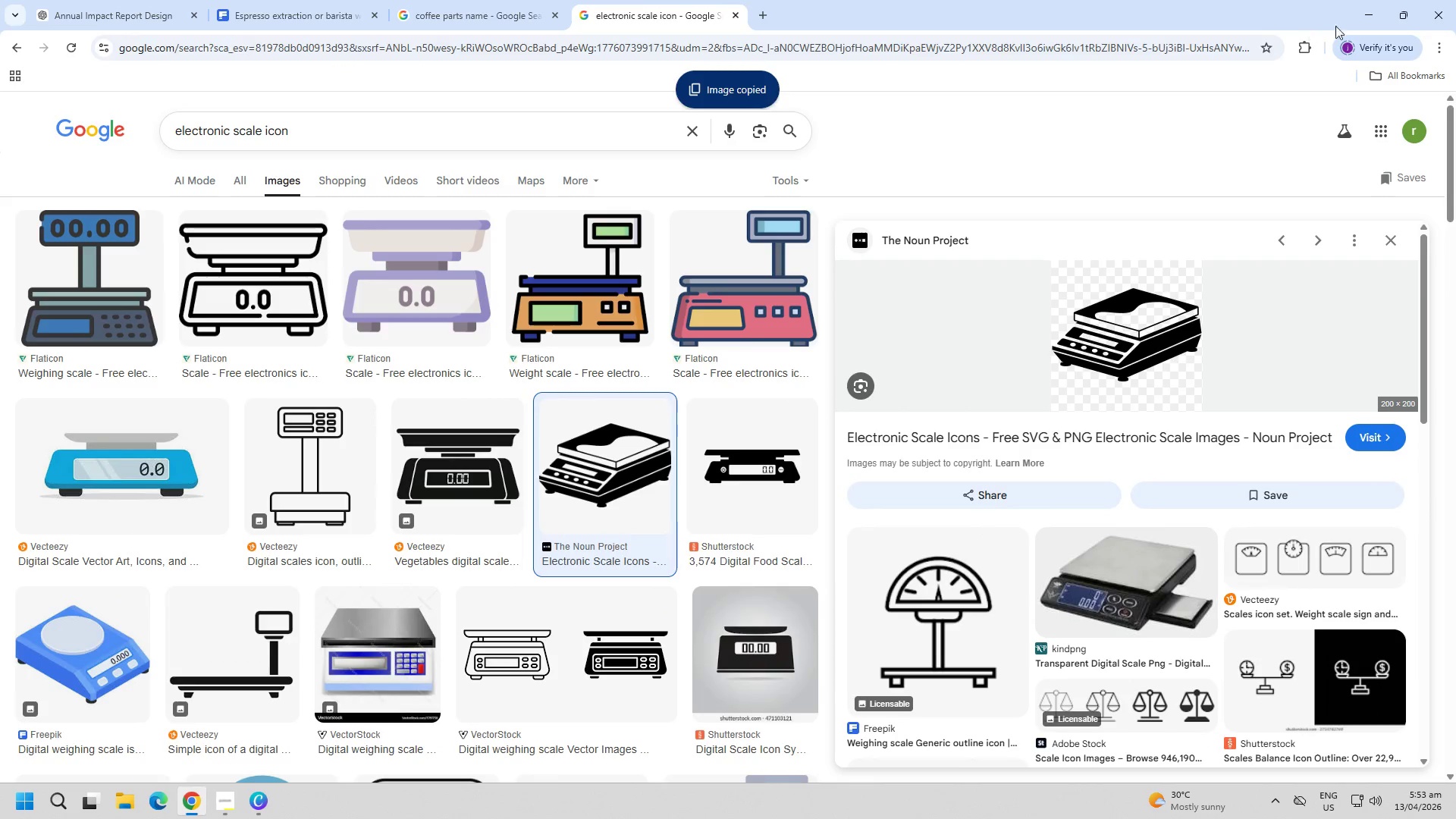 
left_click([1354, 12])
 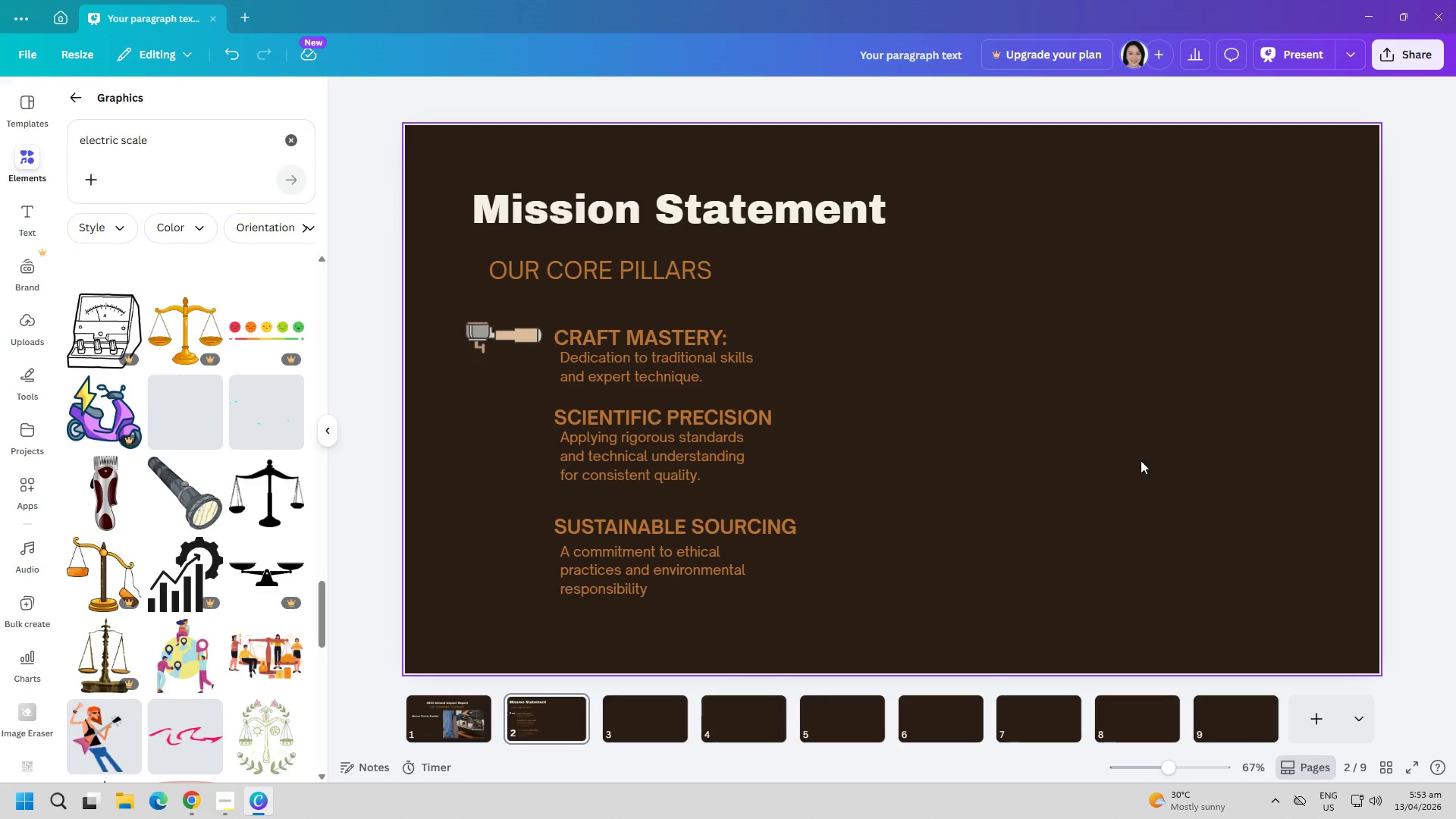 
left_click([1027, 477])
 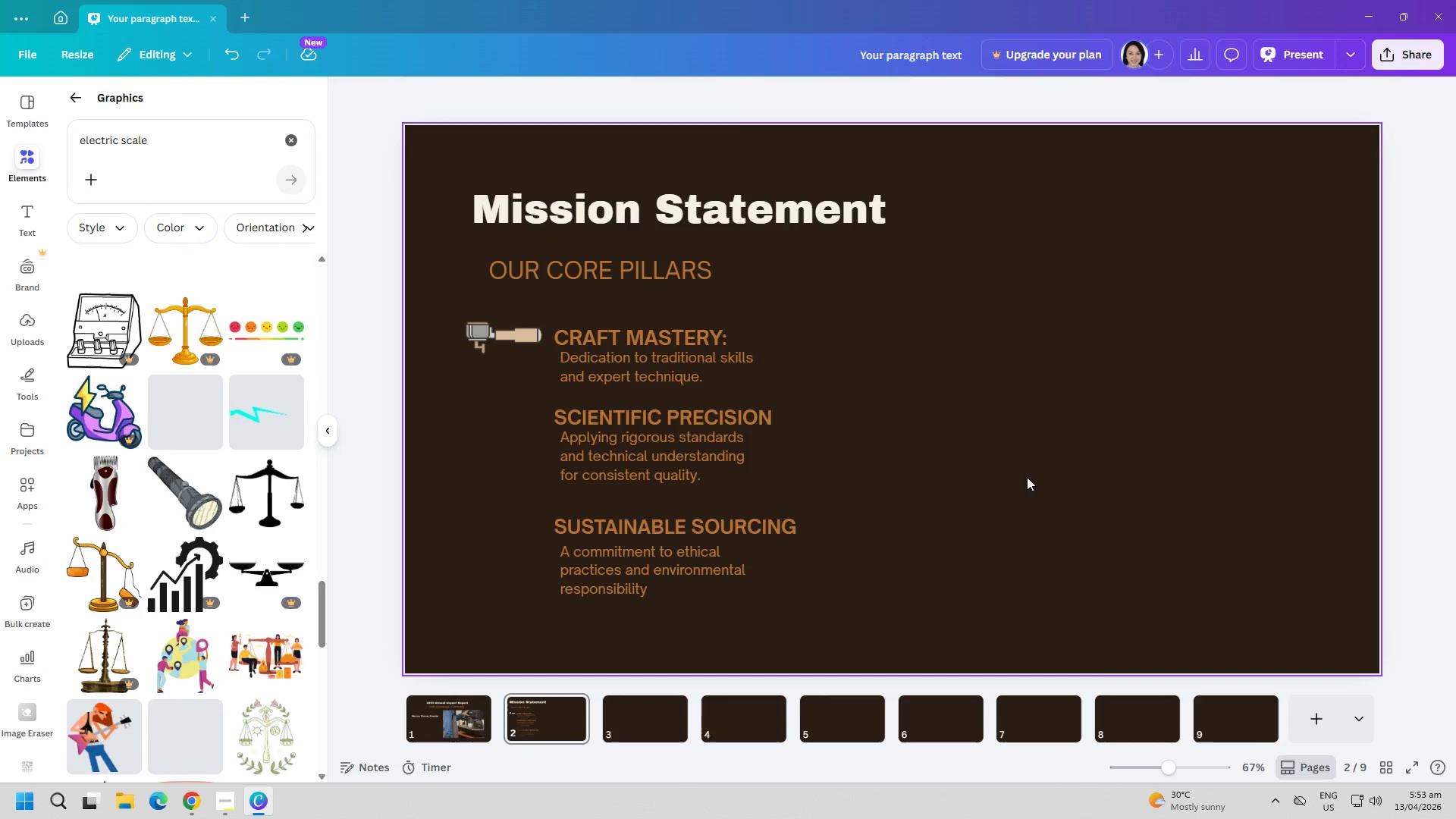 
key(Control+ControlLeft)
 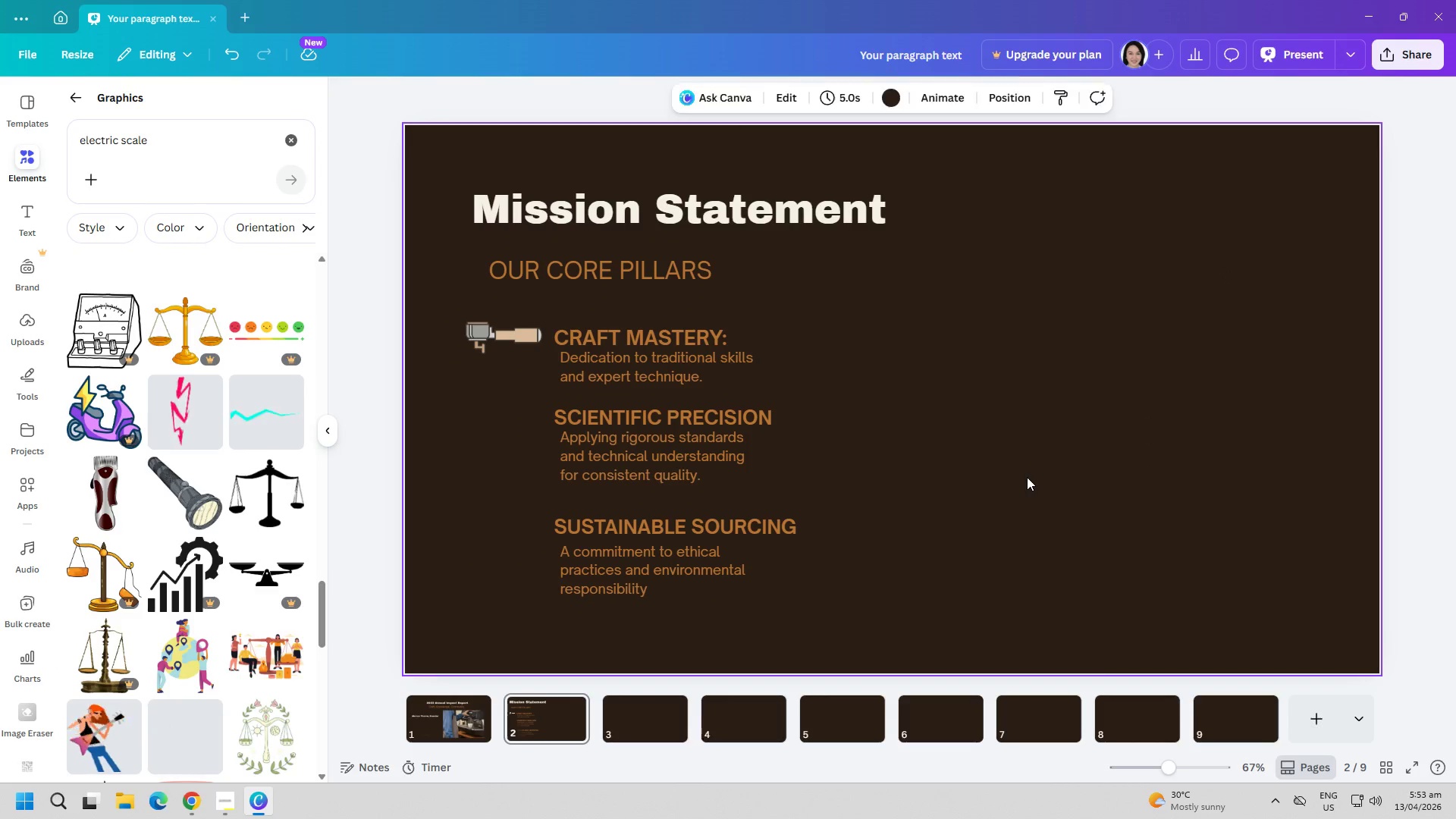 
key(Control+V)
 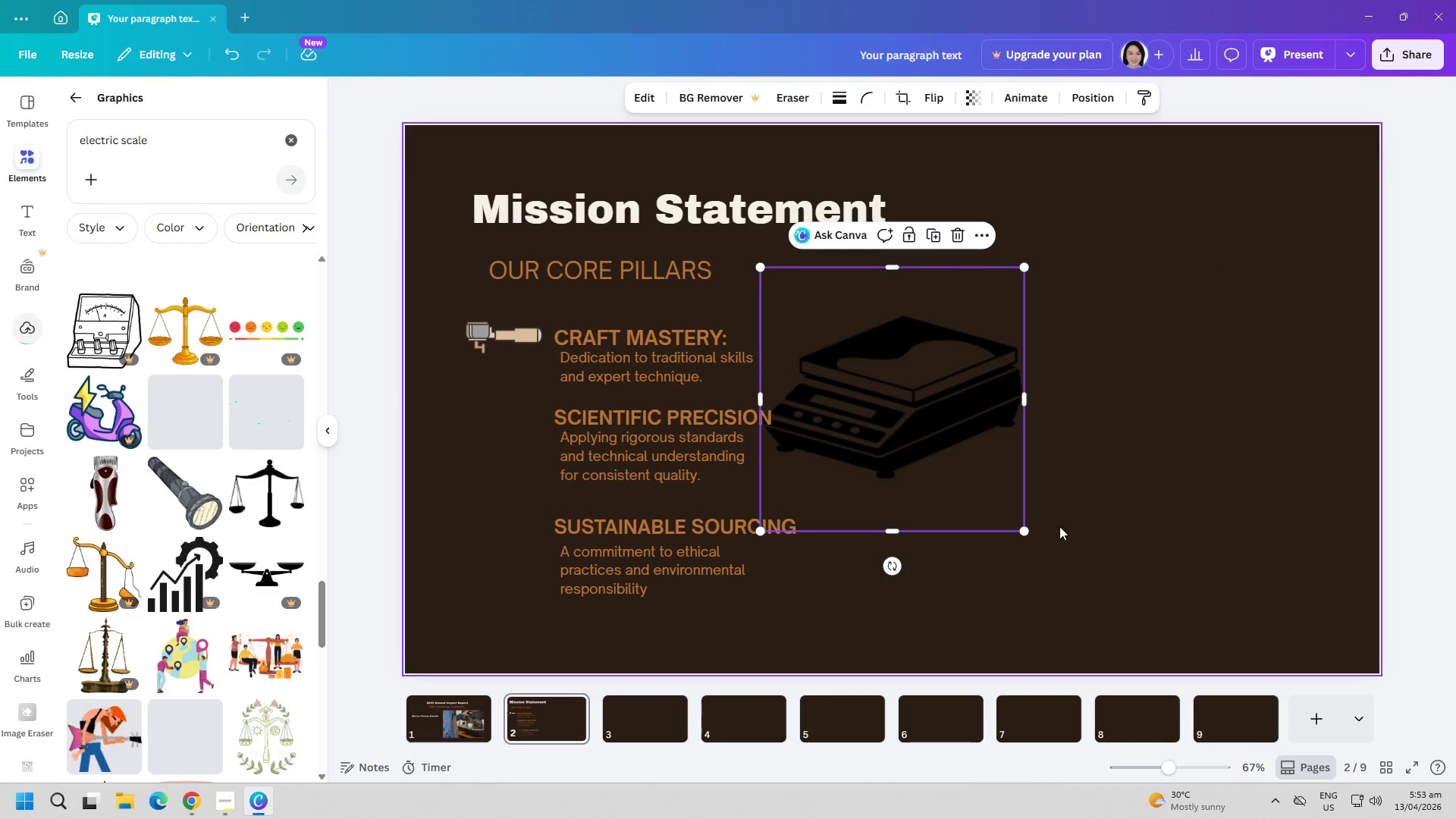 
left_click_drag(start_coordinate=[938, 438], to_coordinate=[1046, 544])
 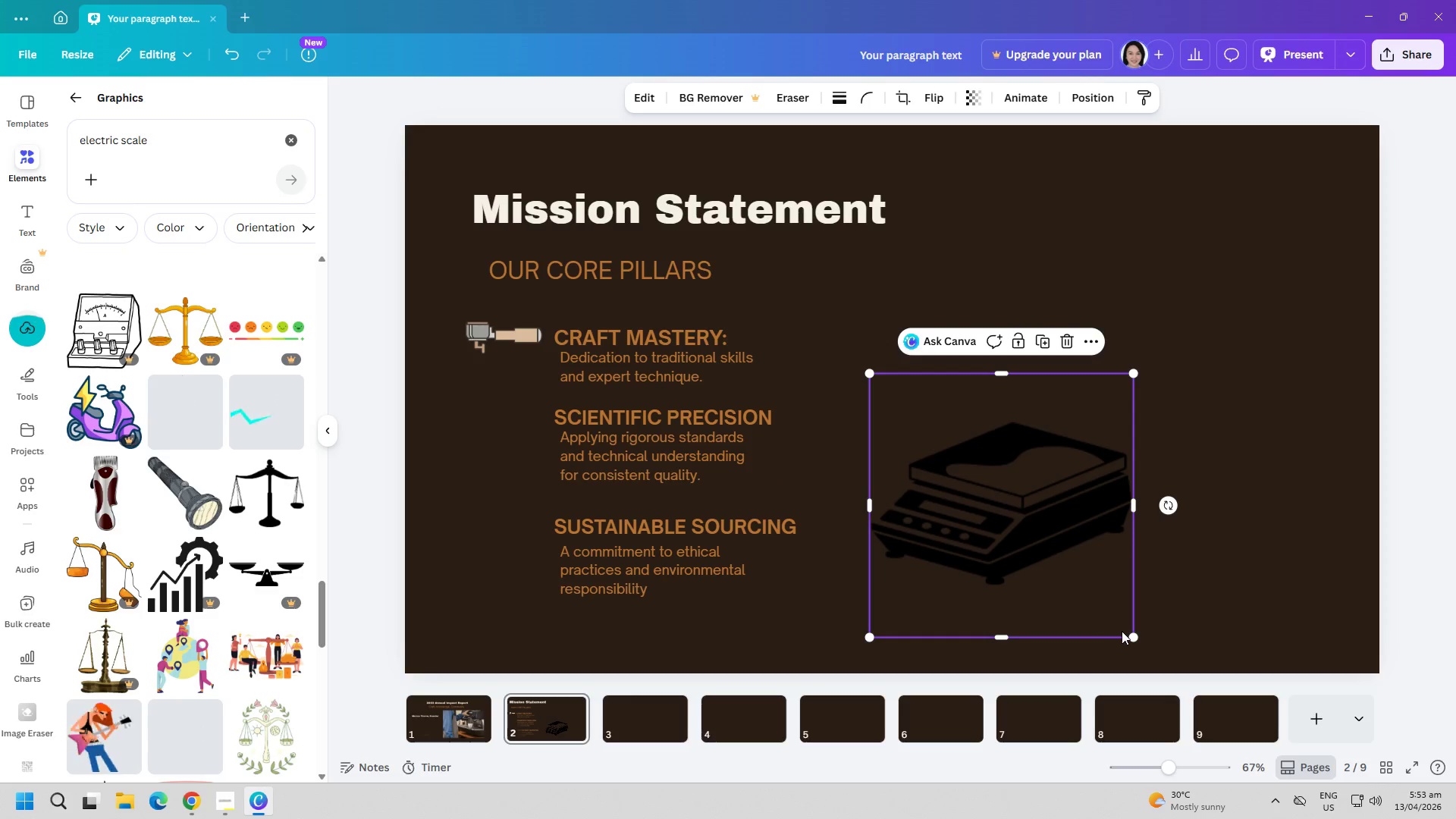 
left_click_drag(start_coordinate=[1134, 632], to_coordinate=[962, 435])
 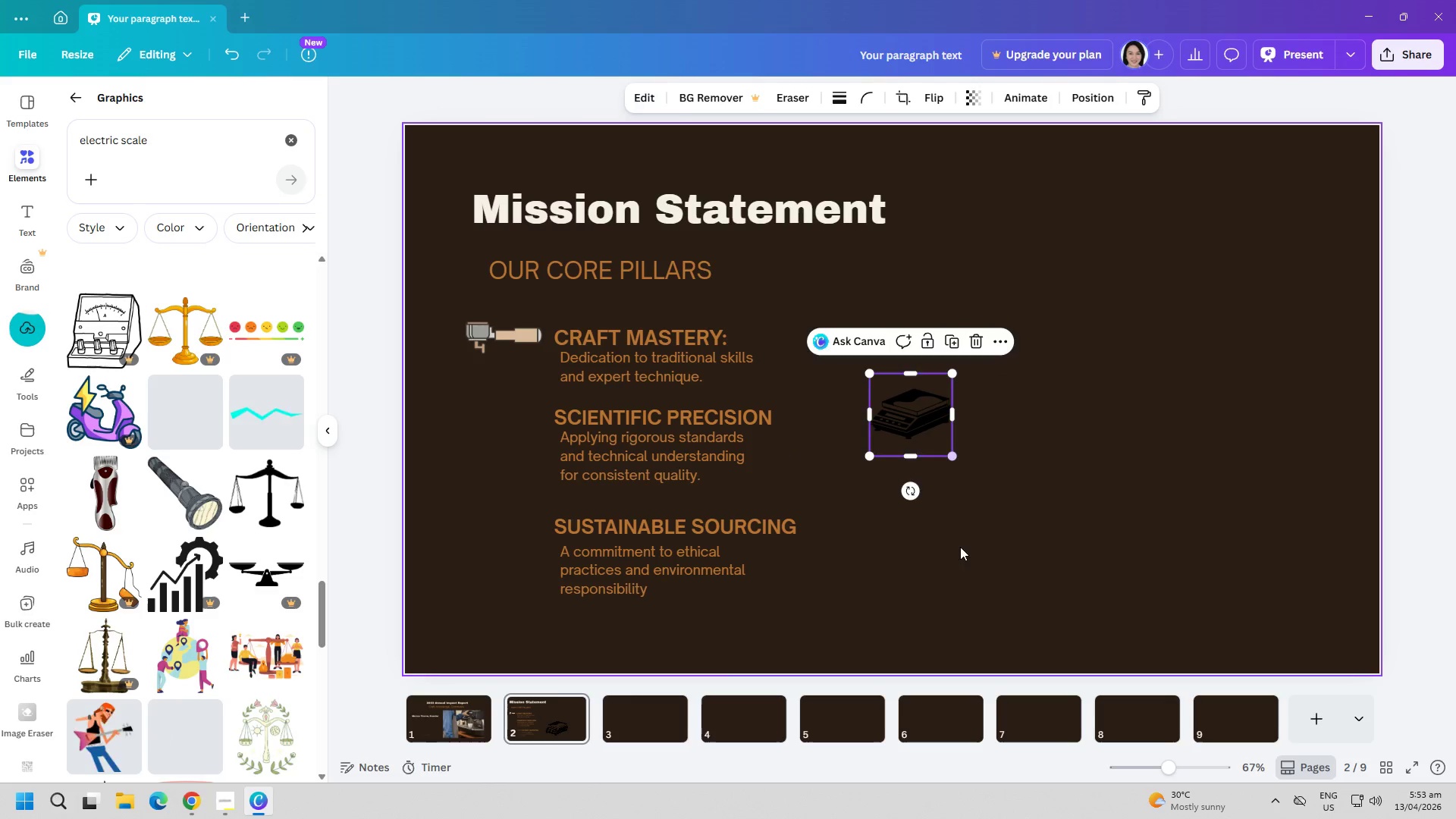 
left_click([953, 585])
 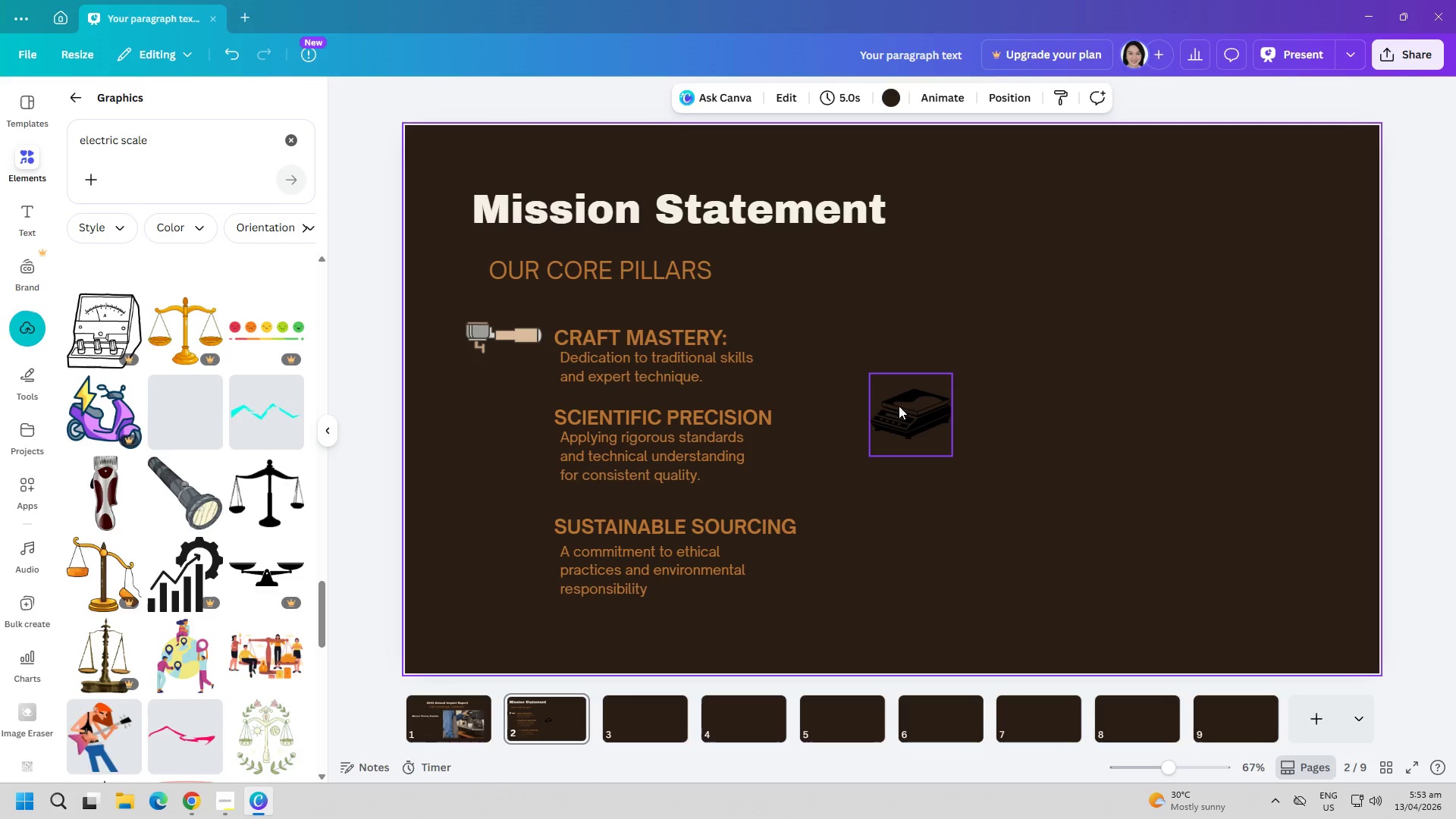 
left_click_drag(start_coordinate=[899, 404], to_coordinate=[491, 411])
 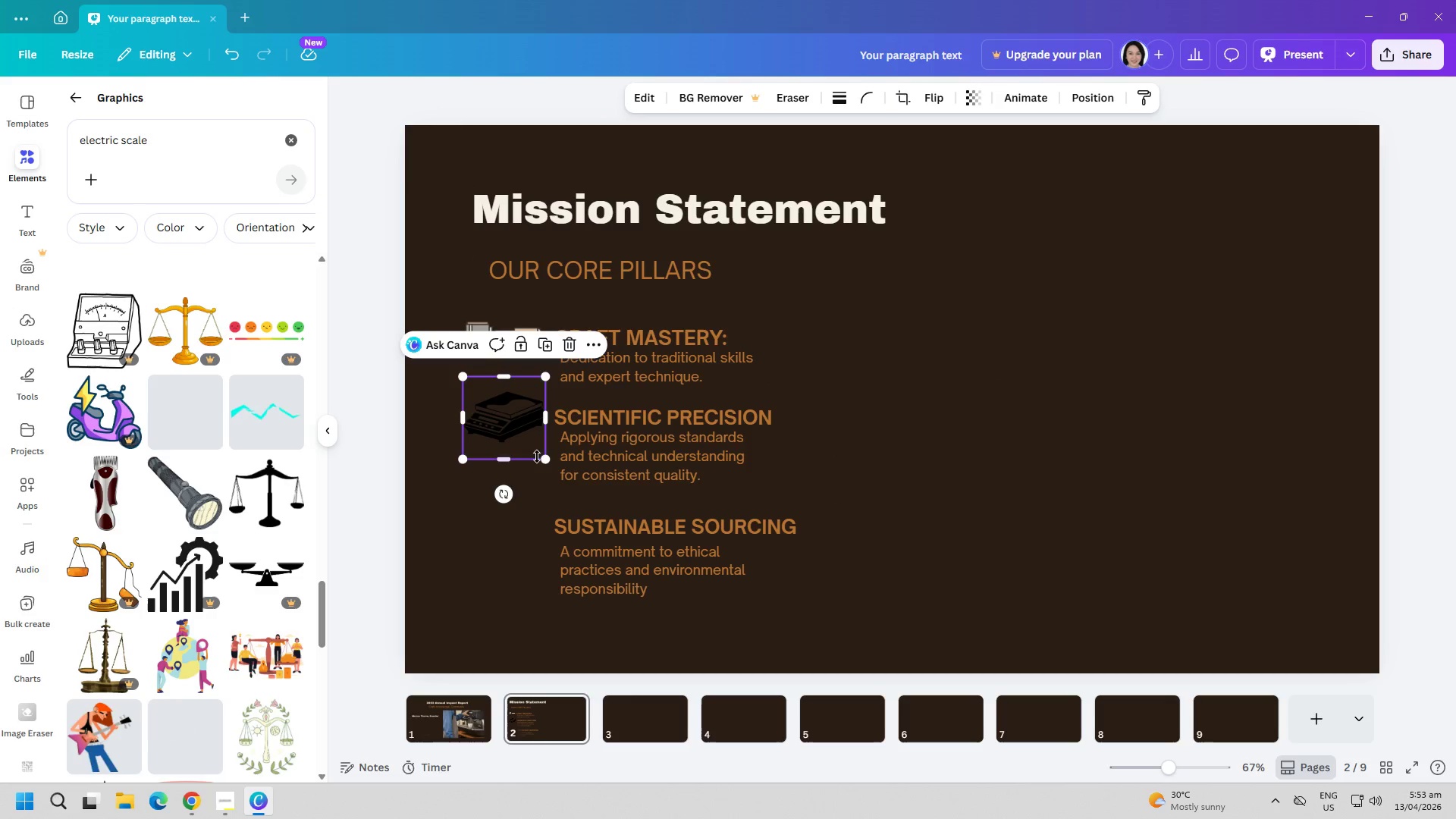 
left_click_drag(start_coordinate=[544, 460], to_coordinate=[530, 453])
 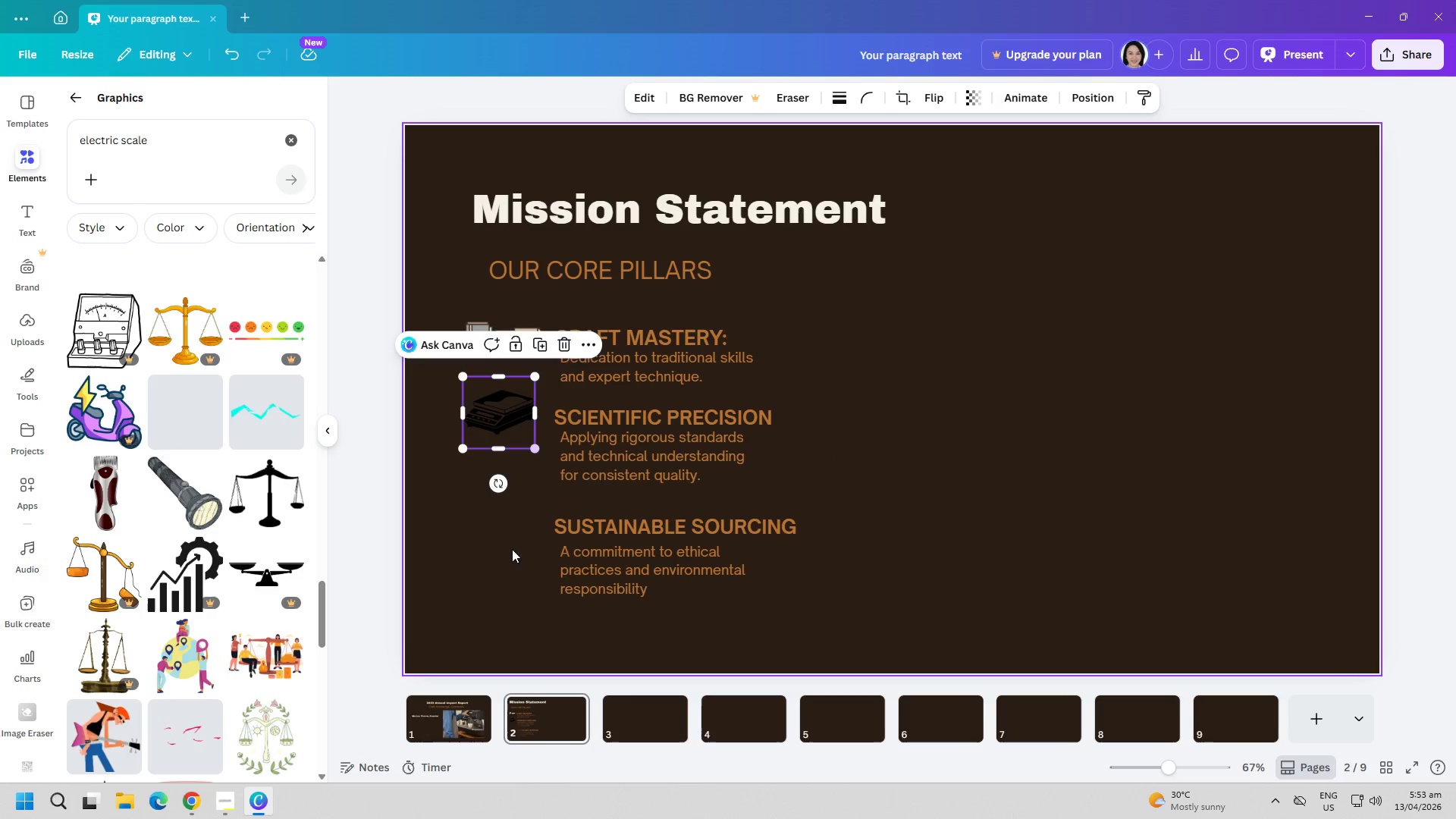 
left_click([496, 586])
 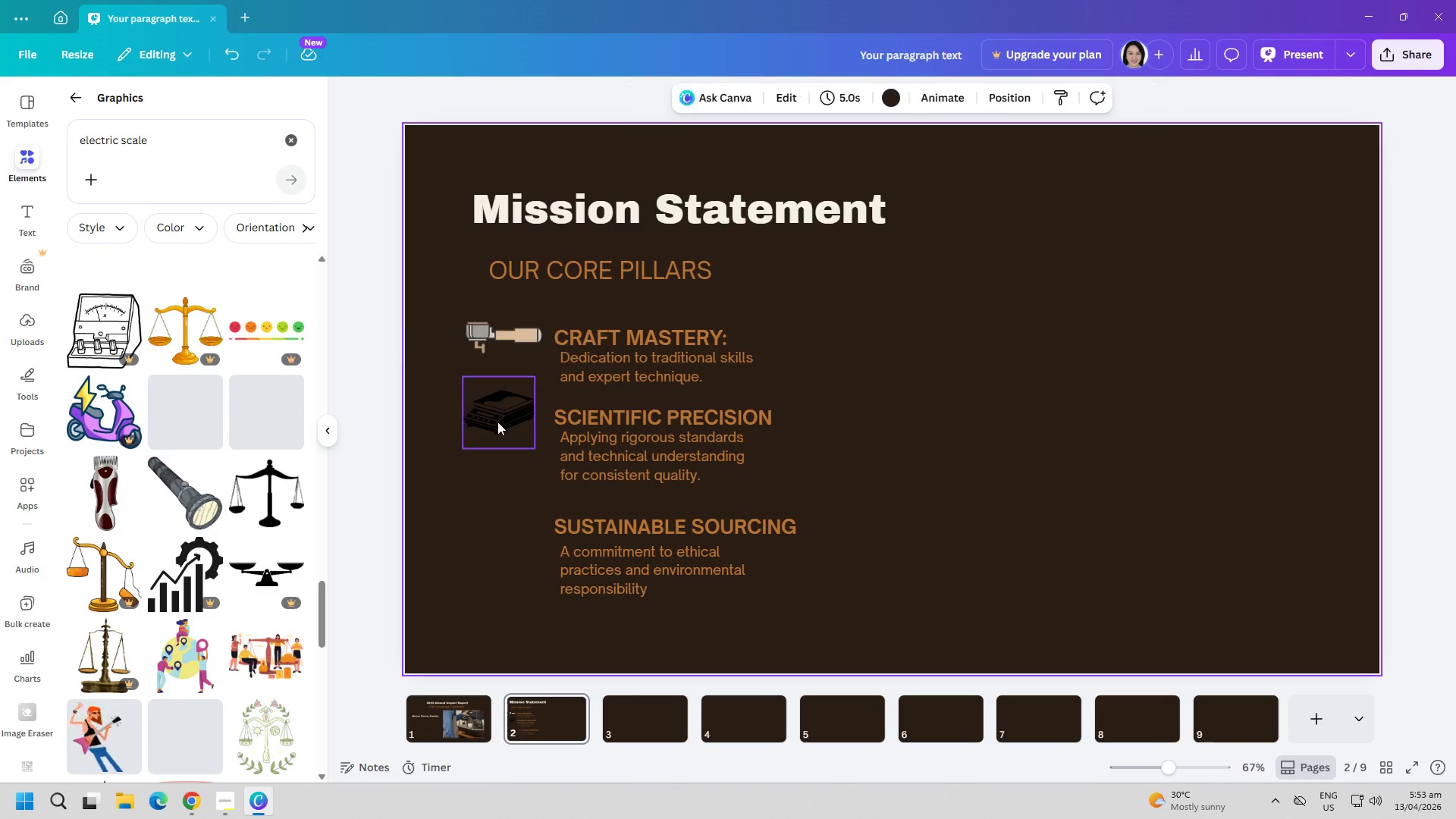 
left_click_drag(start_coordinate=[503, 410], to_coordinate=[506, 417])
 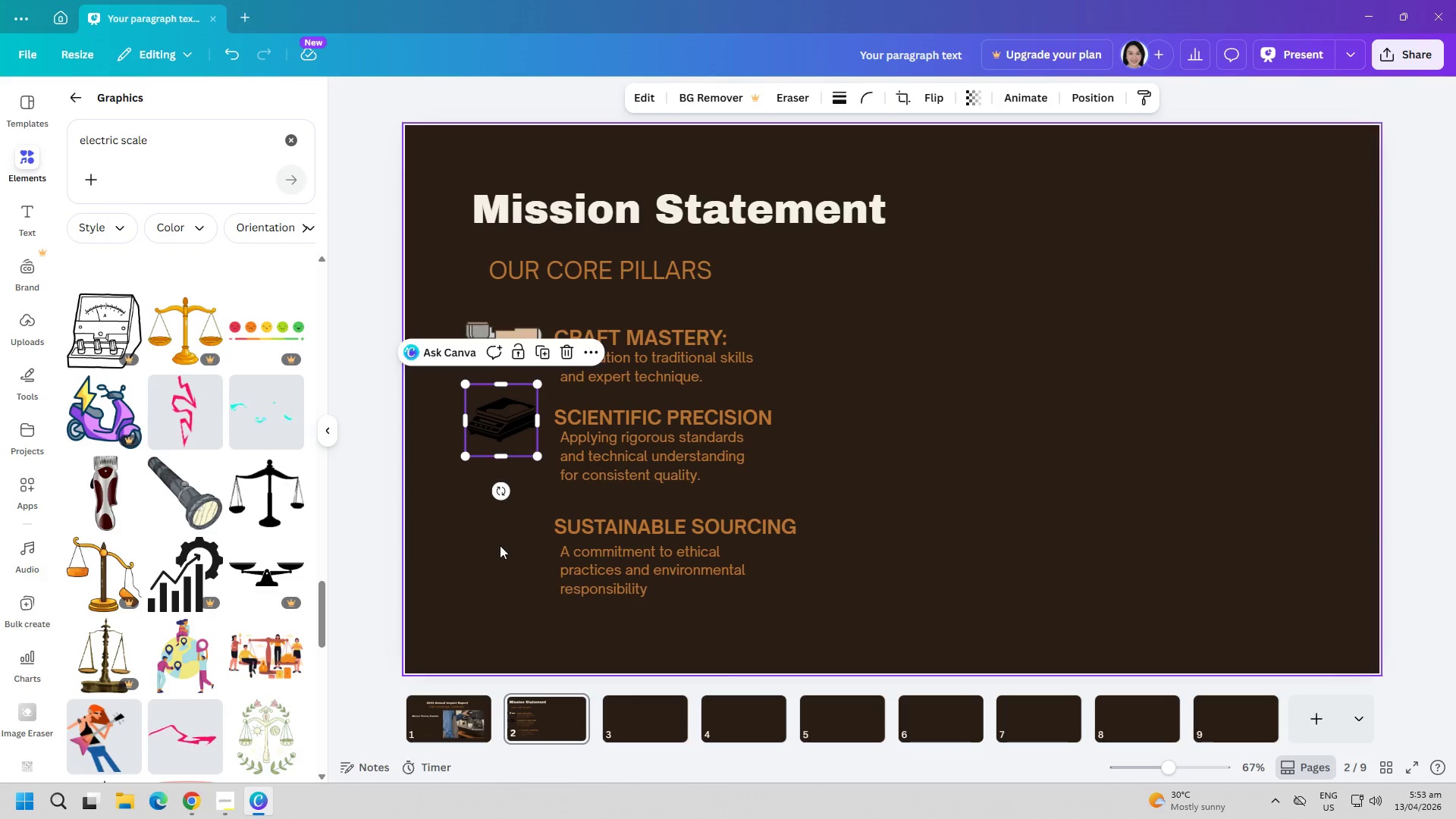 
left_click([500, 608])
 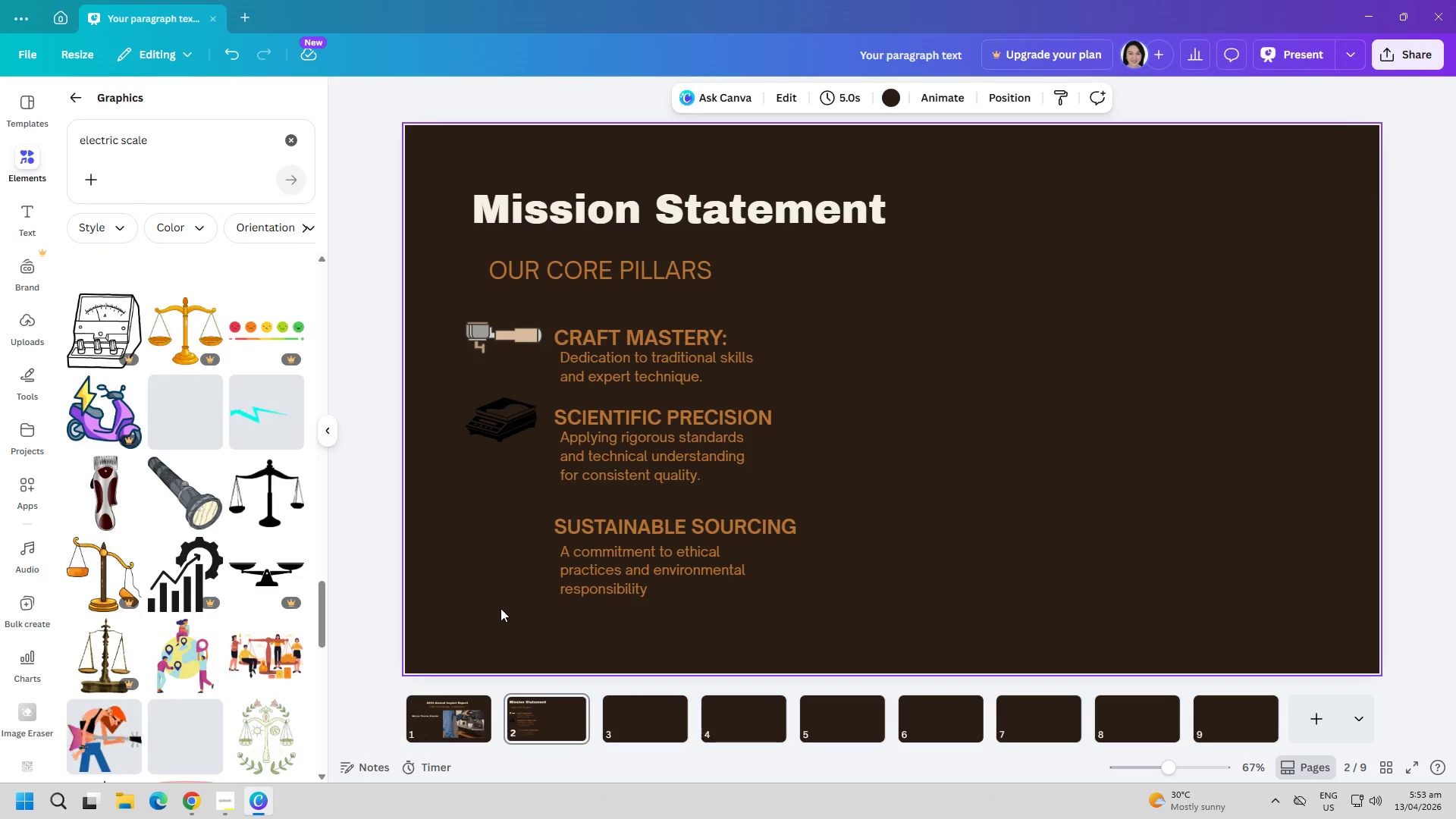 
wait(5.41)
 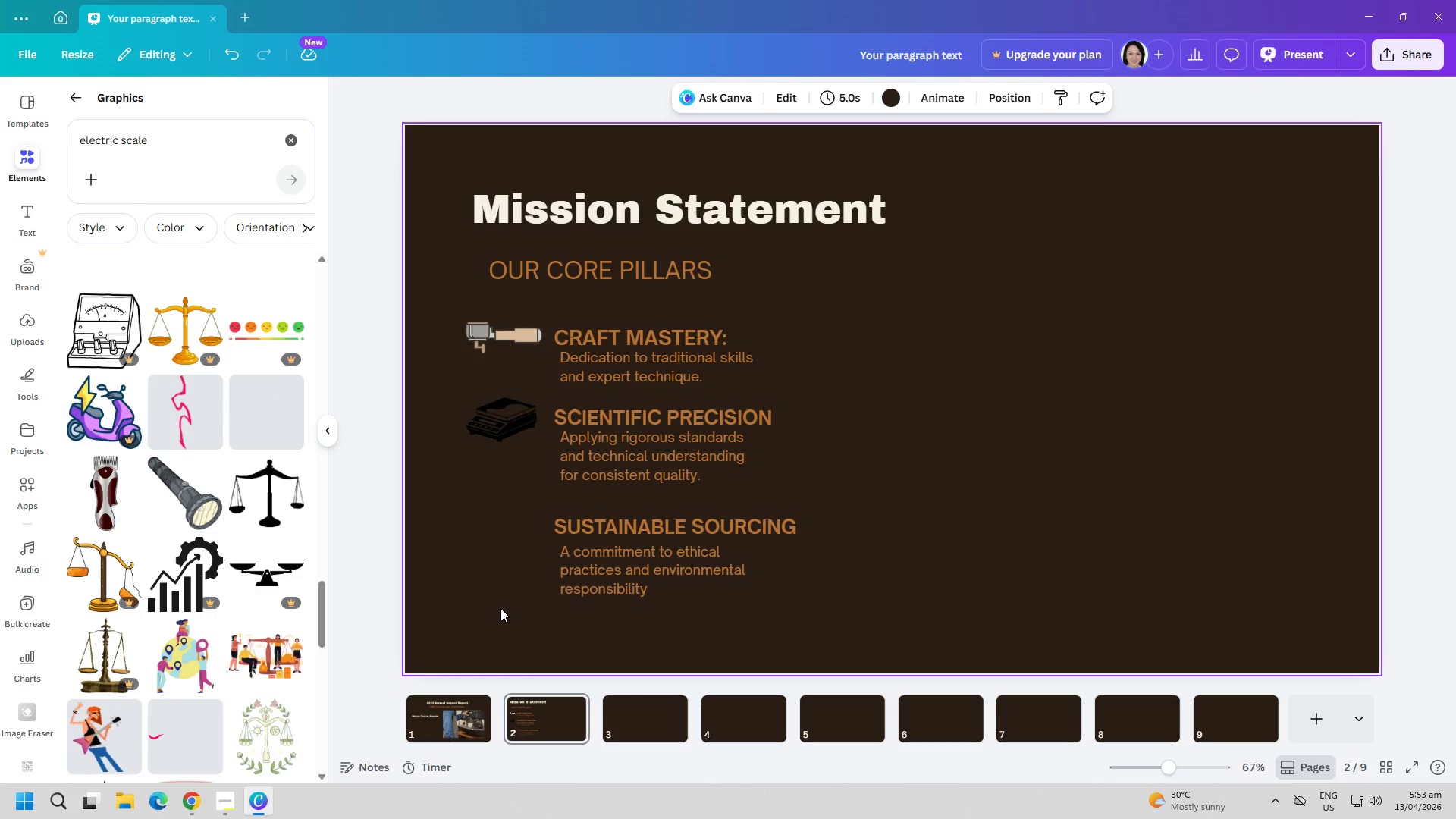 
left_click_drag(start_coordinate=[522, 327], to_coordinate=[515, 351])
 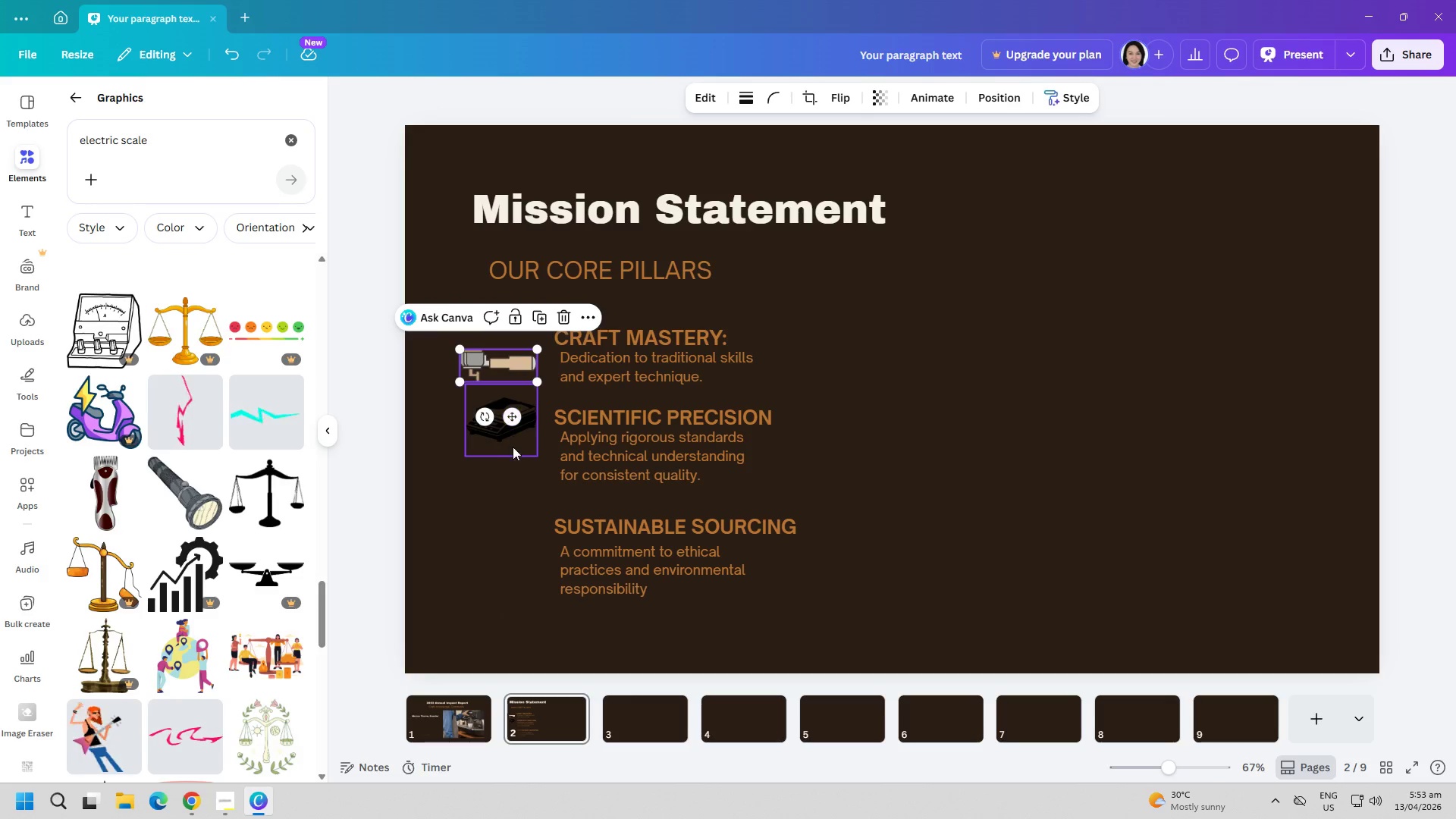 
left_click_drag(start_coordinate=[514, 449], to_coordinate=[507, 483])
 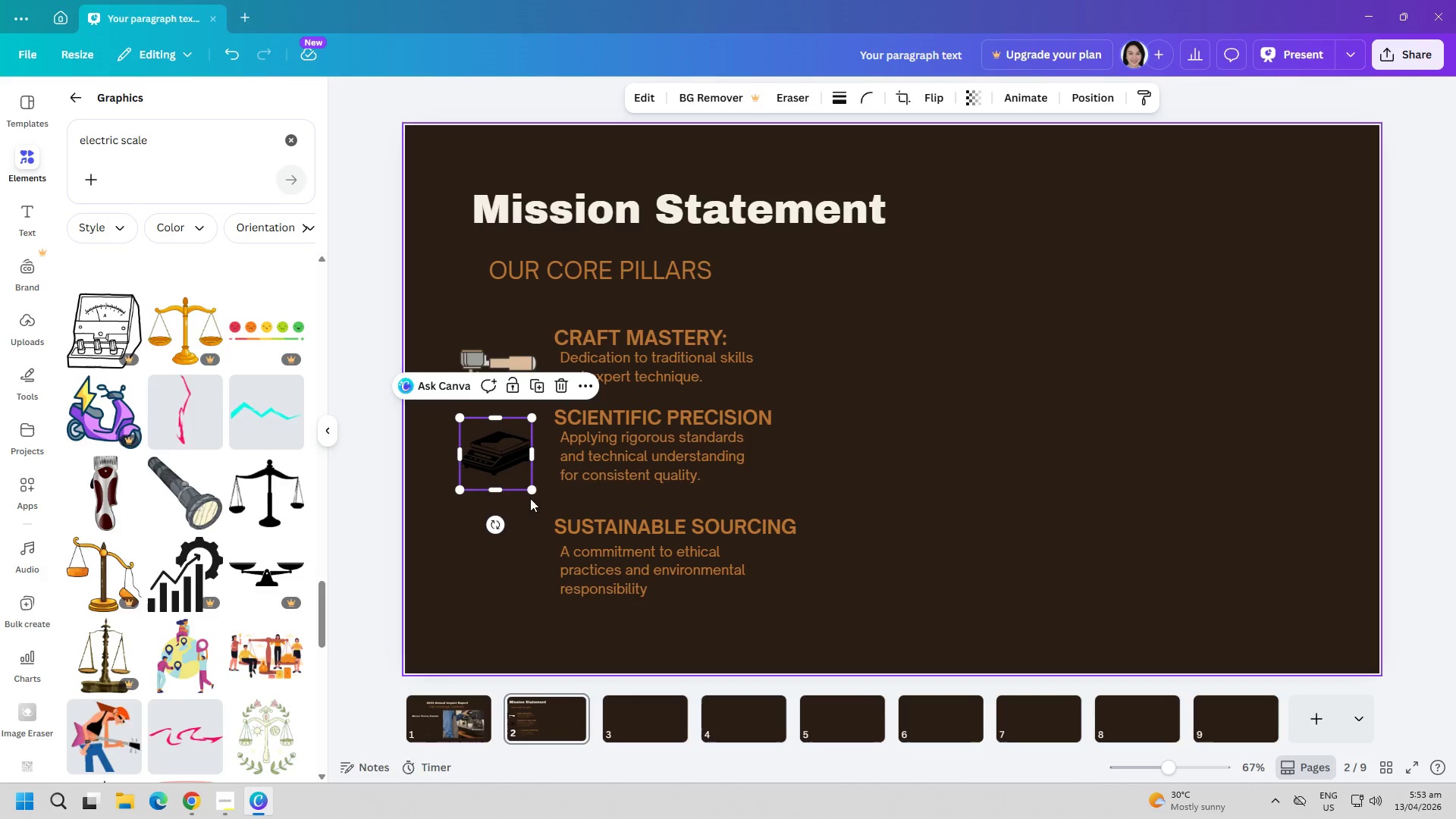 
left_click_drag(start_coordinate=[529, 491], to_coordinate=[535, 494])
 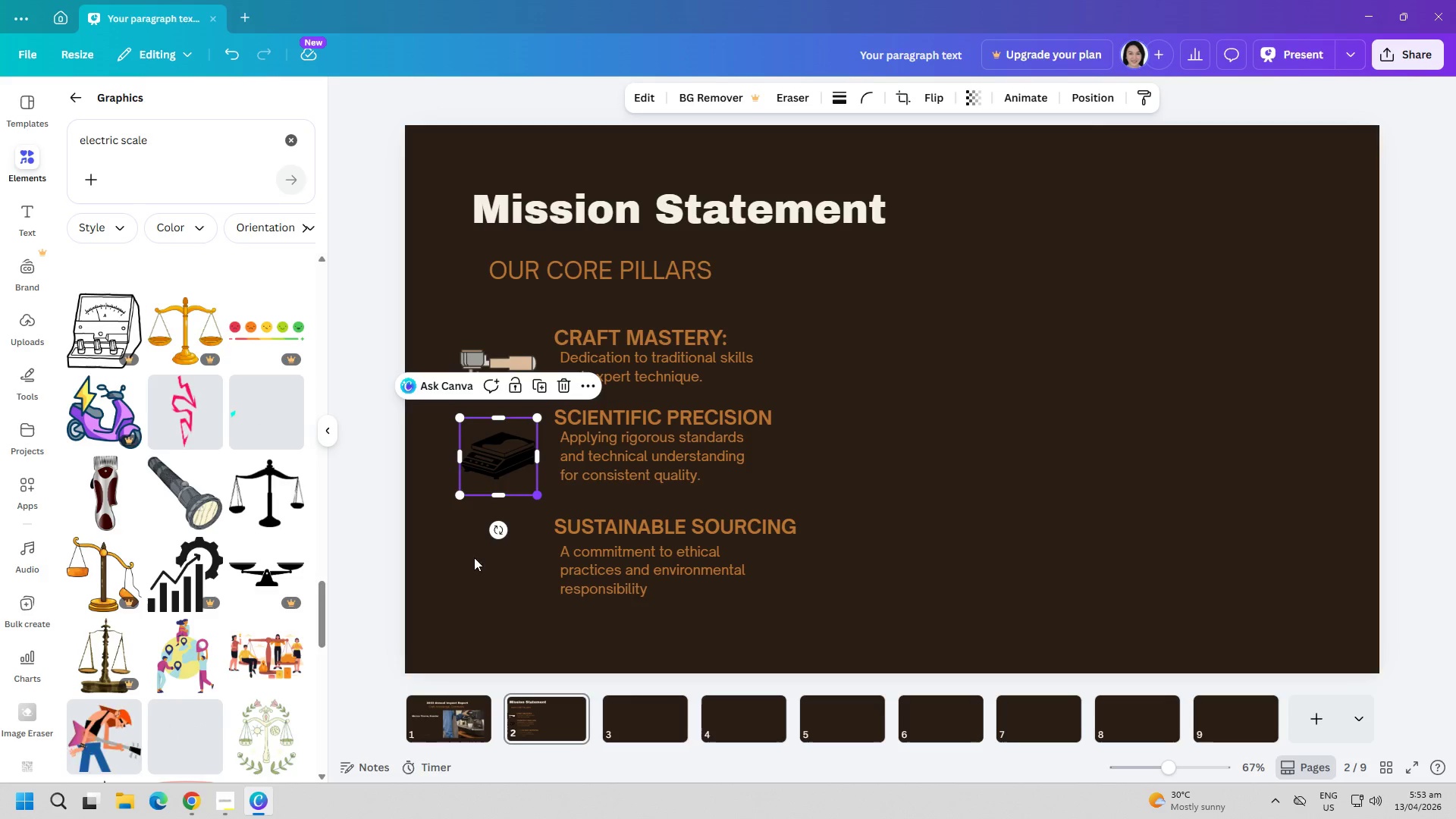 
left_click_drag(start_coordinate=[447, 605], to_coordinate=[451, 602])
 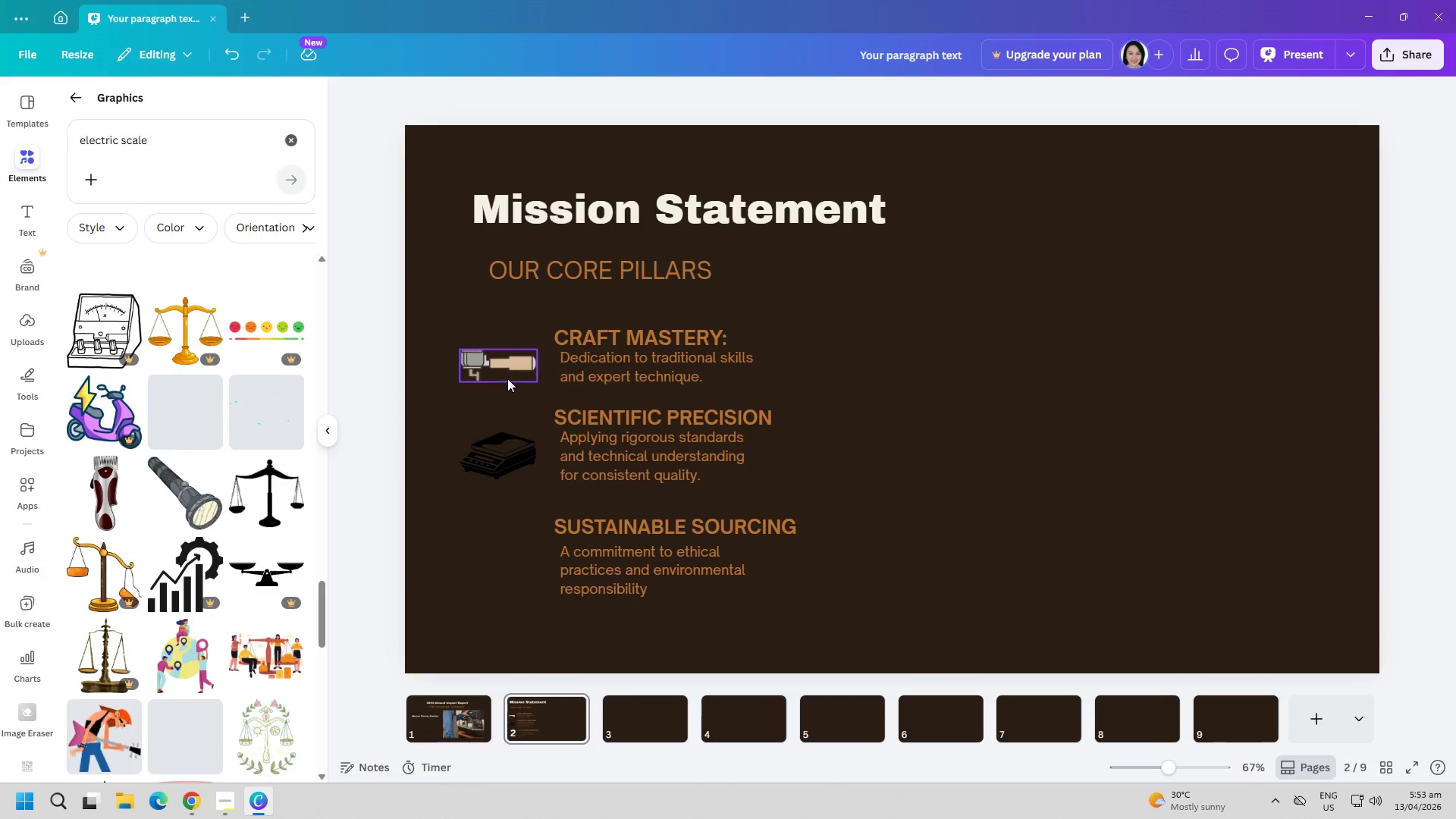 
left_click_drag(start_coordinate=[511, 365], to_coordinate=[516, 365])
 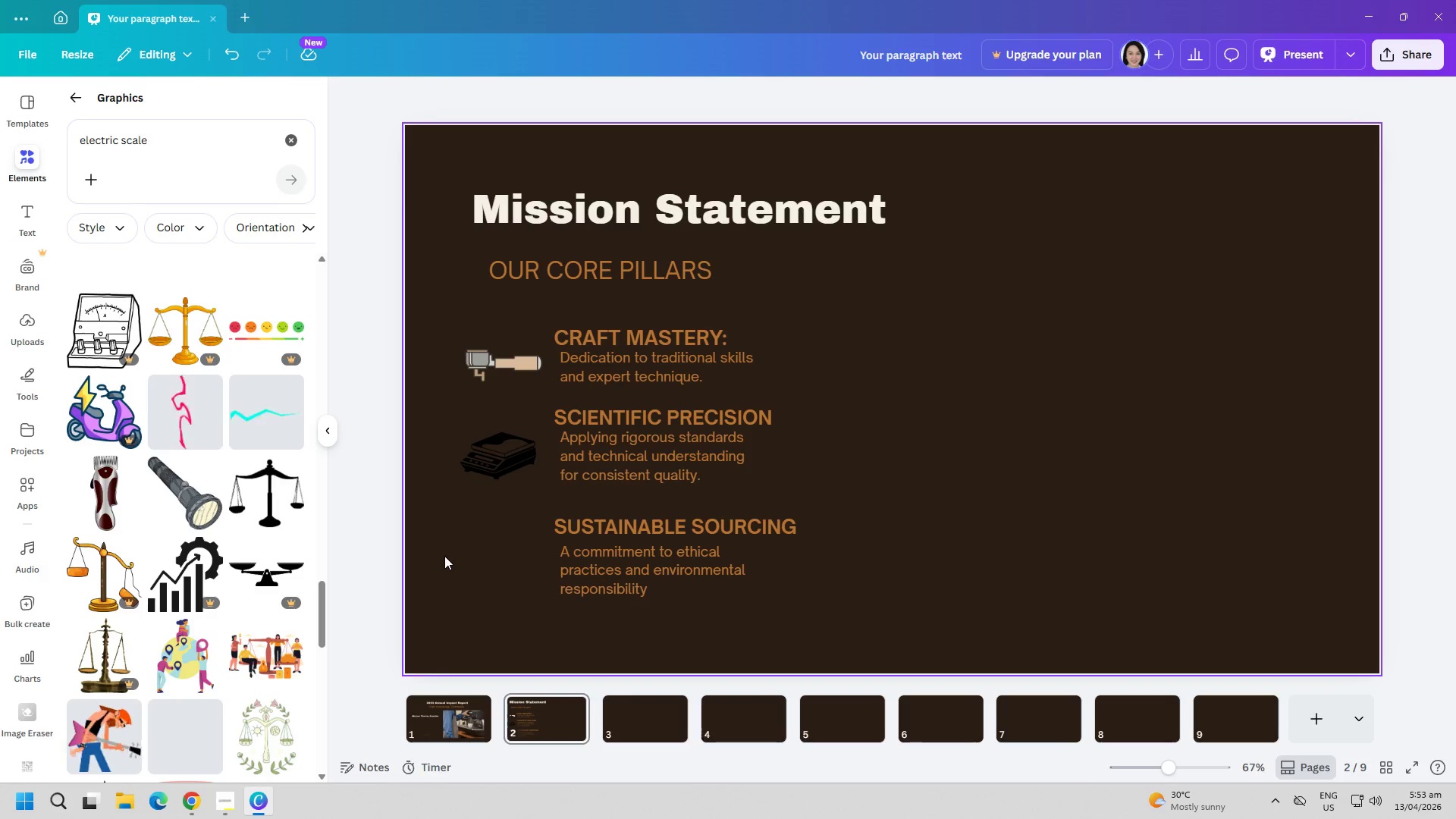 
wait(5.94)
 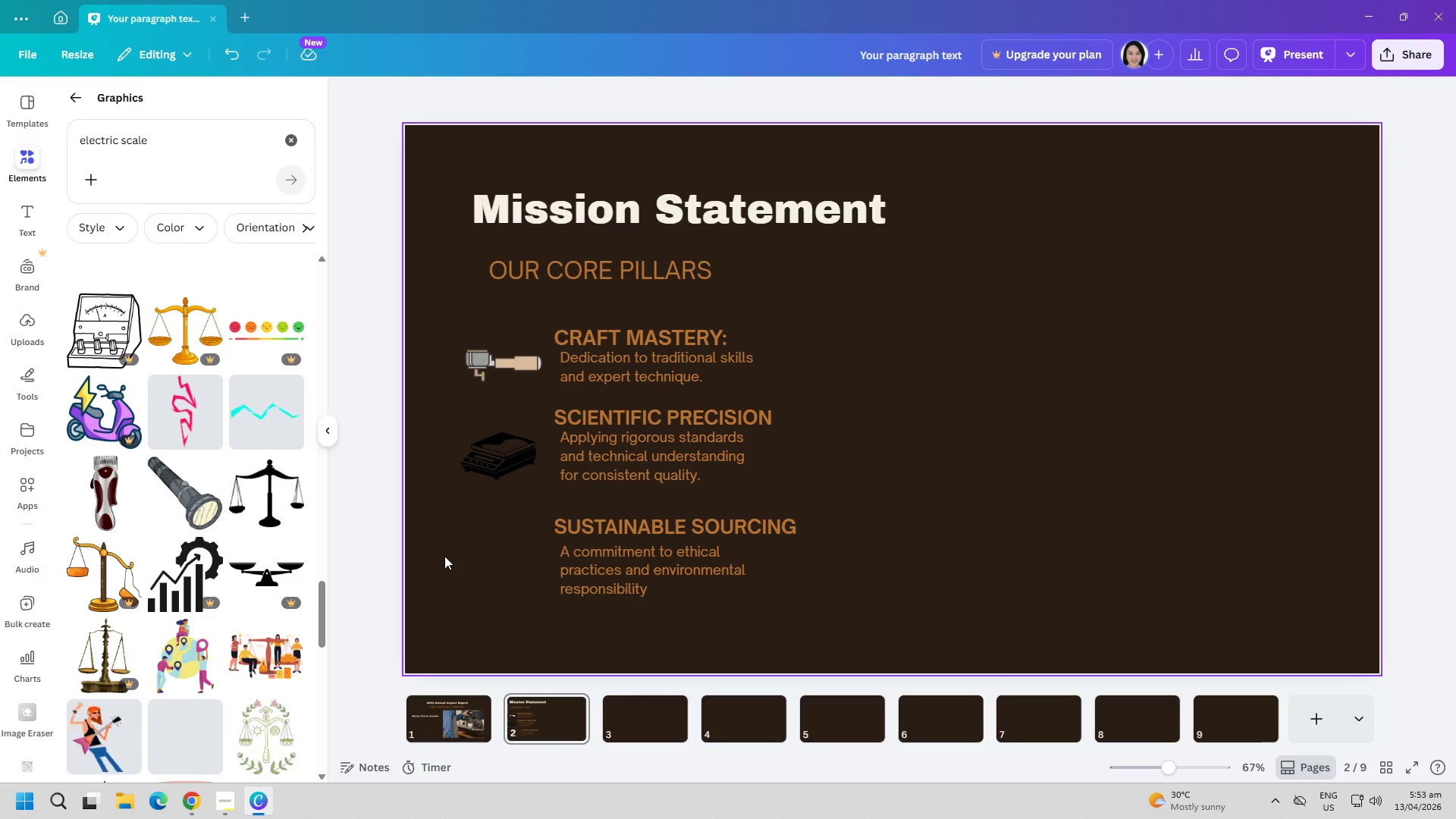 
double_click([176, 135])
 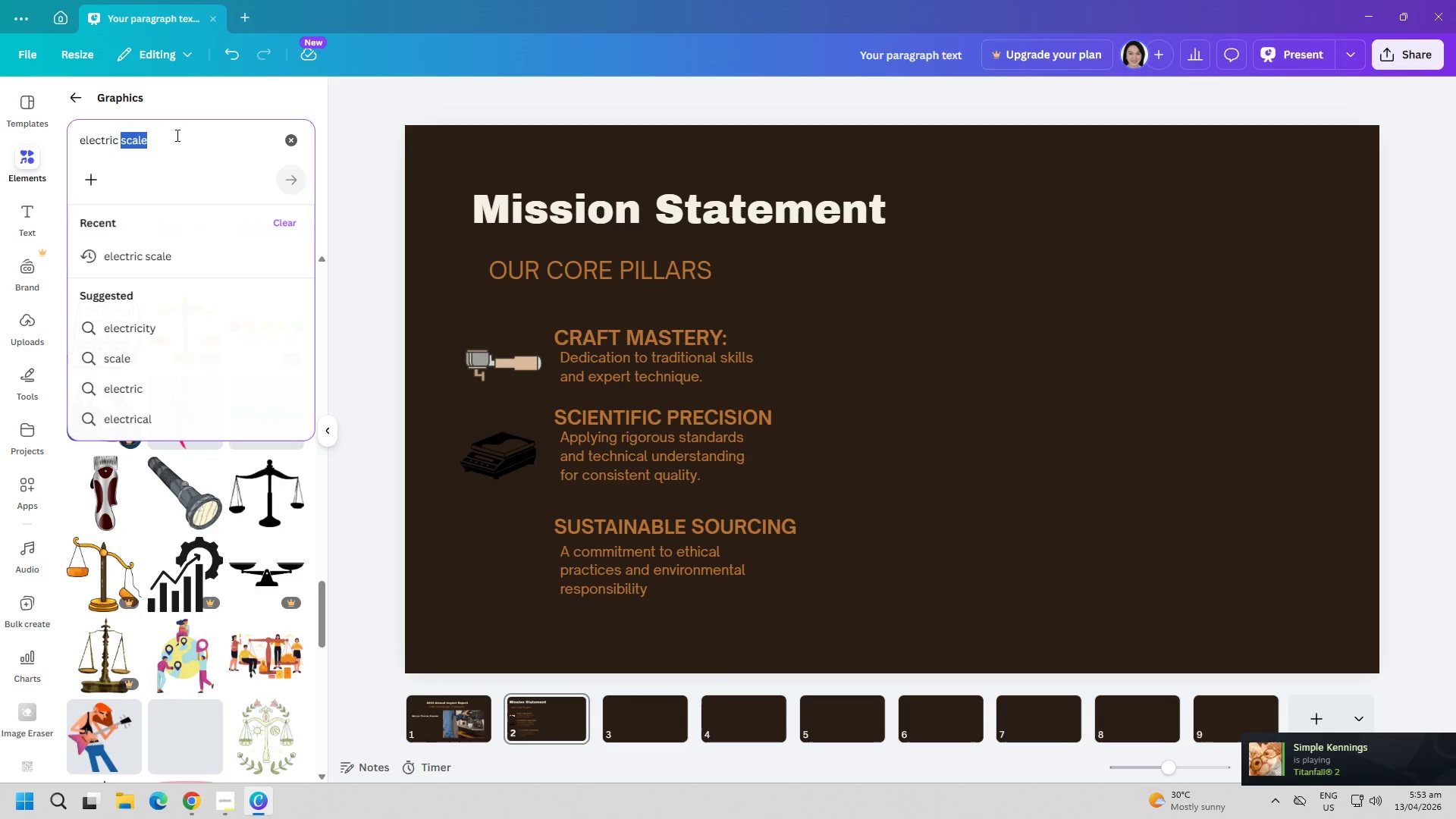 
triple_click([176, 135])
 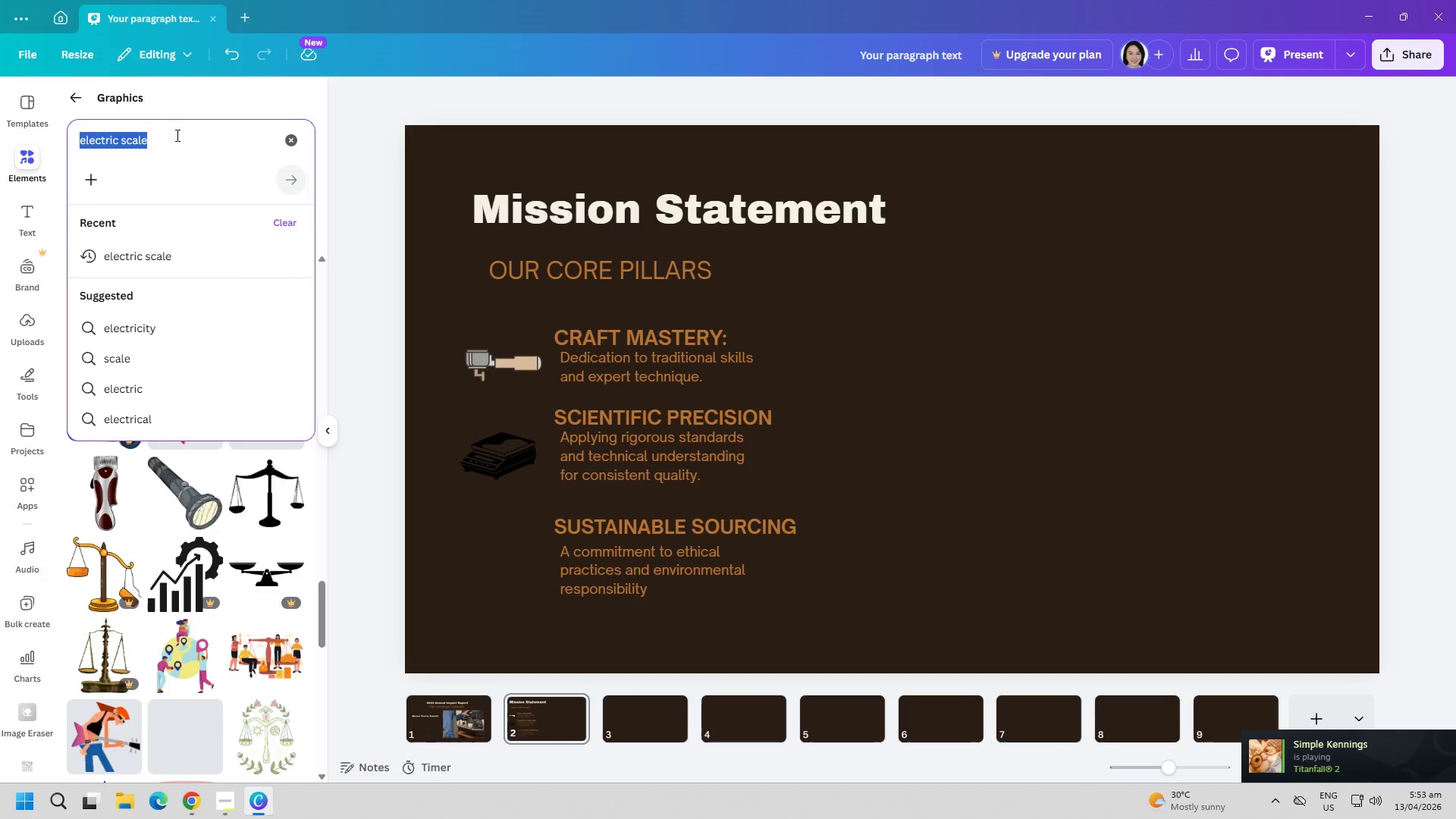 
type(sustainable sourcing)
 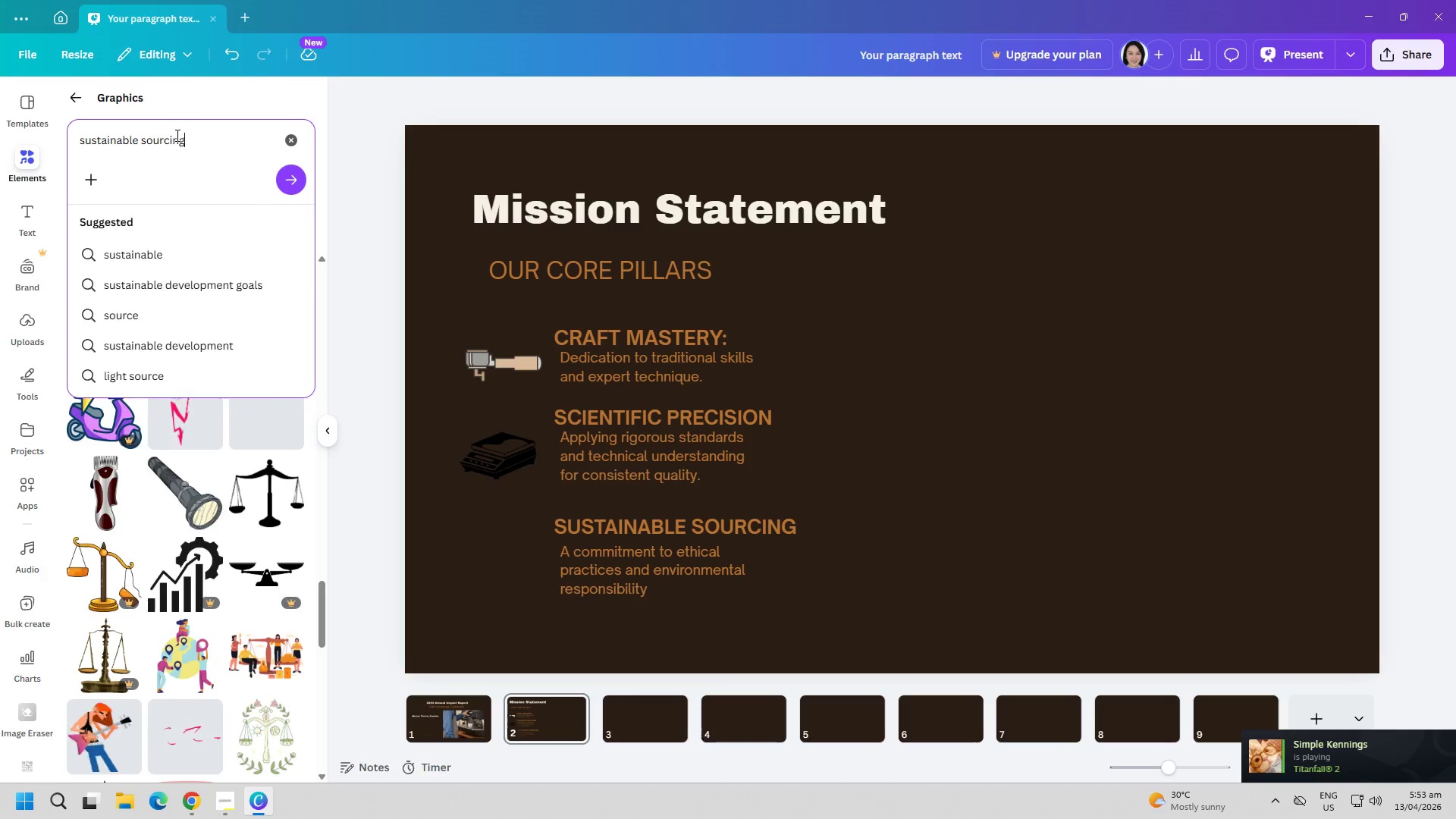 
key(Enter)
 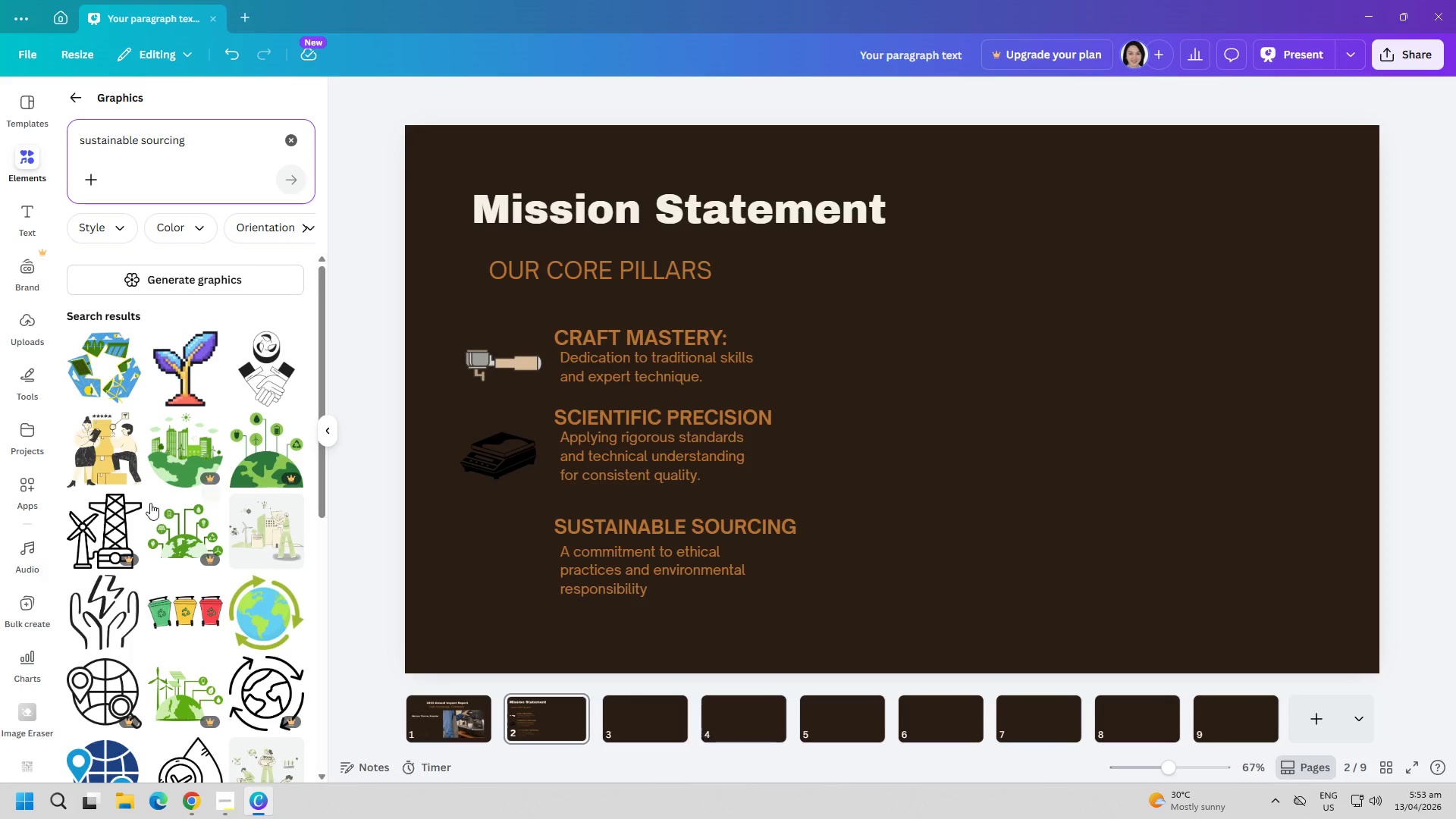 
wait(5.09)
 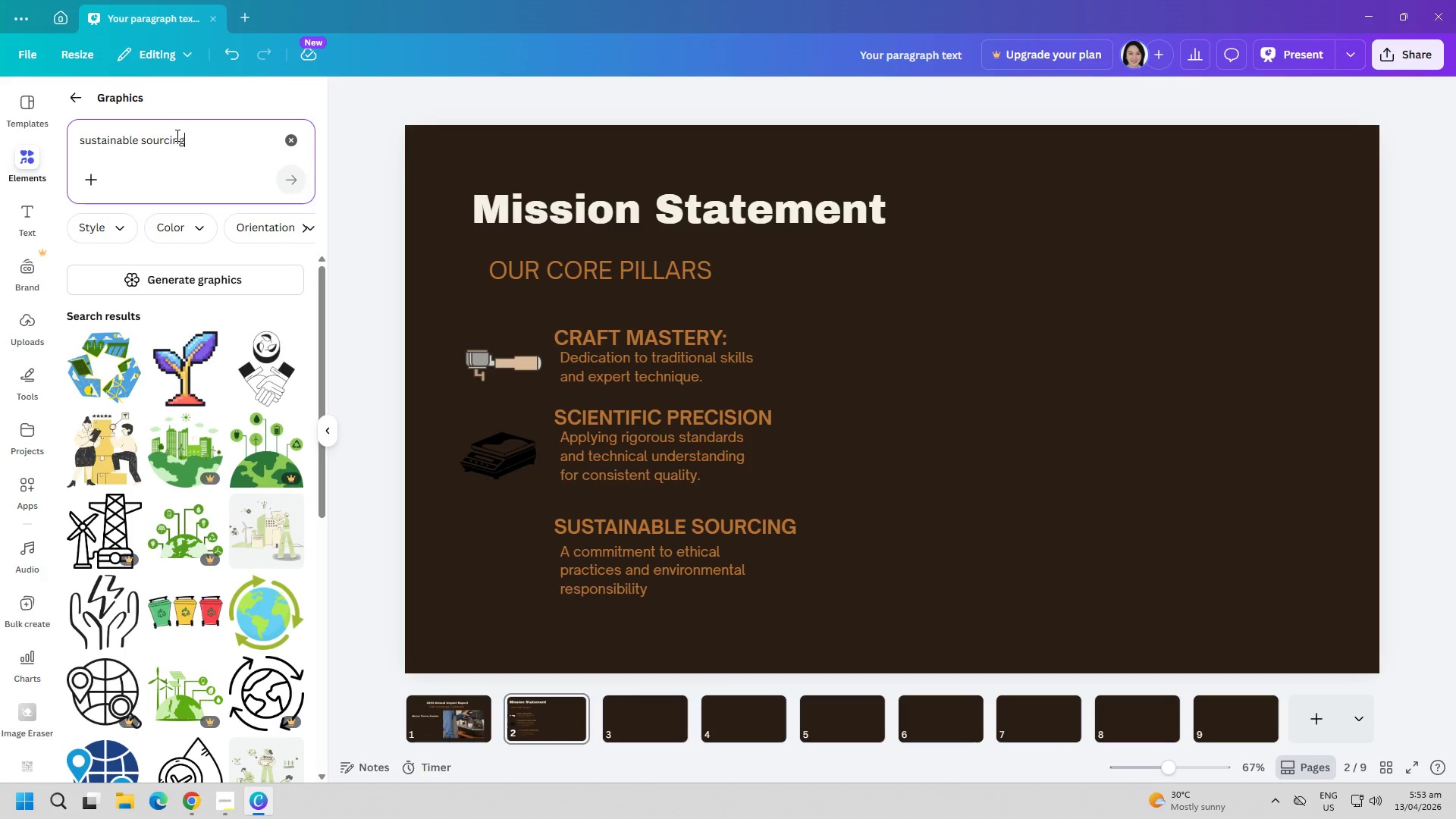 
scroll: coordinate [217, 634], scroll_direction: down, amount: 17.0
 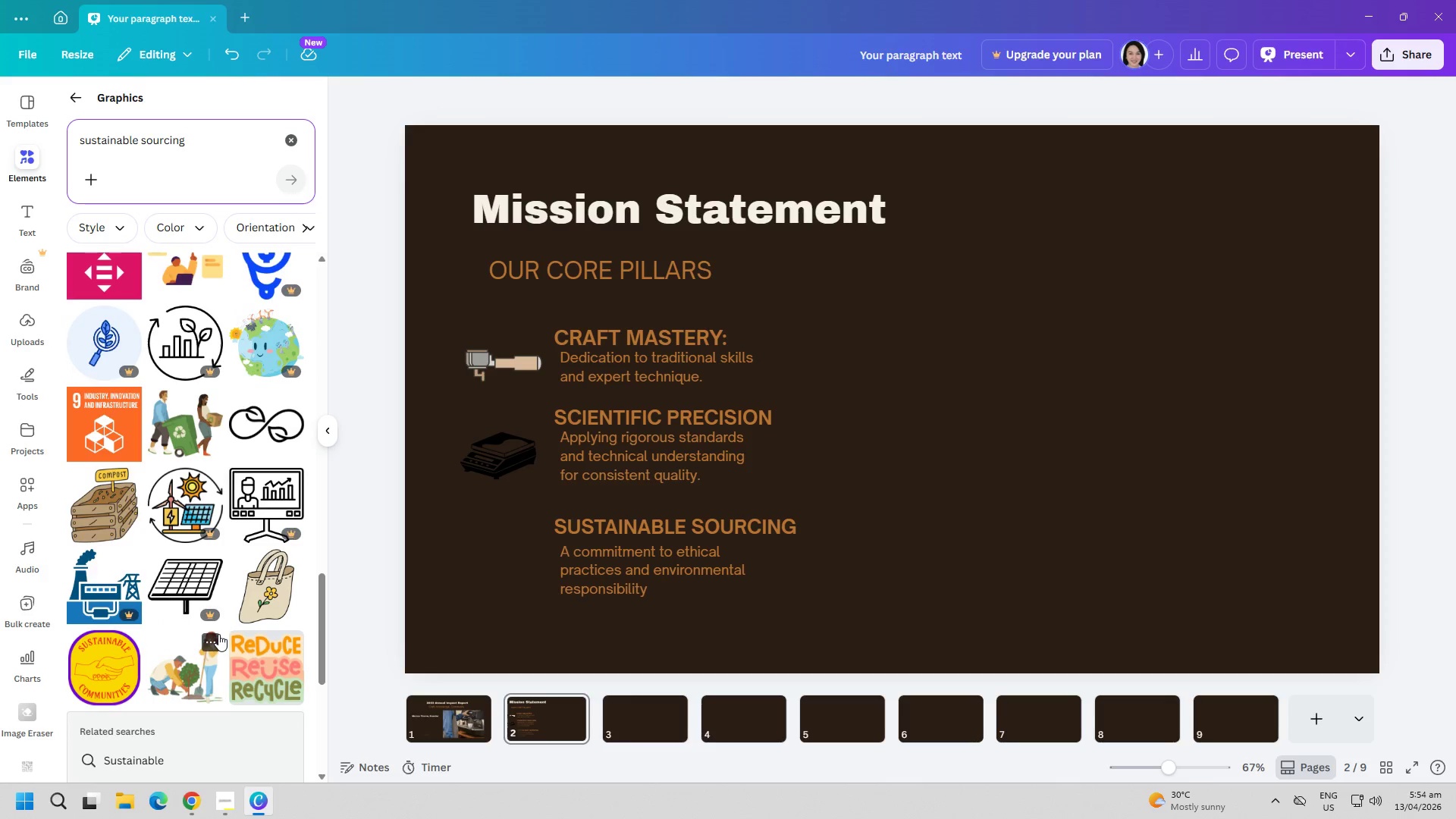 
scroll: coordinate [225, 629], scroll_direction: down, amount: 4.0
 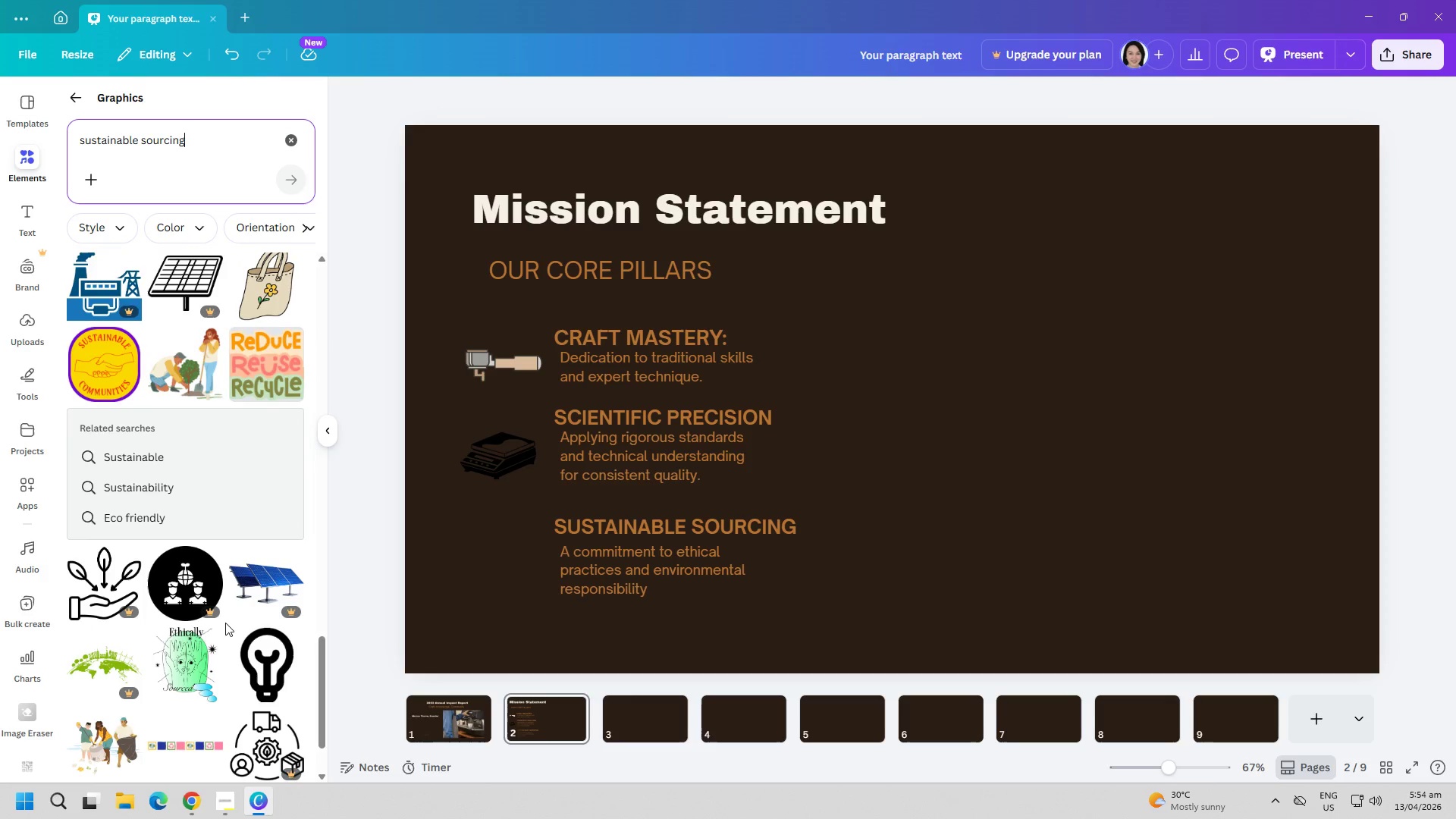 
scroll: coordinate [234, 599], scroll_direction: up, amount: 22.0
 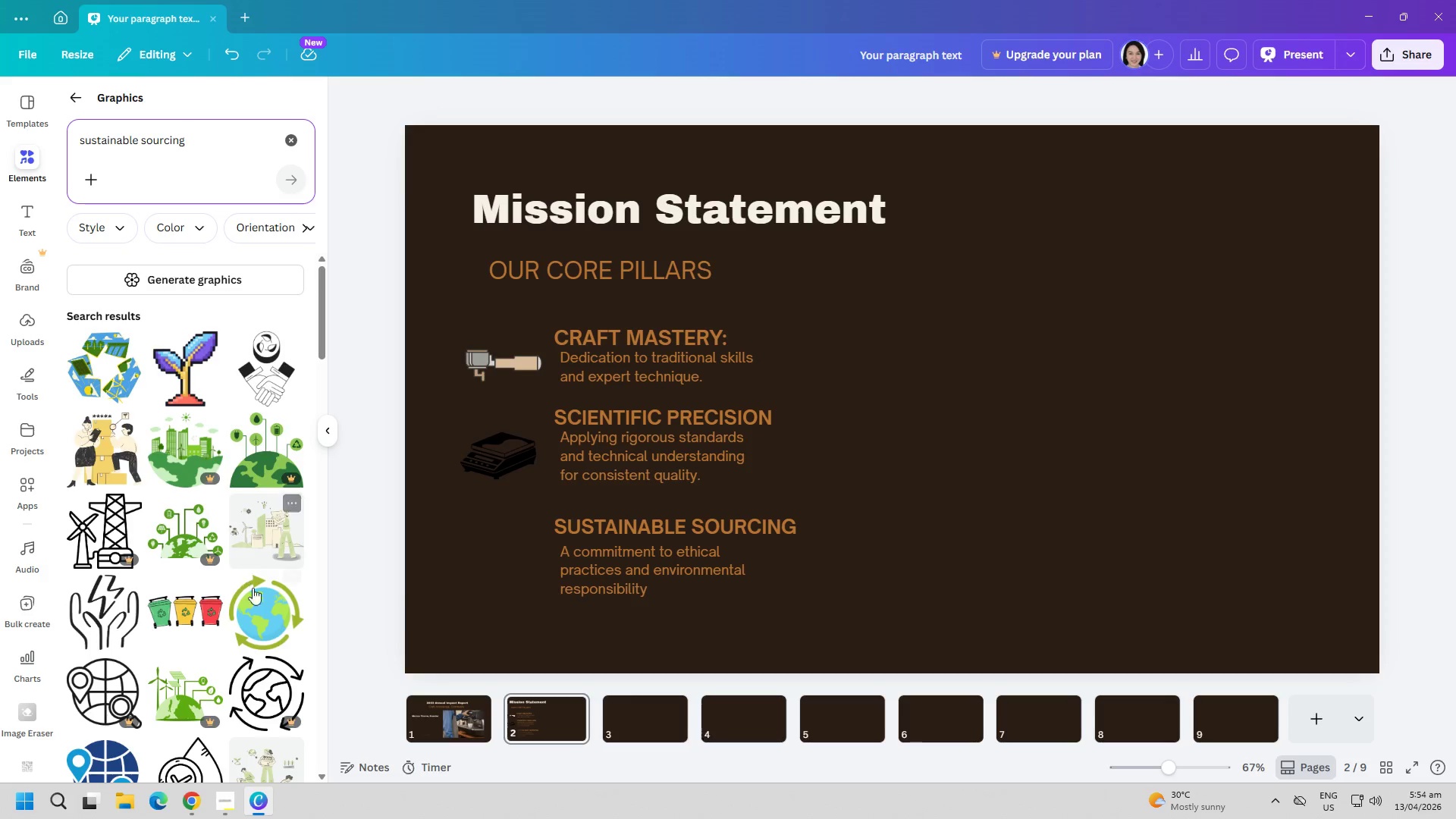 
left_click([264, 598])
 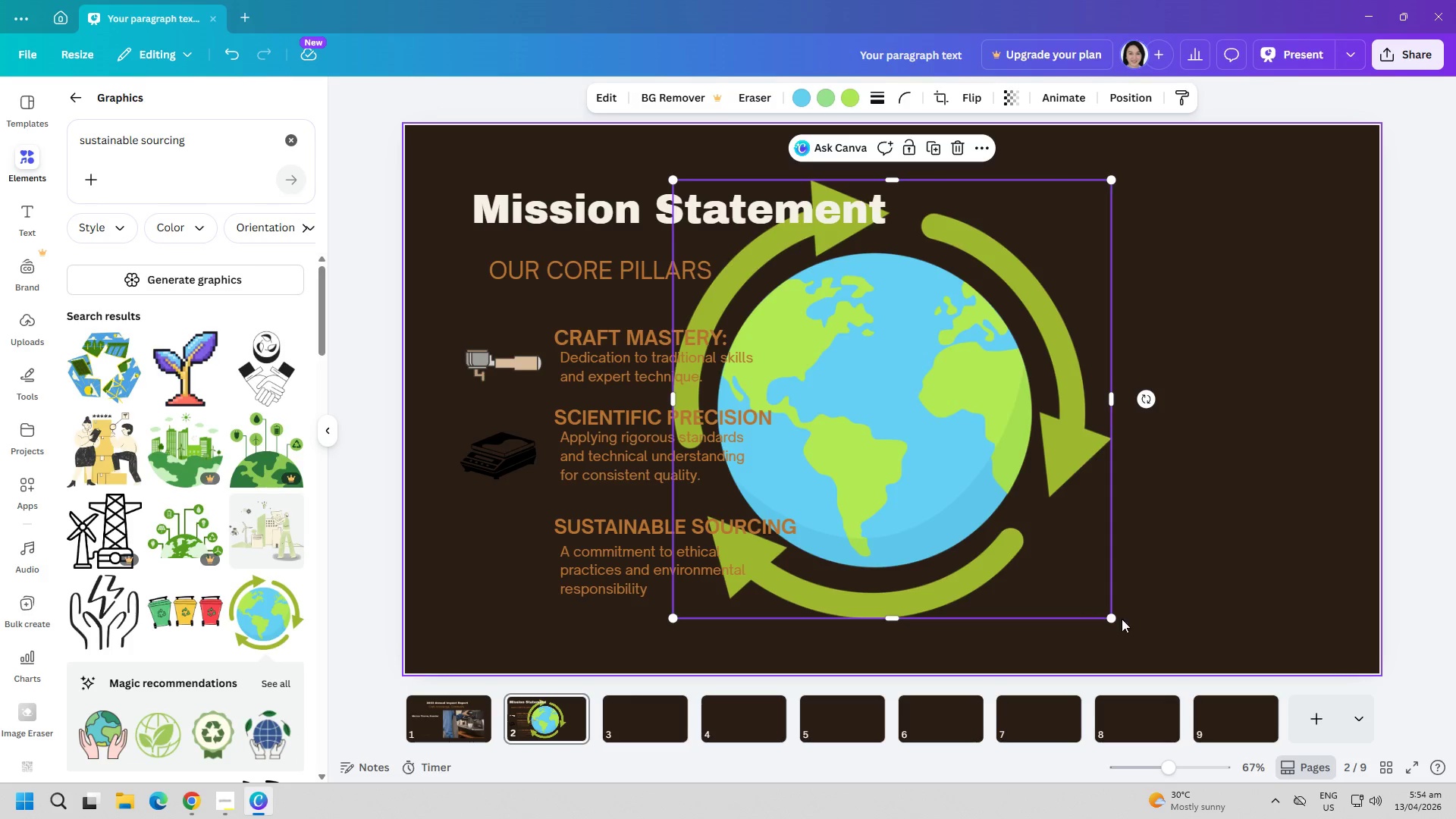 
left_click_drag(start_coordinate=[1109, 616], to_coordinate=[782, 266])
 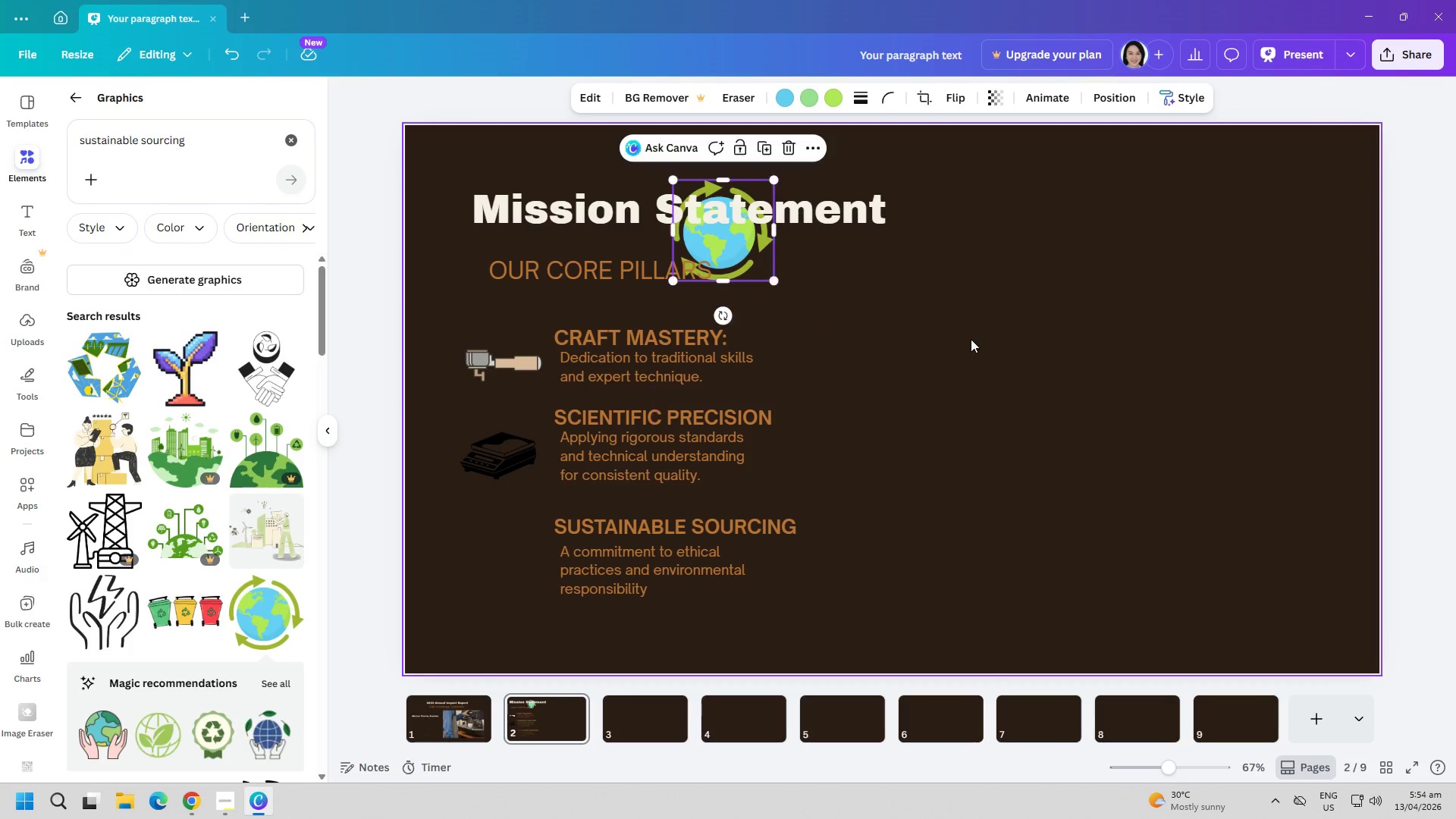 
left_click([971, 339])
 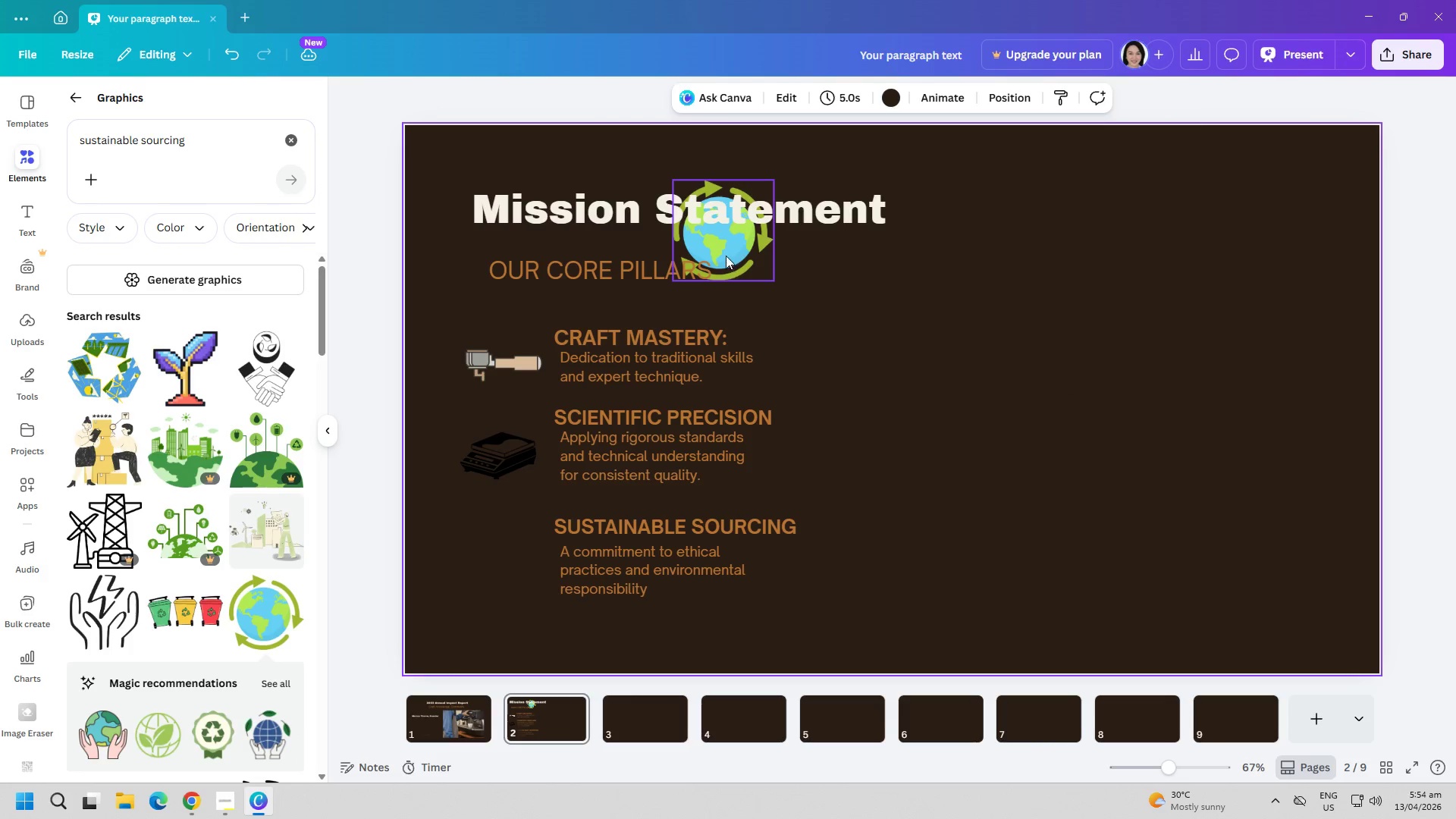 
left_click_drag(start_coordinate=[726, 253], to_coordinate=[505, 578])
 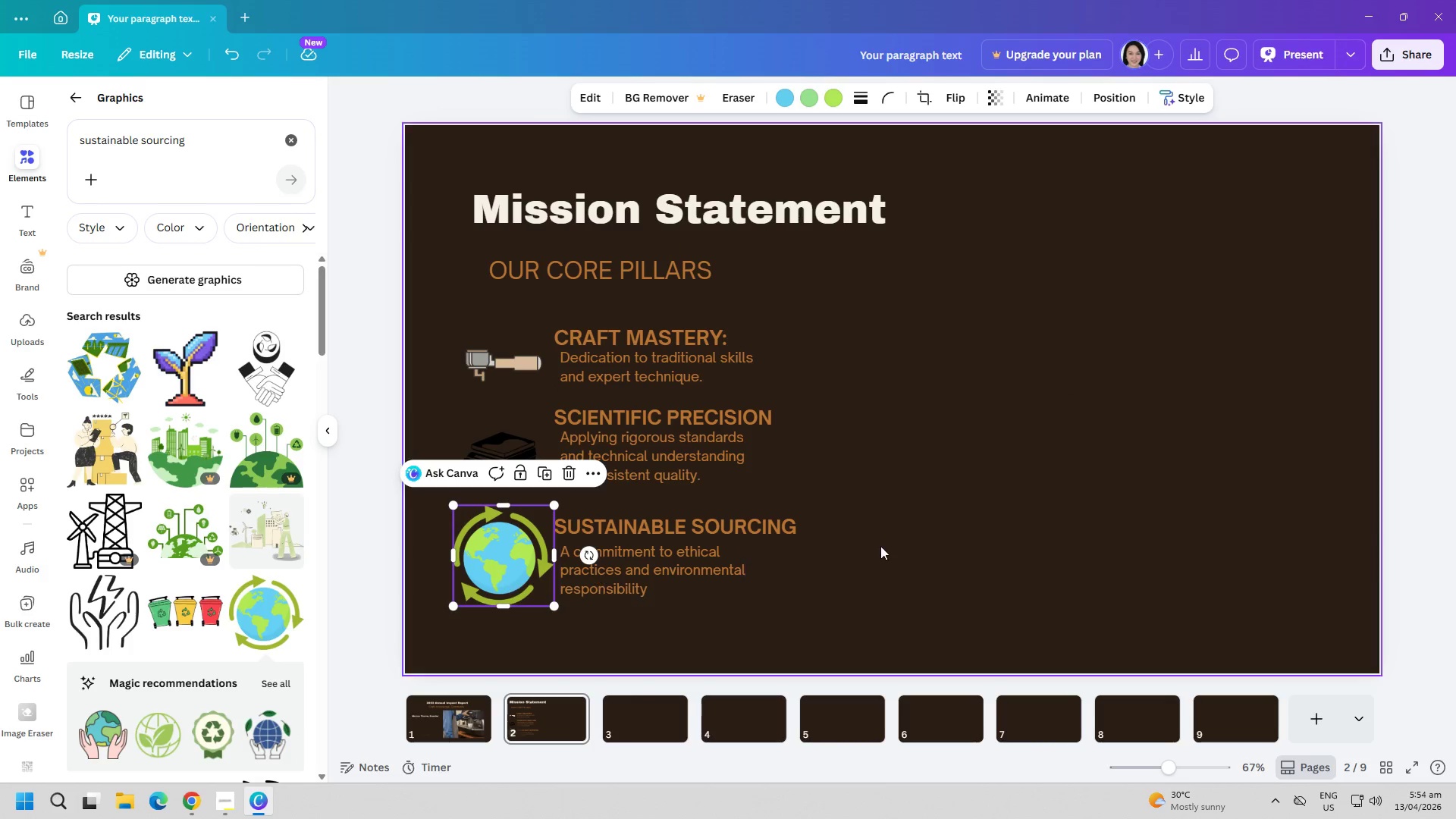 
left_click_drag(start_coordinate=[1003, 532], to_coordinate=[1046, 532])
 